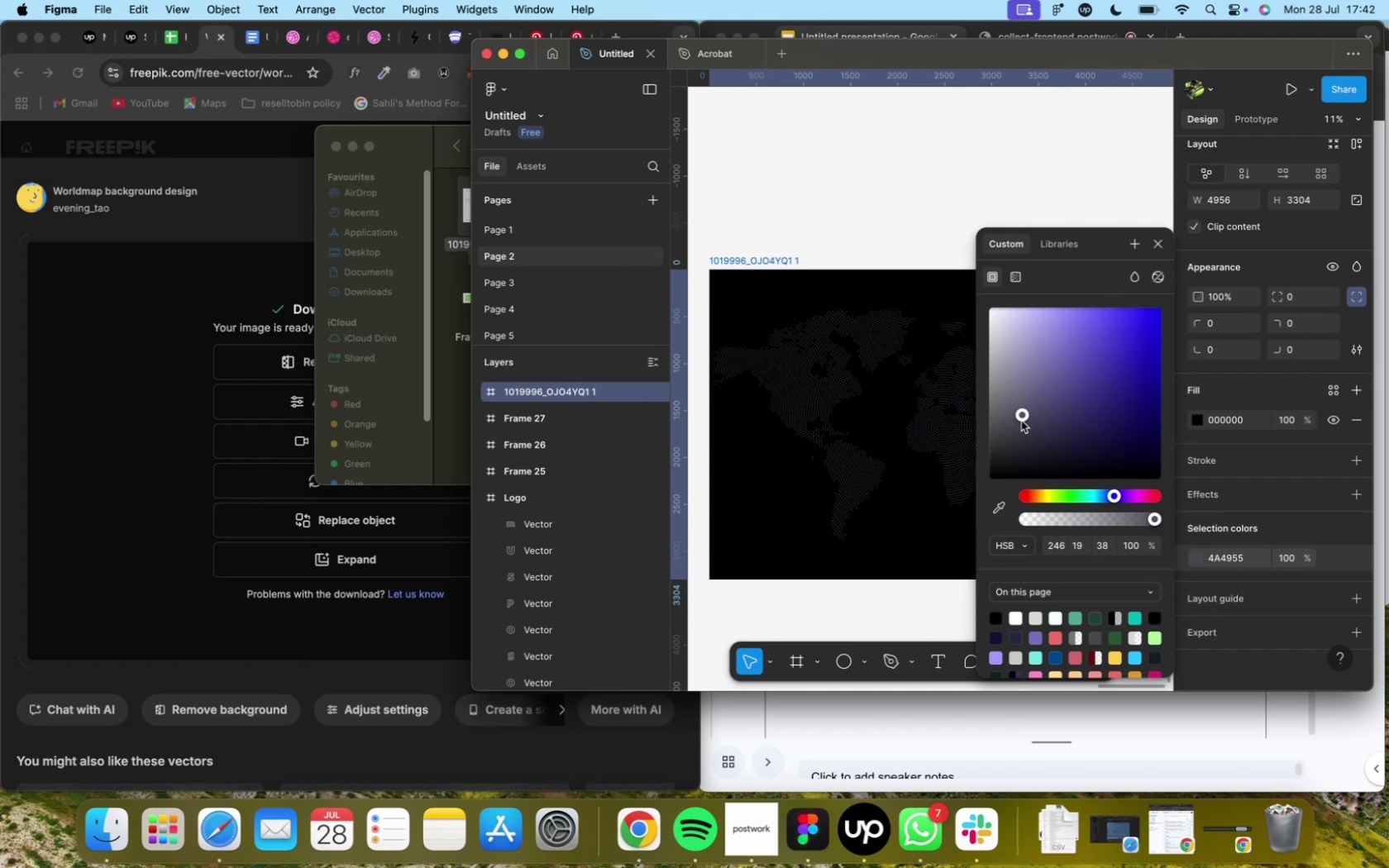 
left_click_drag(start_coordinate=[1020, 421], to_coordinate=[1026, 414])
 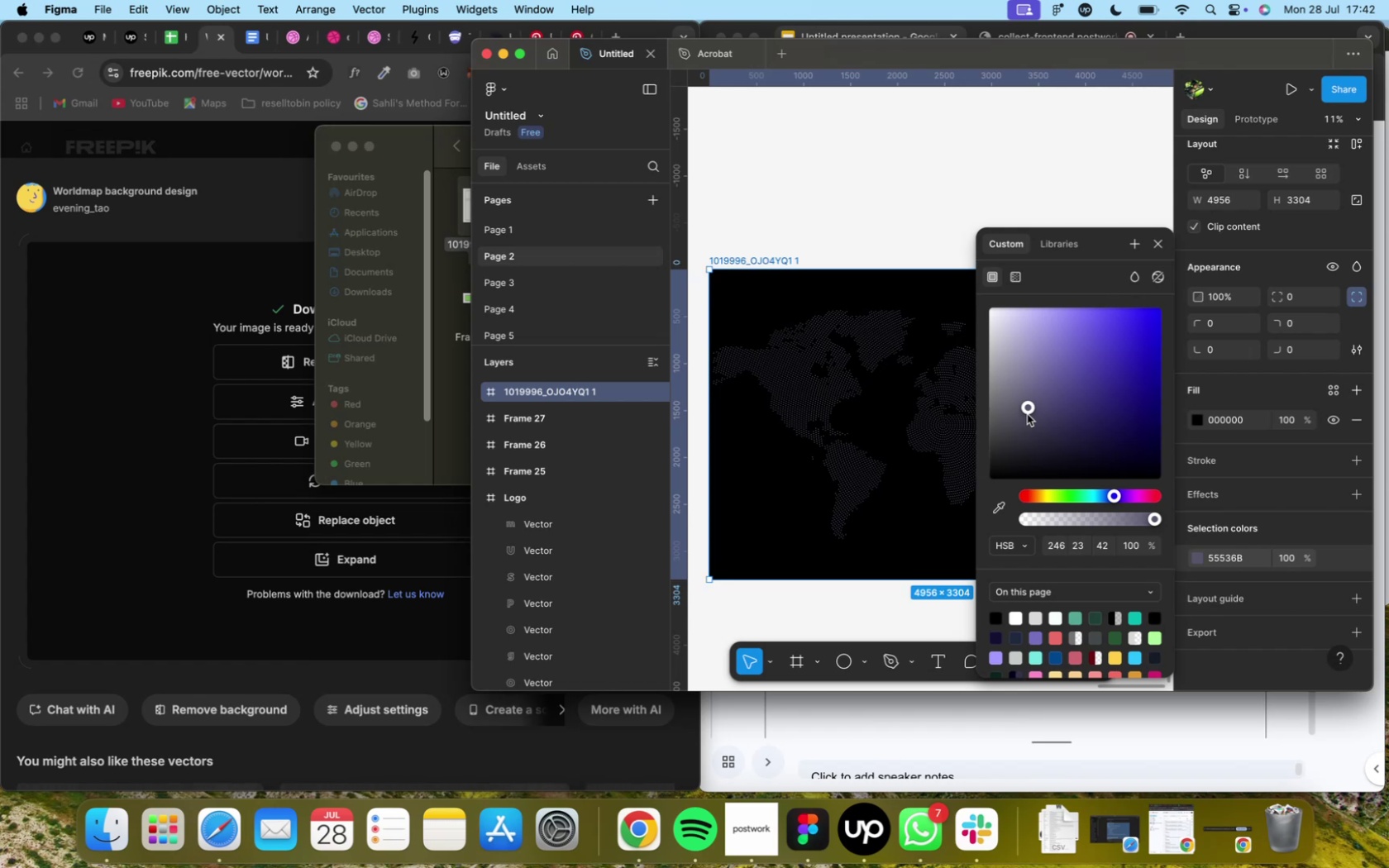 
wait(8.12)
 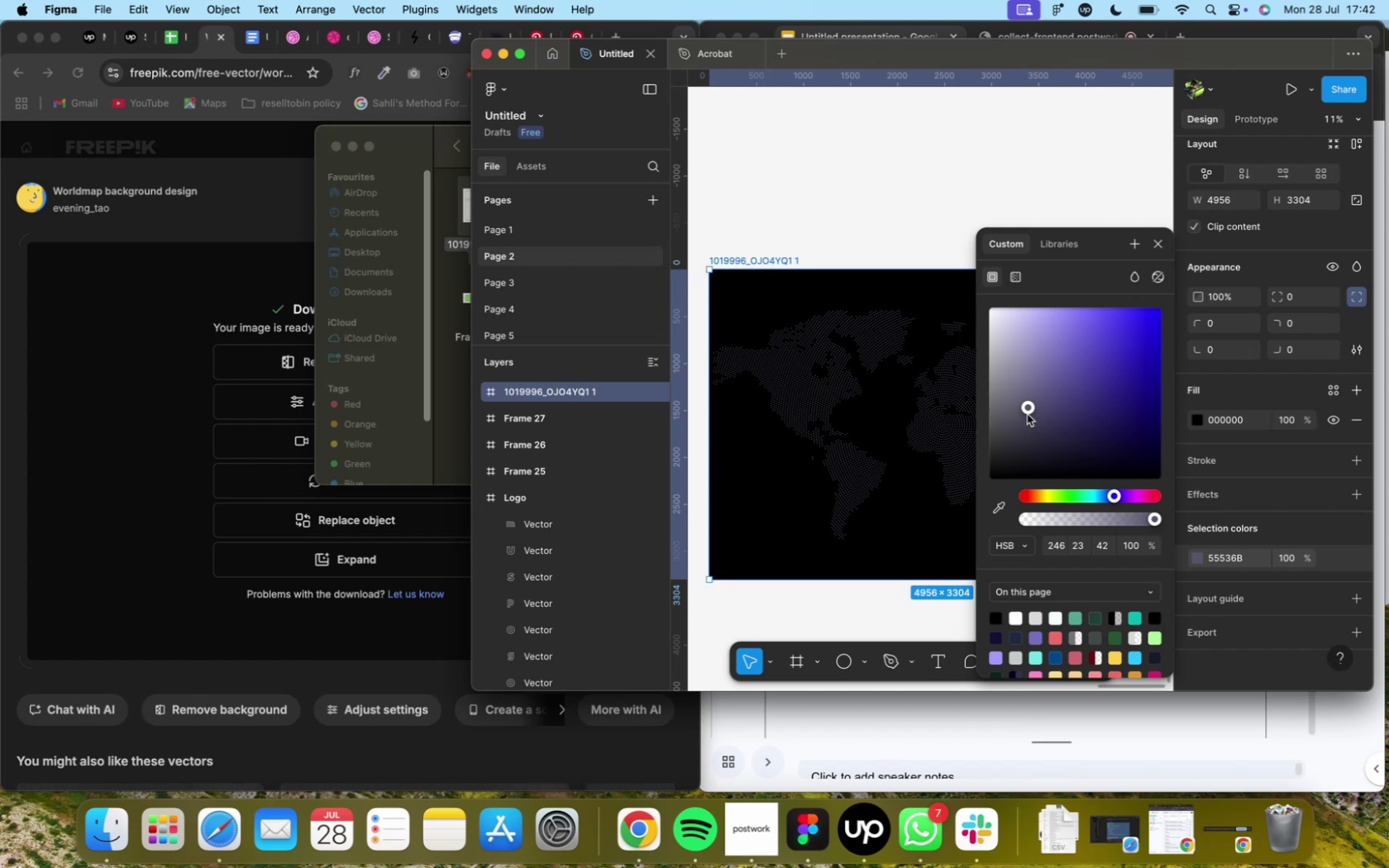 
left_click([1356, 422])
 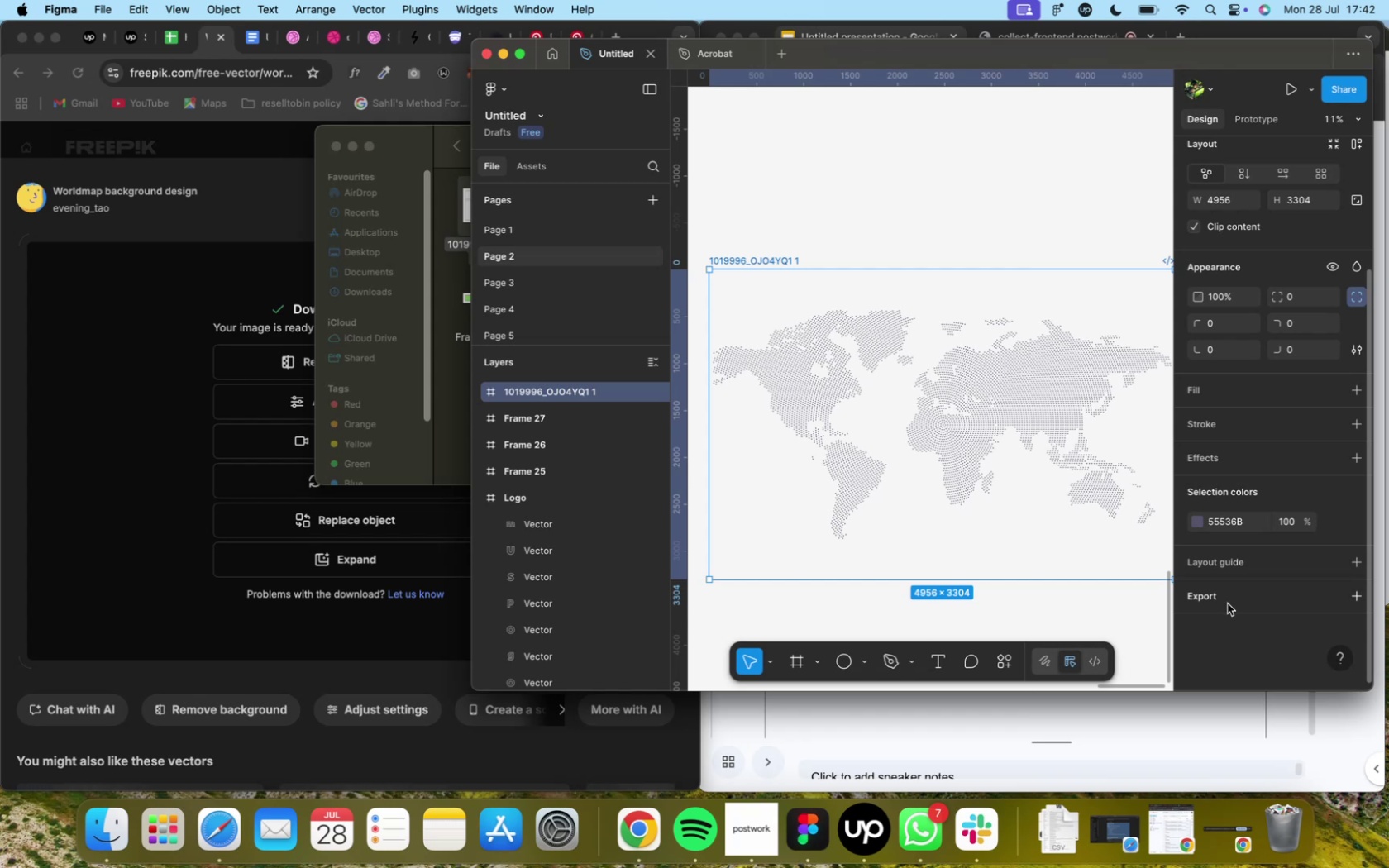 
left_click([1211, 603])
 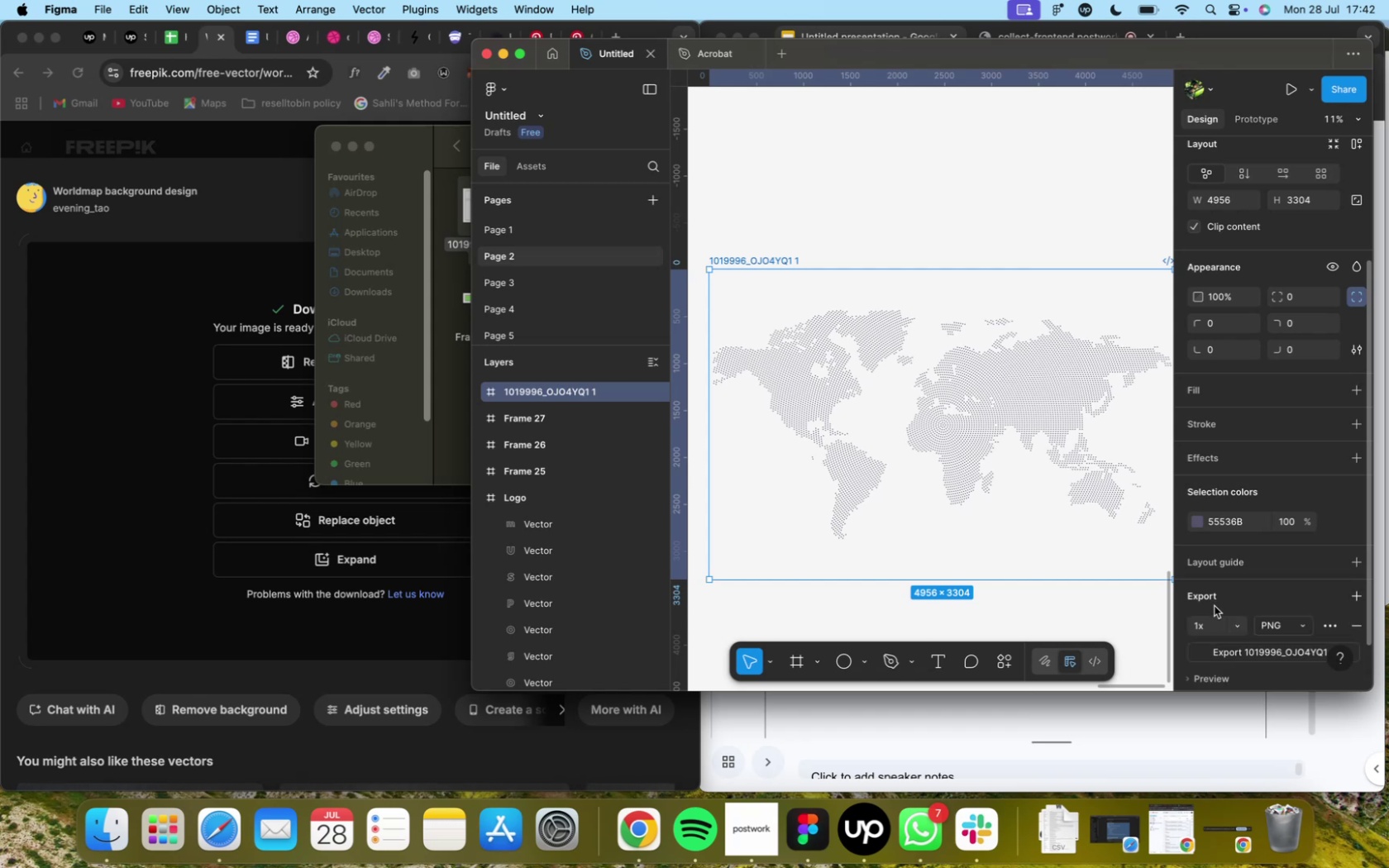 
scroll: coordinate [1213, 605], scroll_direction: down, amount: 8.0
 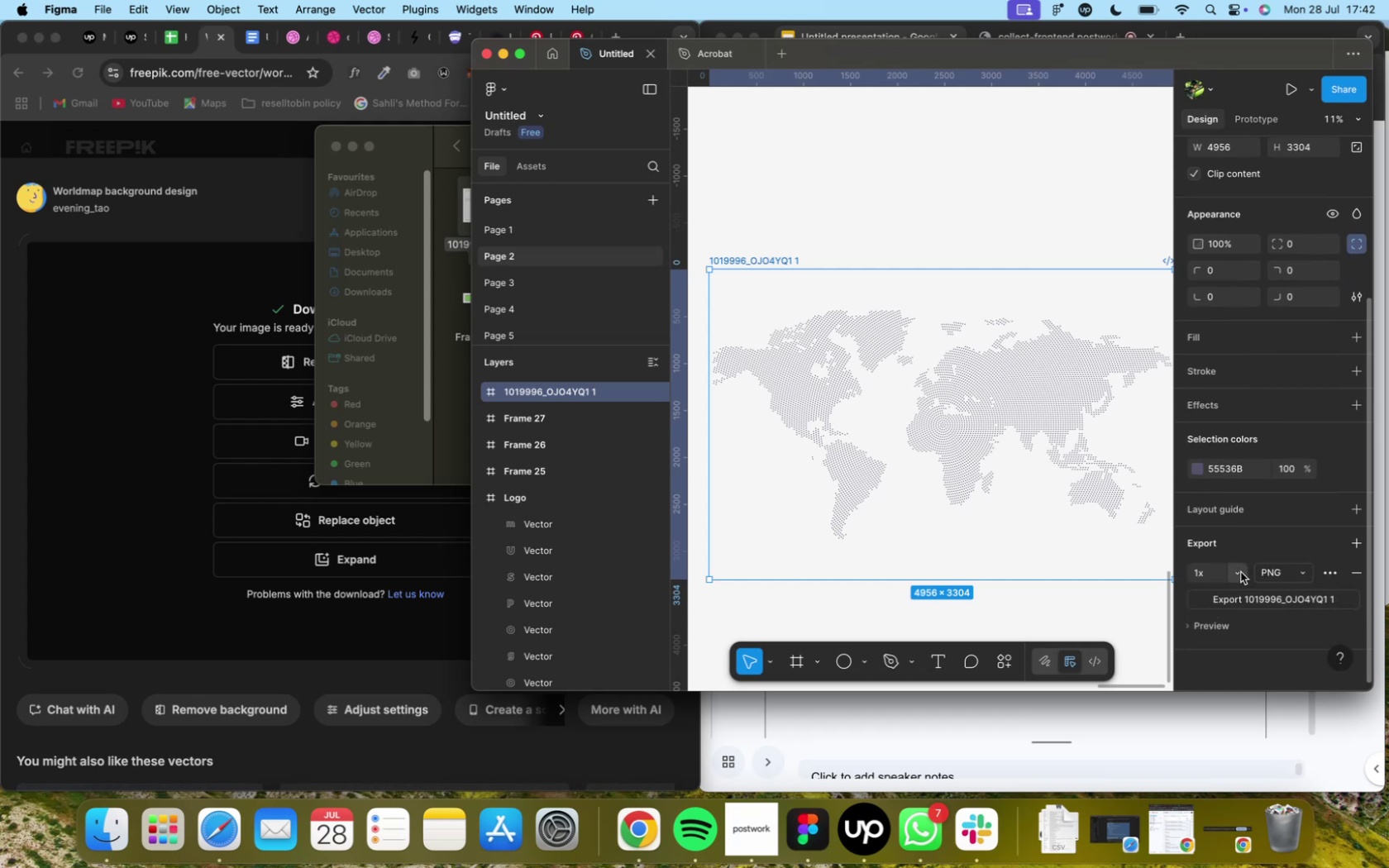 
left_click([1241, 575])
 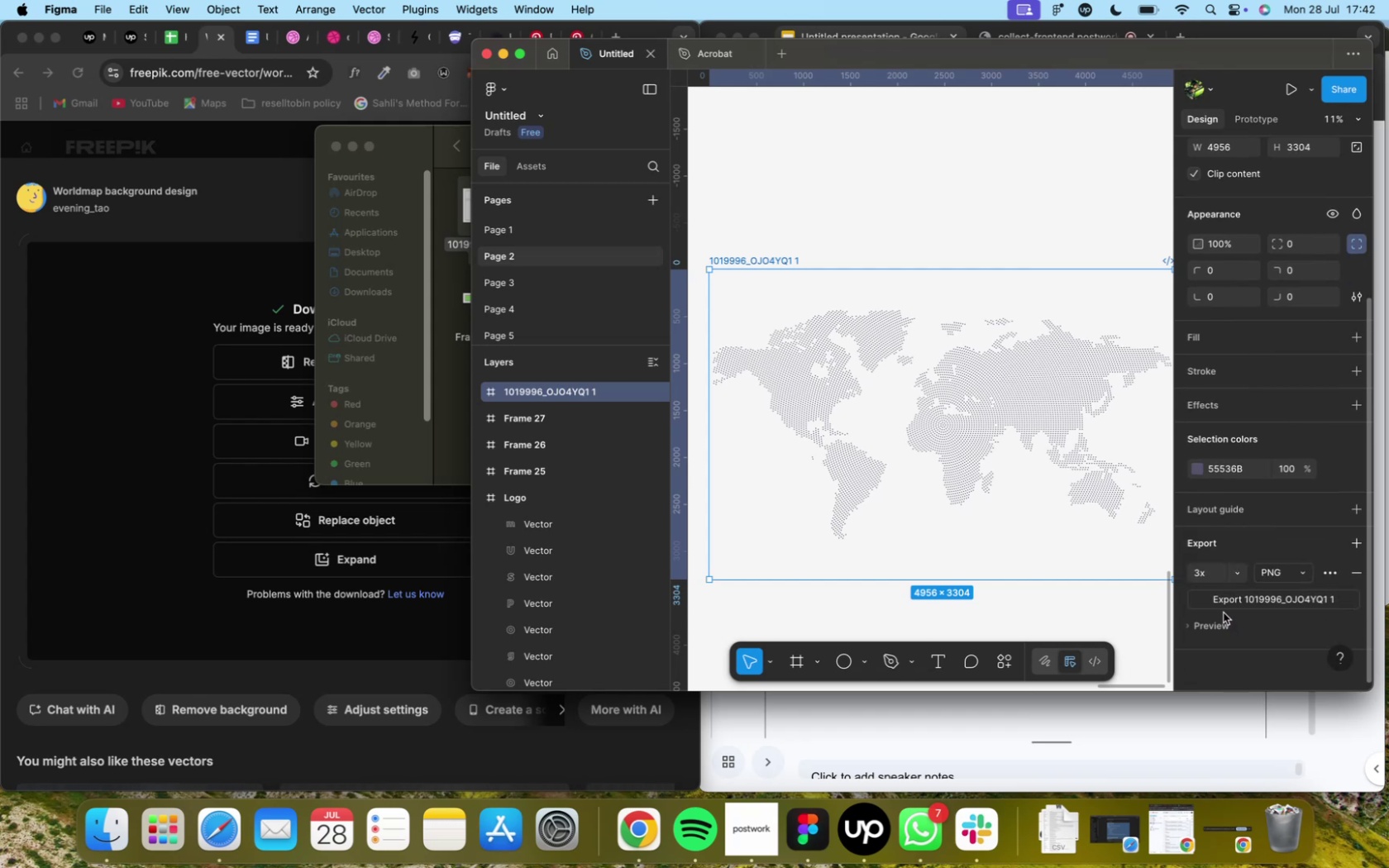 
left_click([1220, 602])
 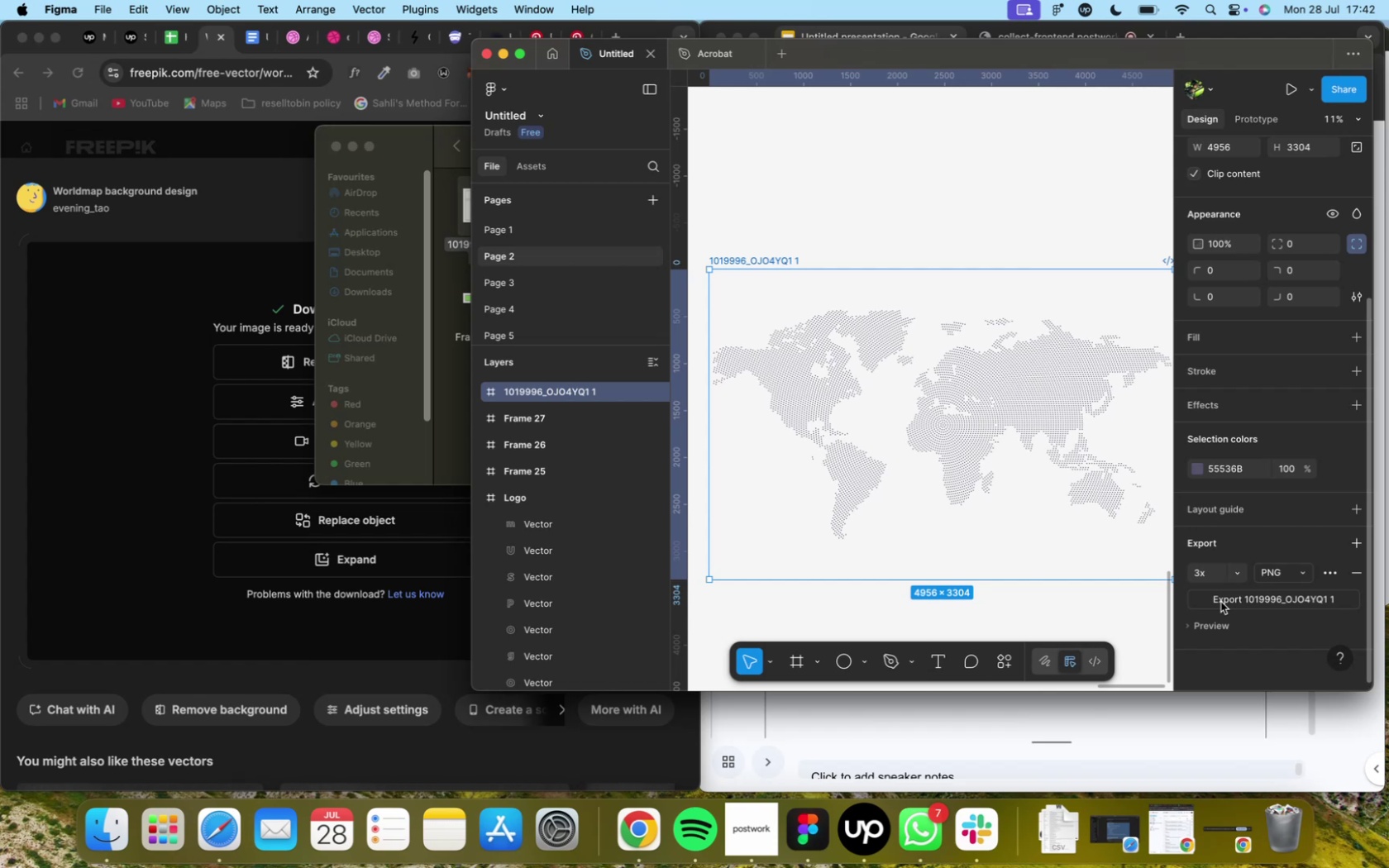 
wait(14.11)
 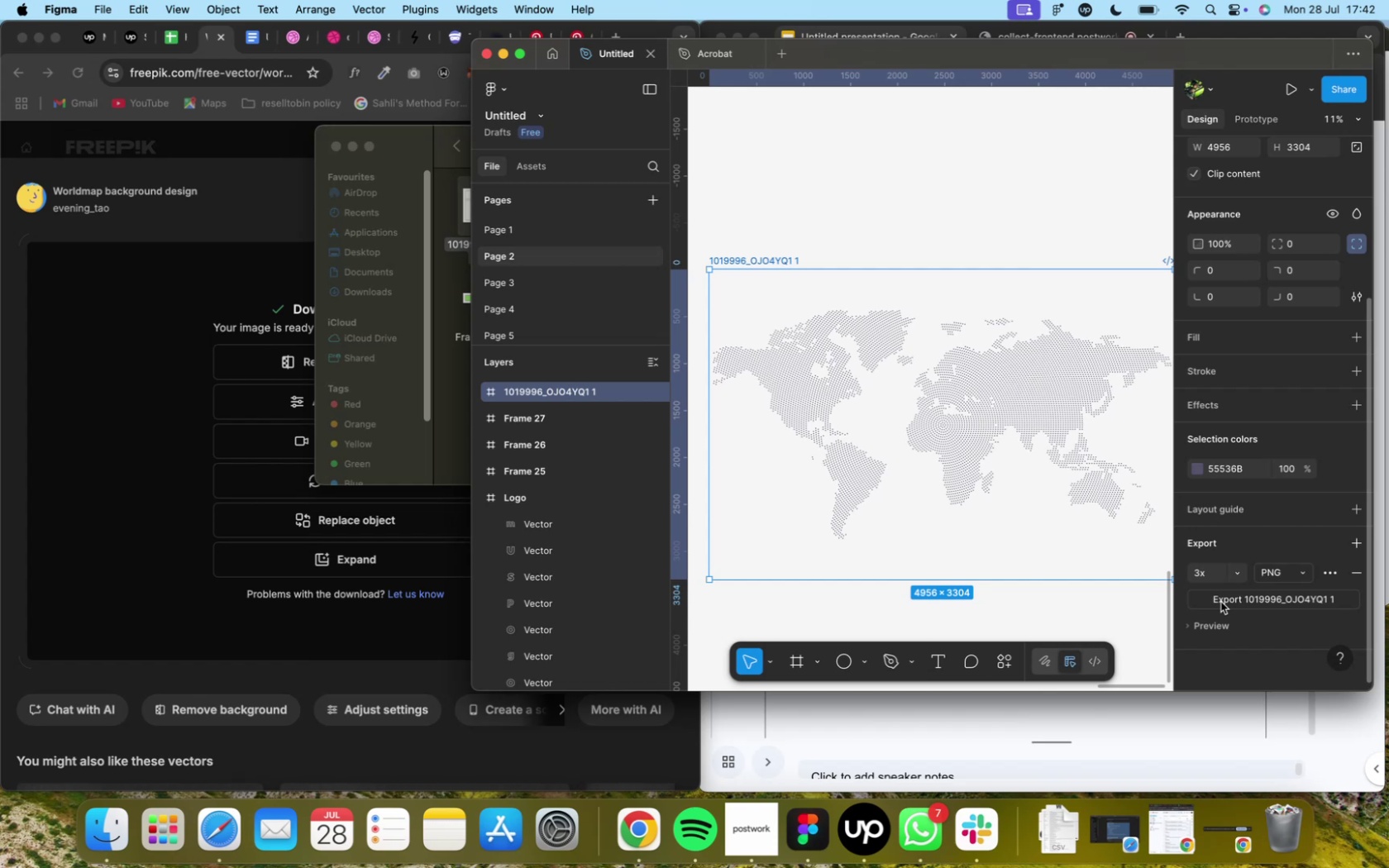 
mouse_move([798, 325])
 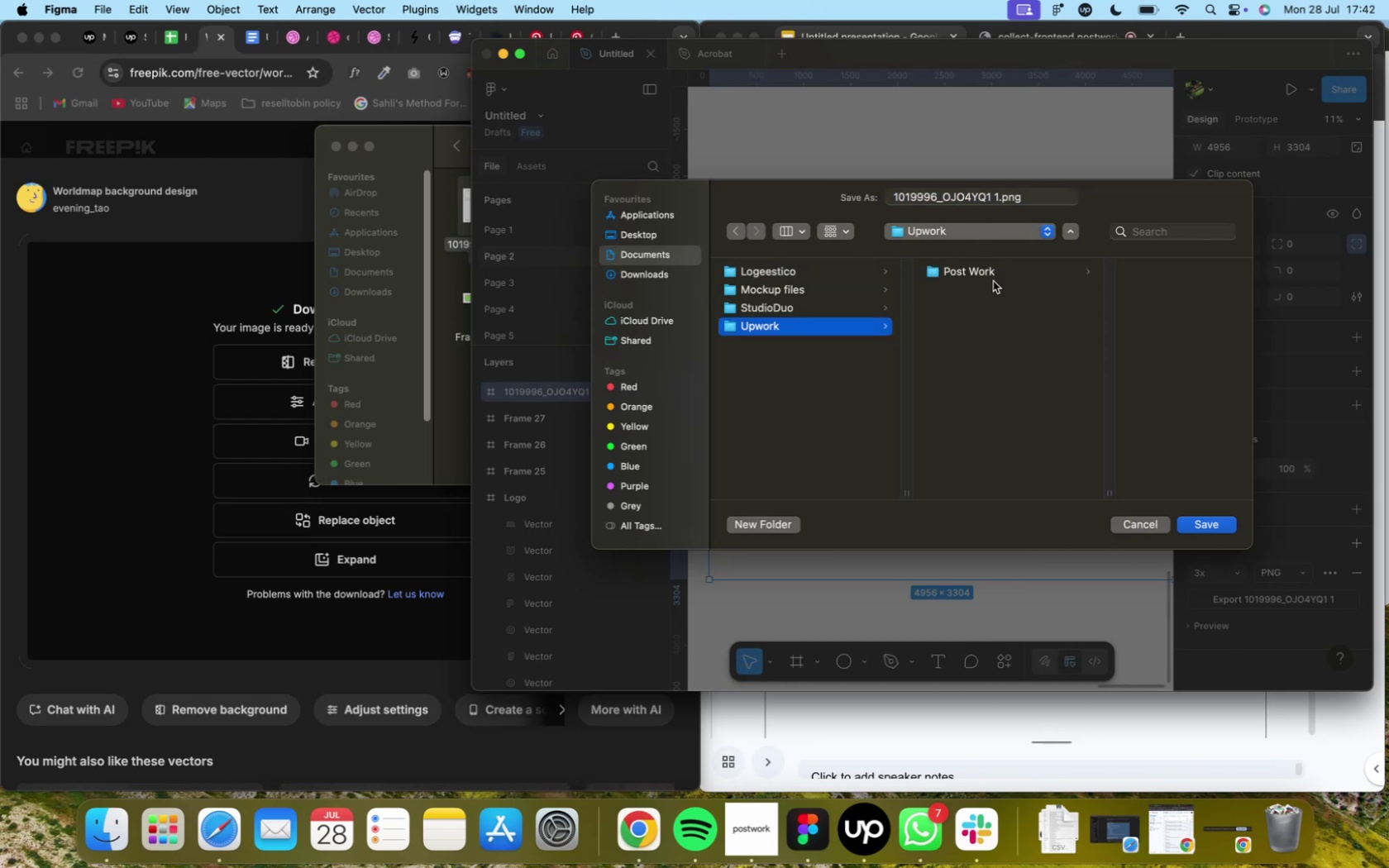 
left_click([990, 275])
 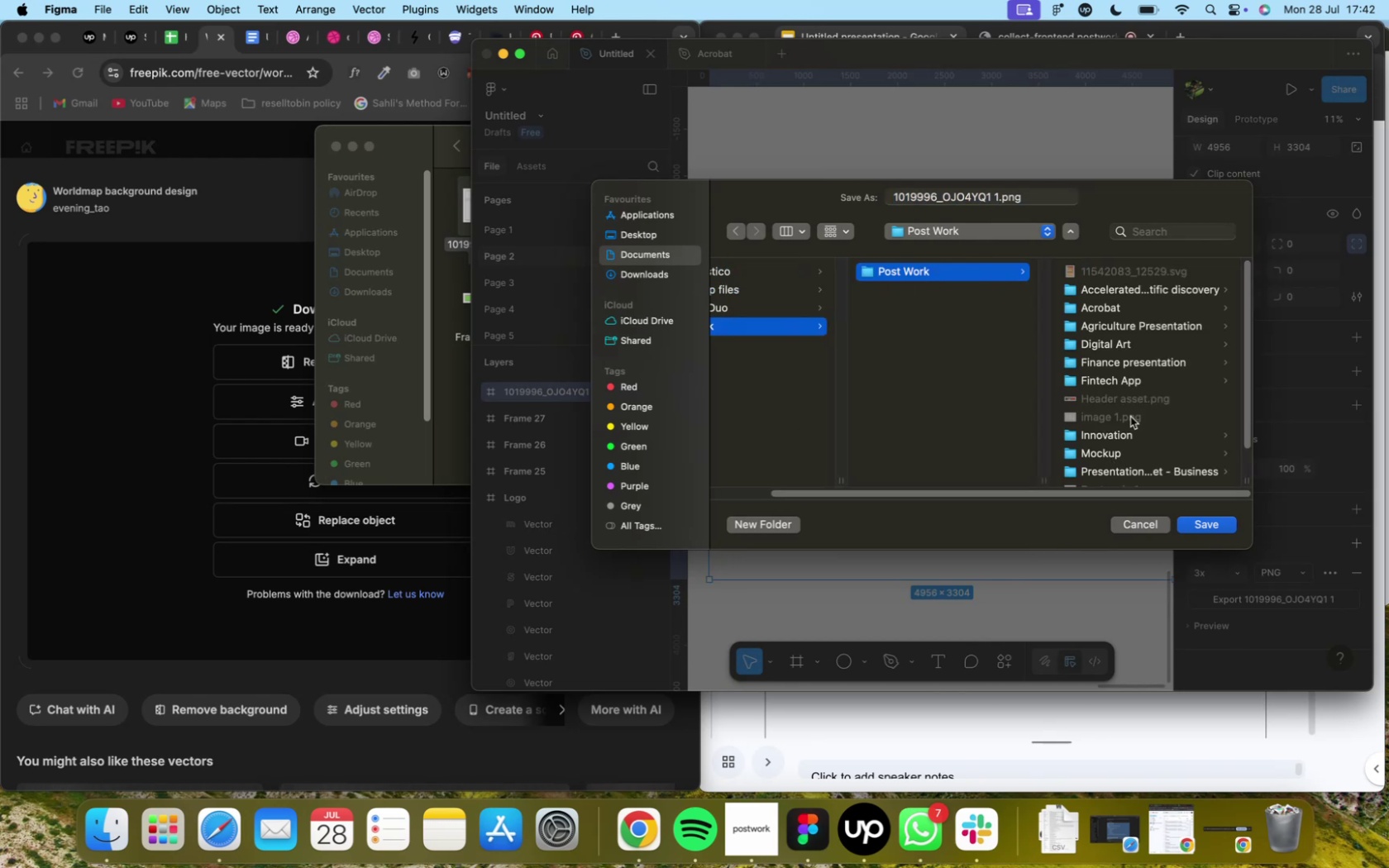 
left_click([1138, 287])
 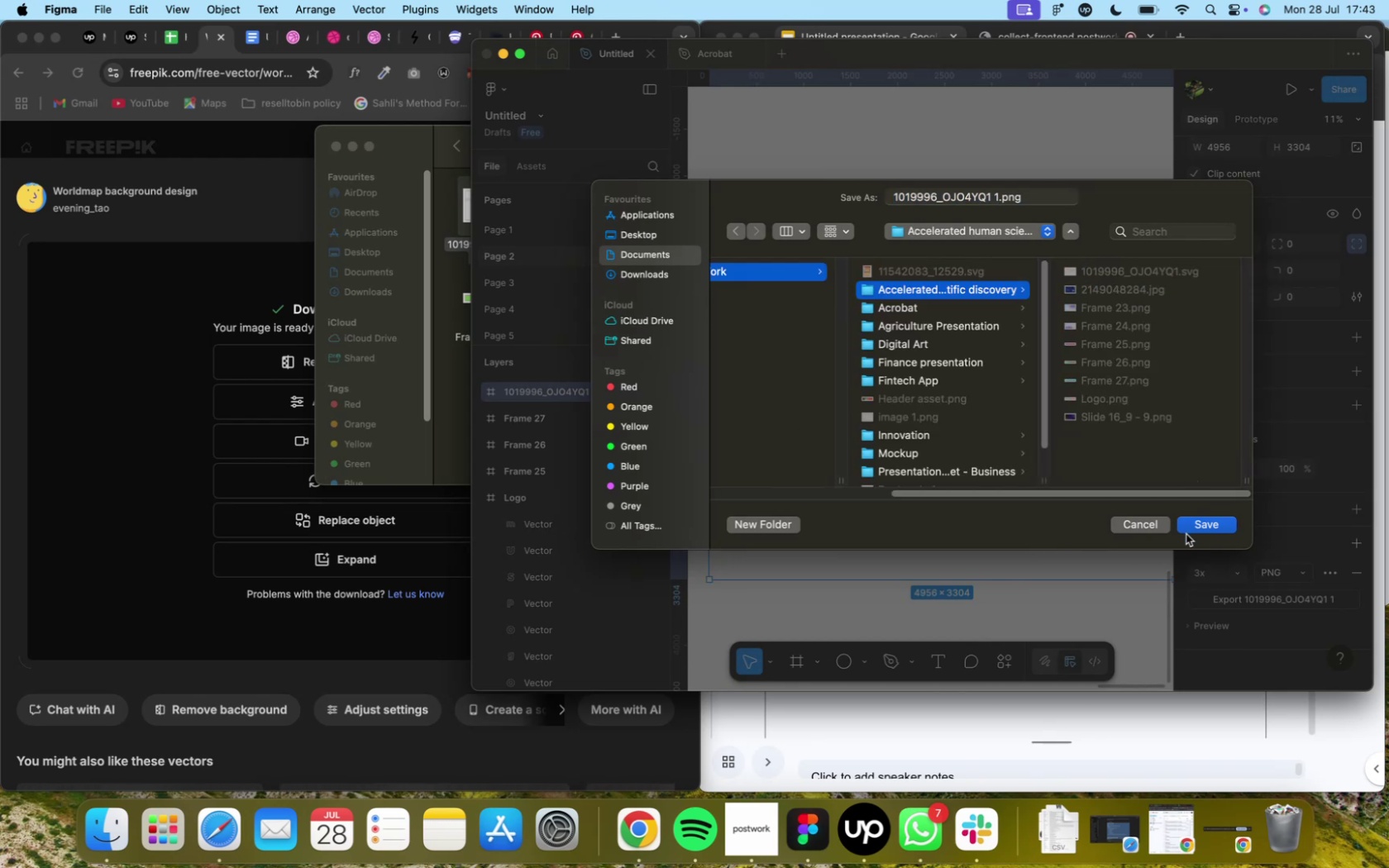 
left_click([1186, 527])
 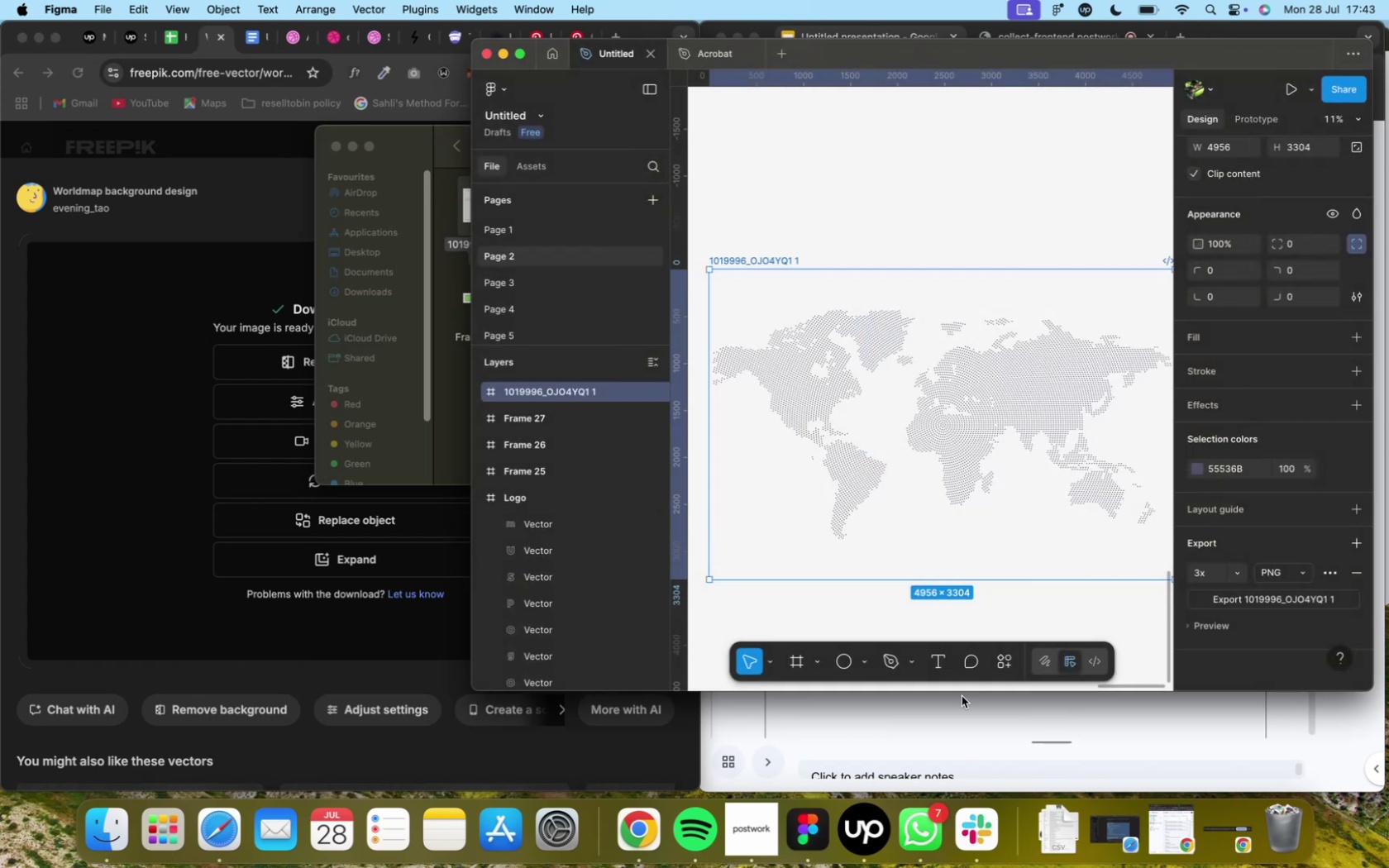 
wait(9.26)
 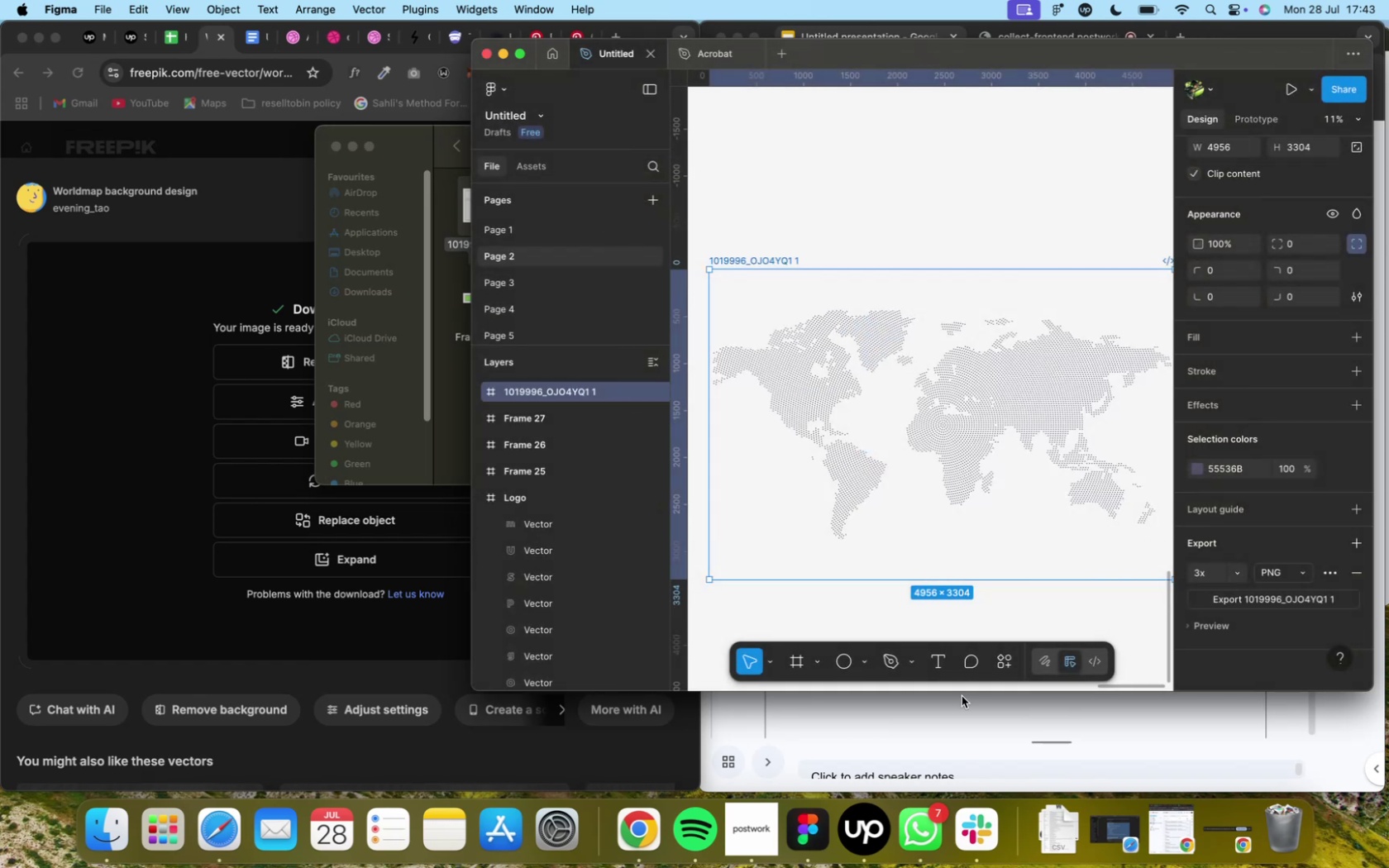 
mouse_move([893, 179])
 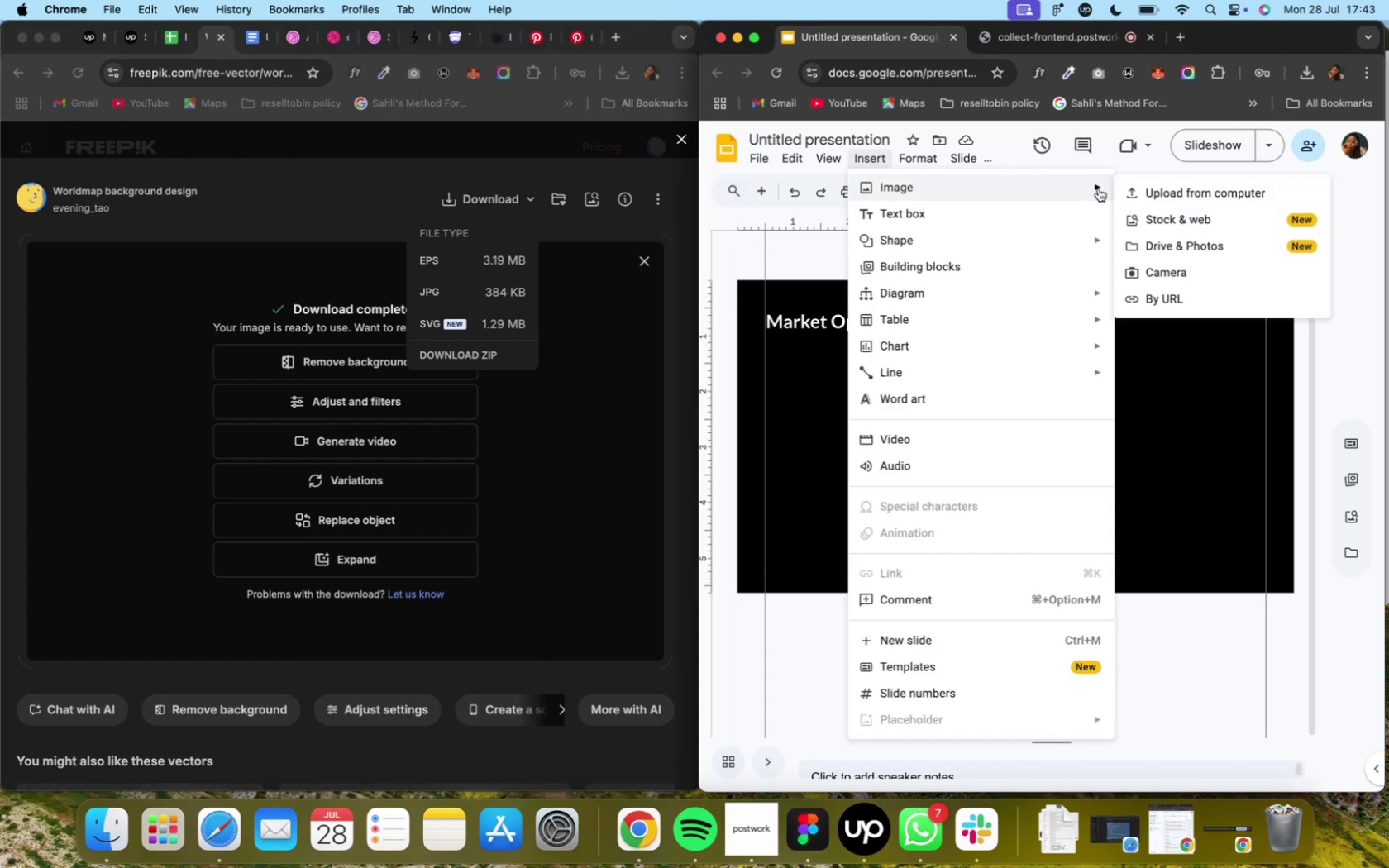 
left_click([1141, 192])
 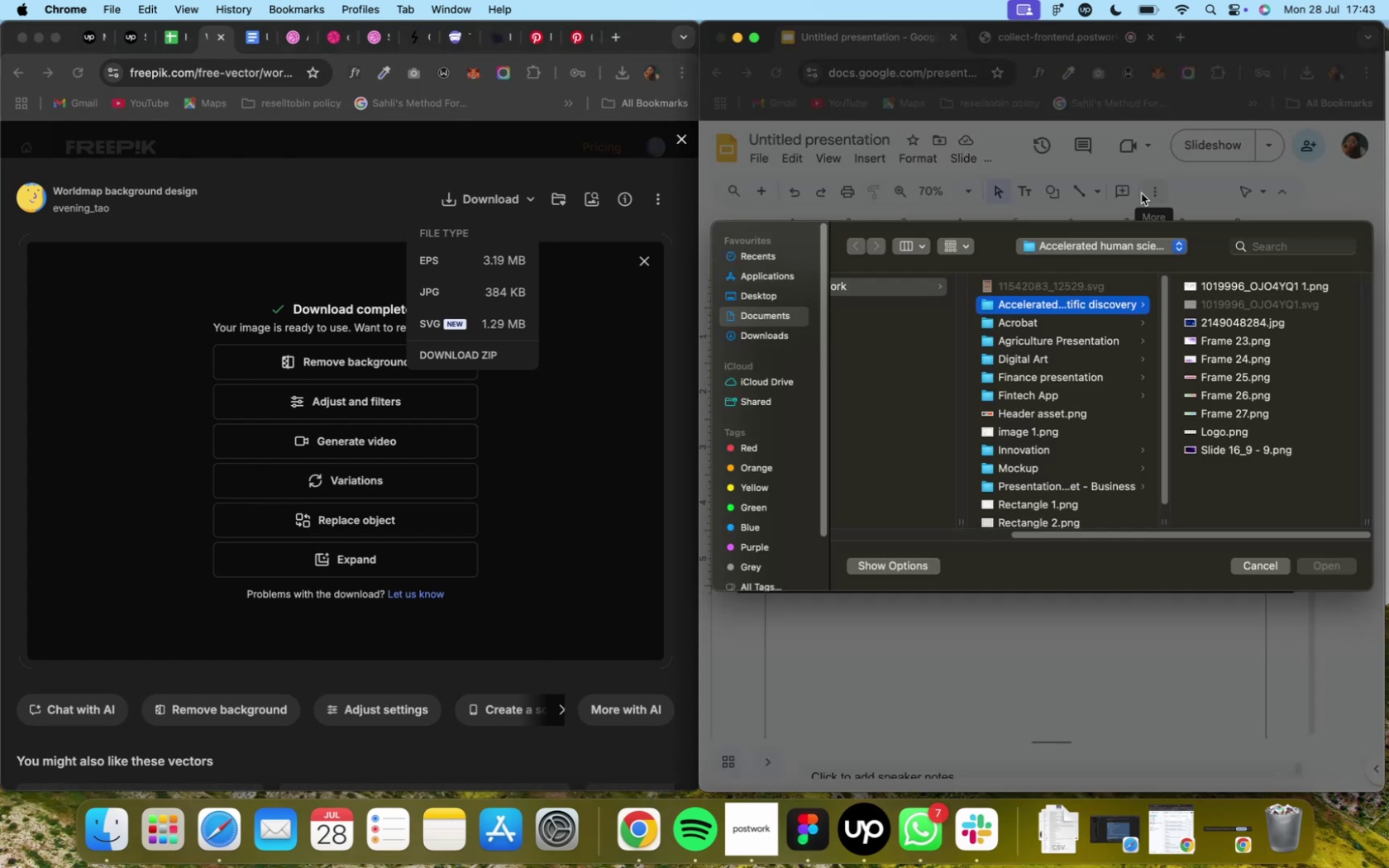 
wait(9.3)
 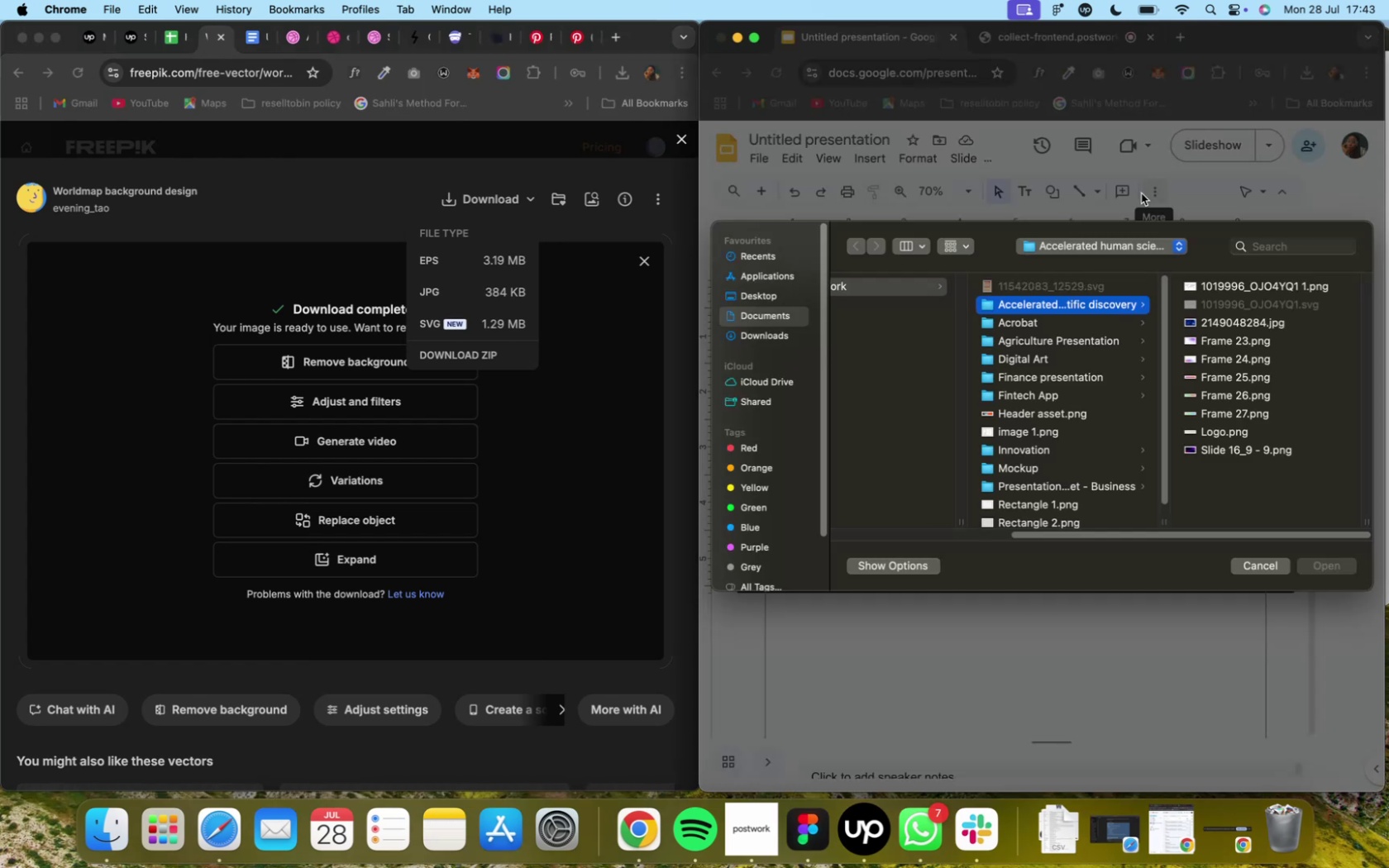 
left_click([1316, 561])
 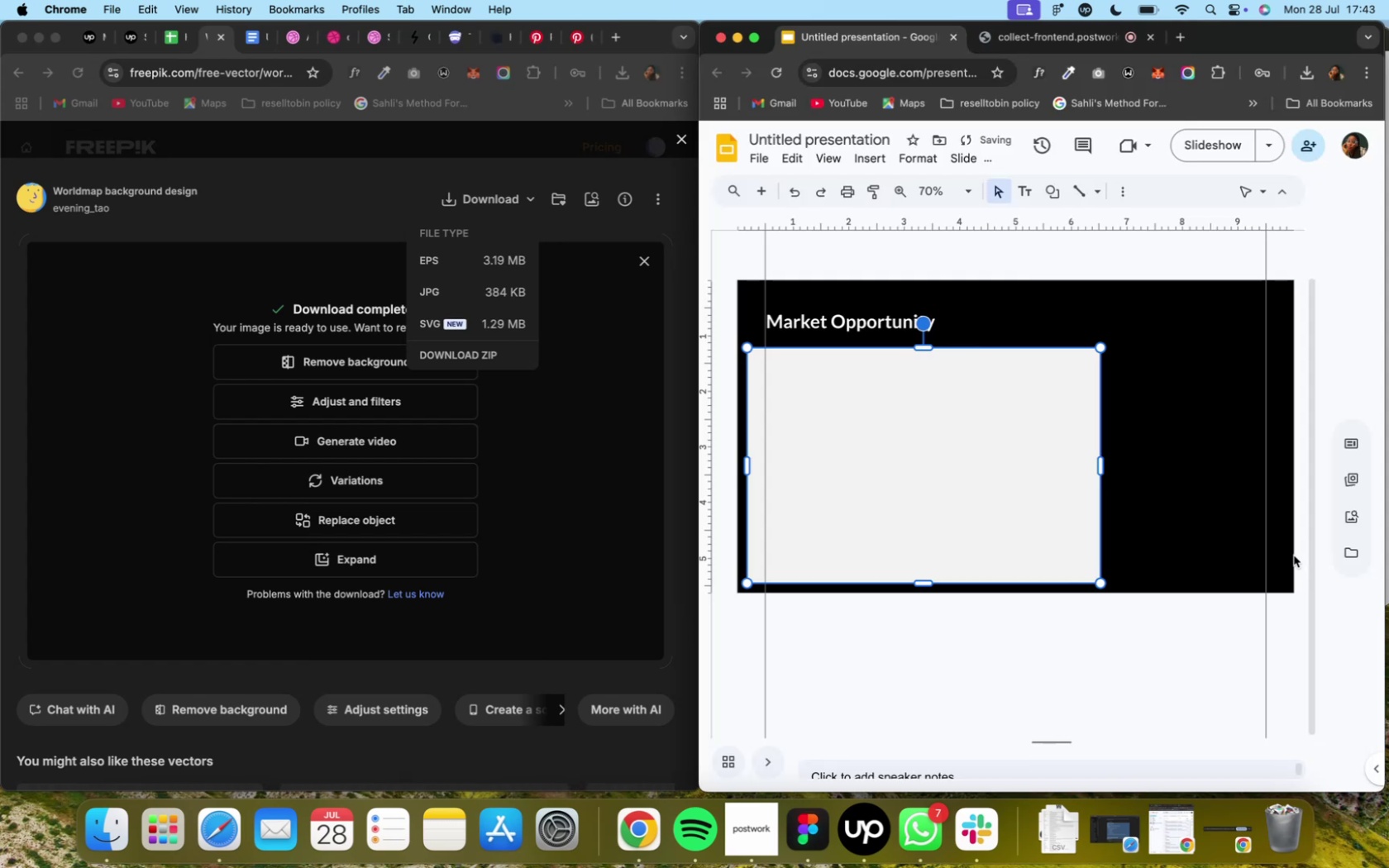 
wait(5.55)
 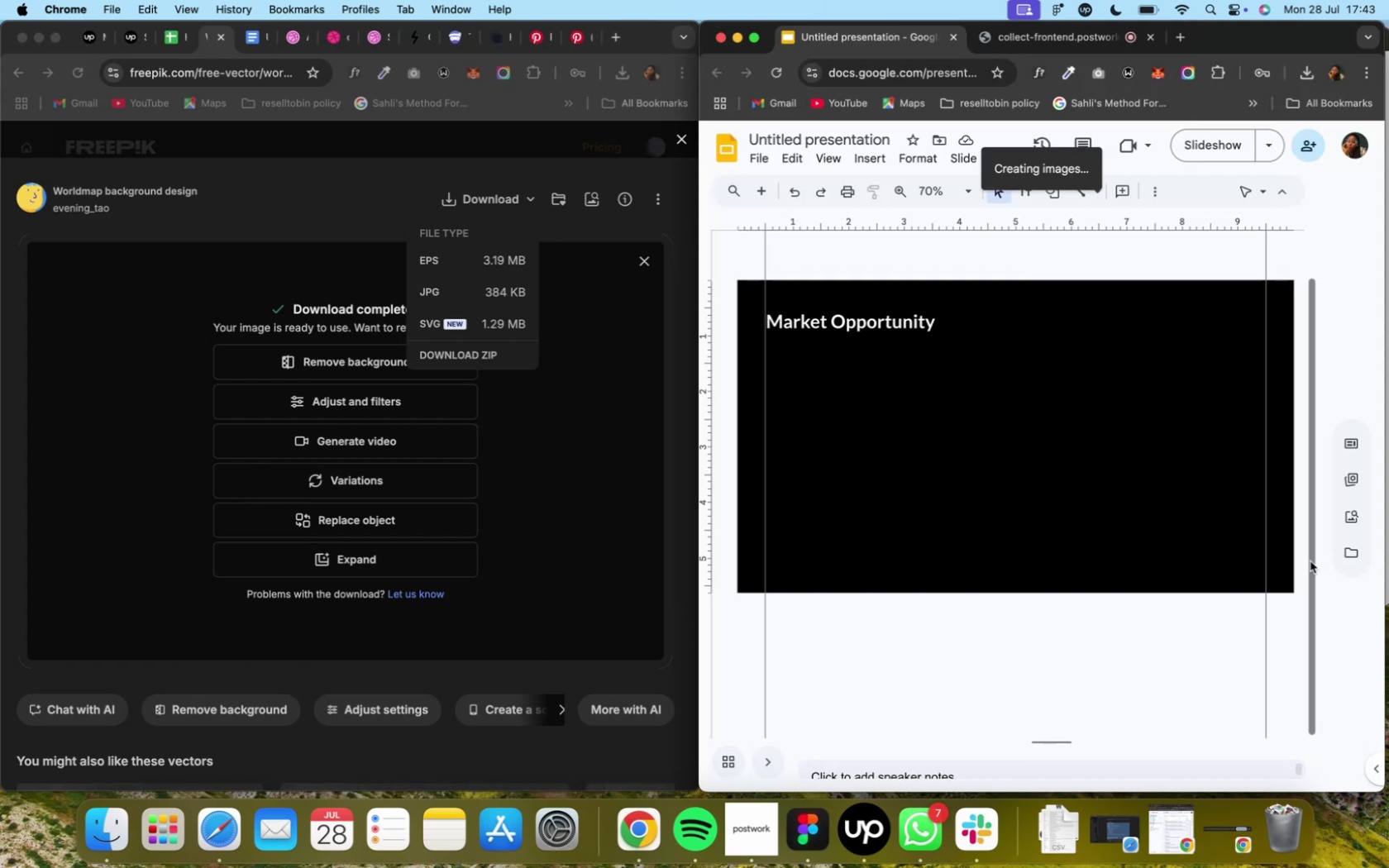 
left_click_drag(start_coordinate=[948, 470], to_coordinate=[1169, 405])
 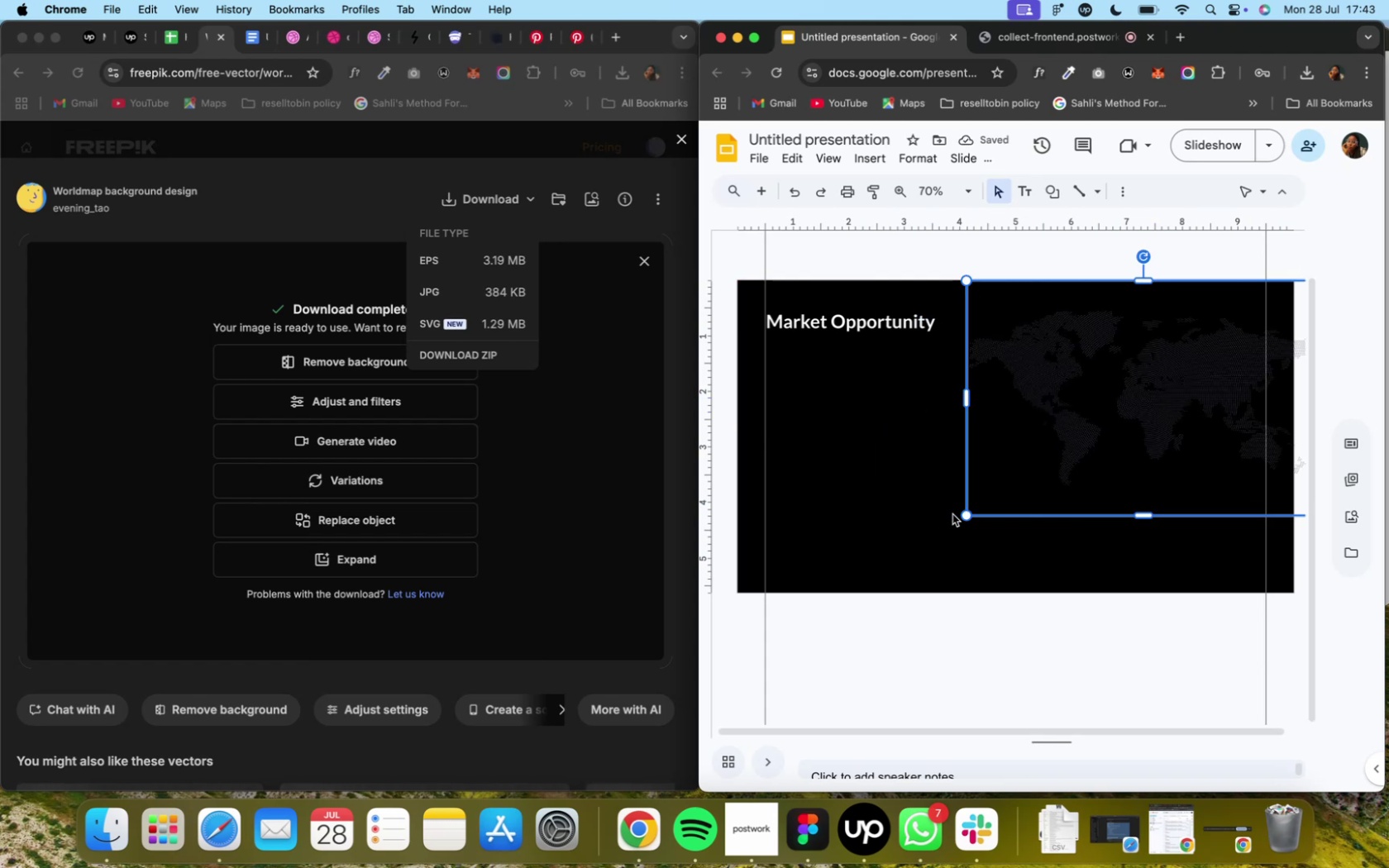 
left_click_drag(start_coordinate=[963, 517], to_coordinate=[887, 589])
 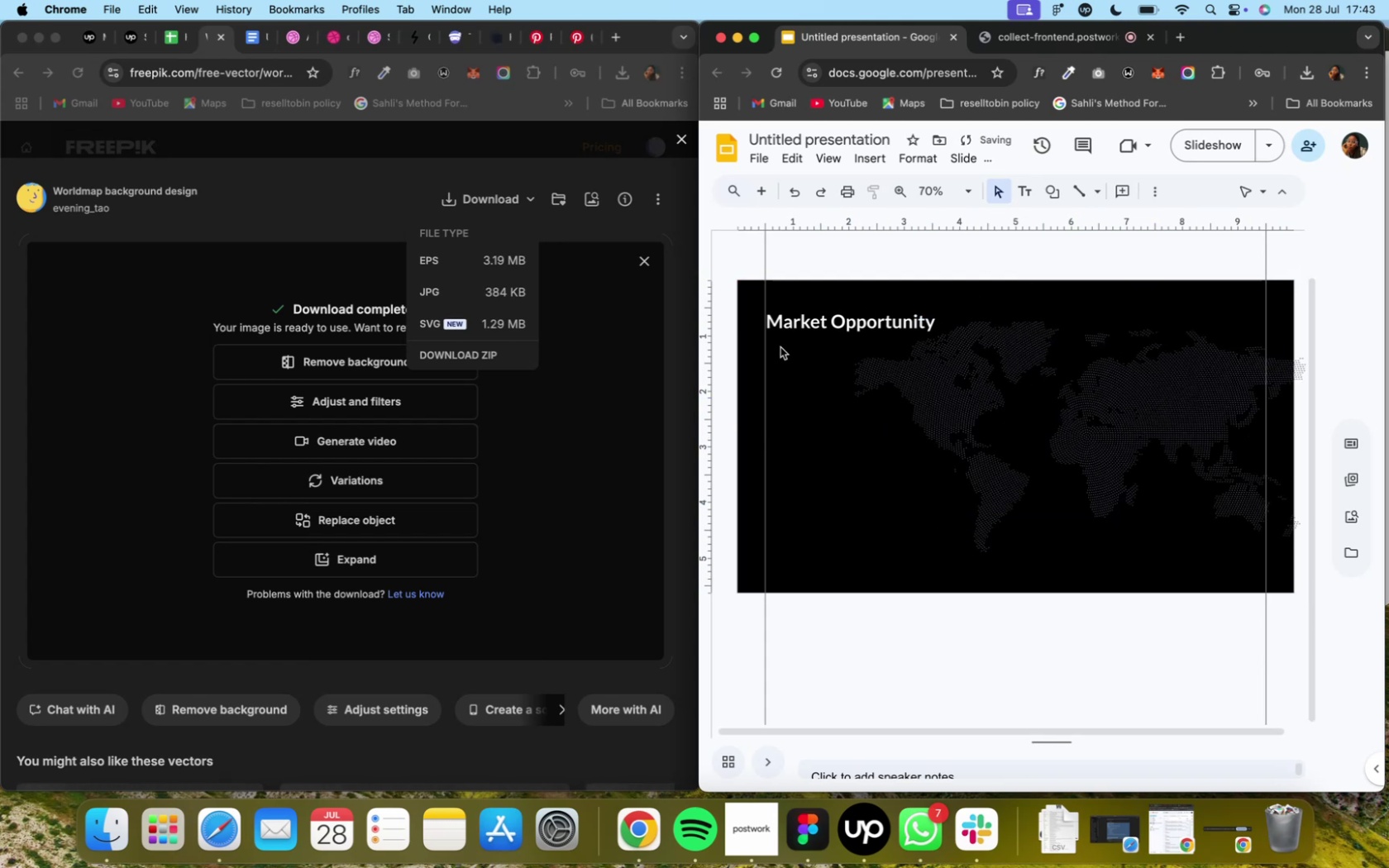 
mouse_move([376, 54])
 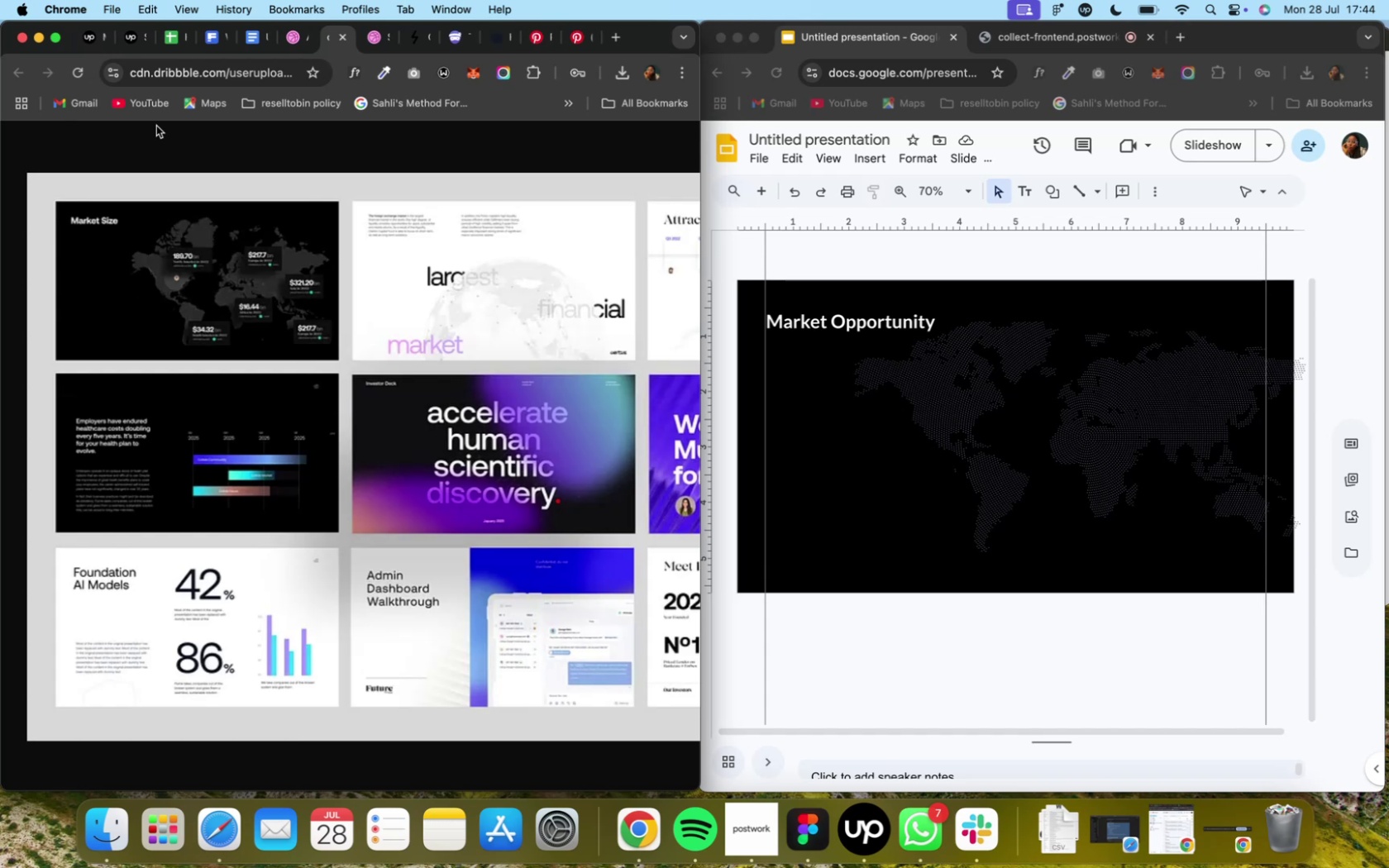 
wait(18.91)
 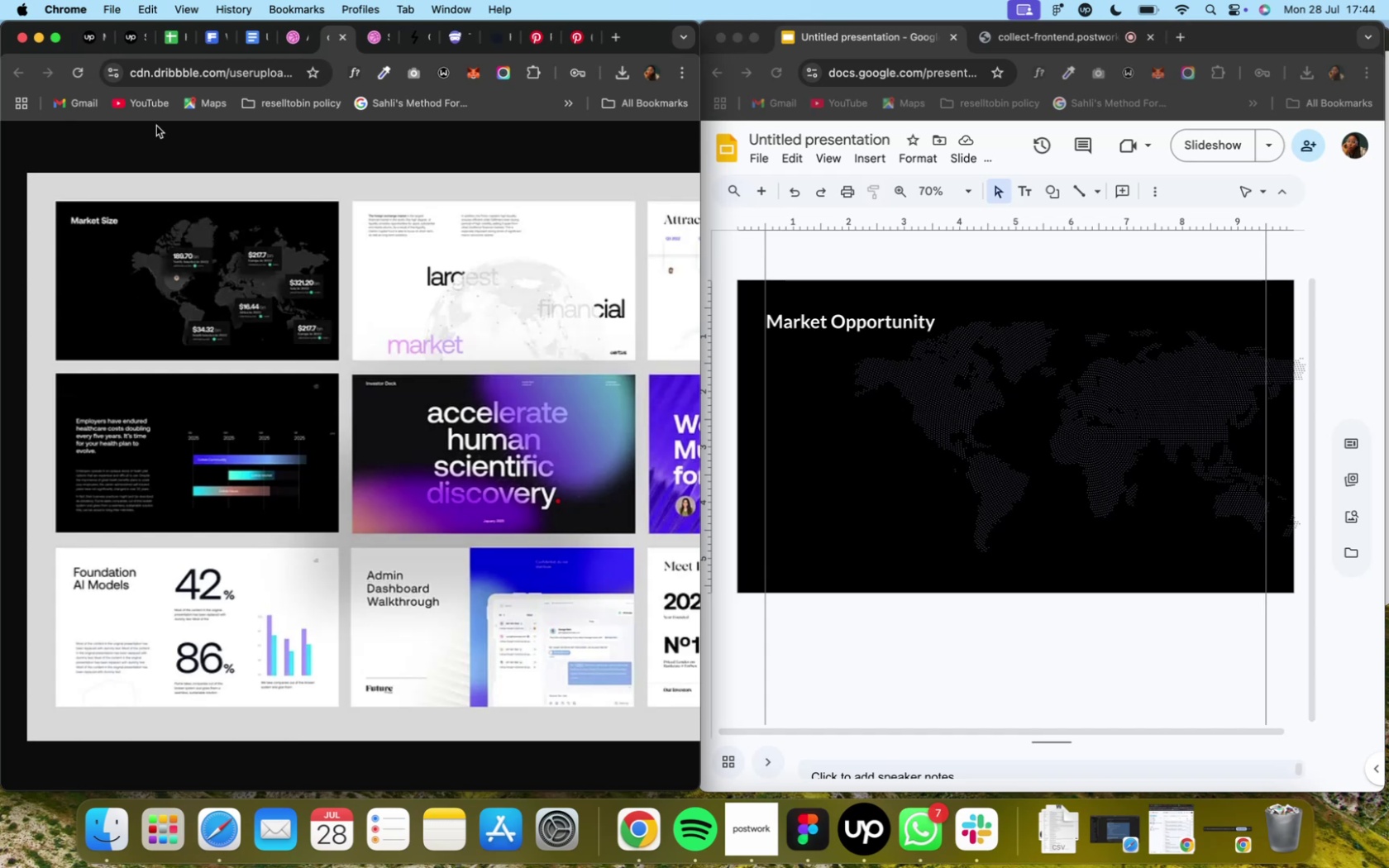 
mouse_move([276, 57])
 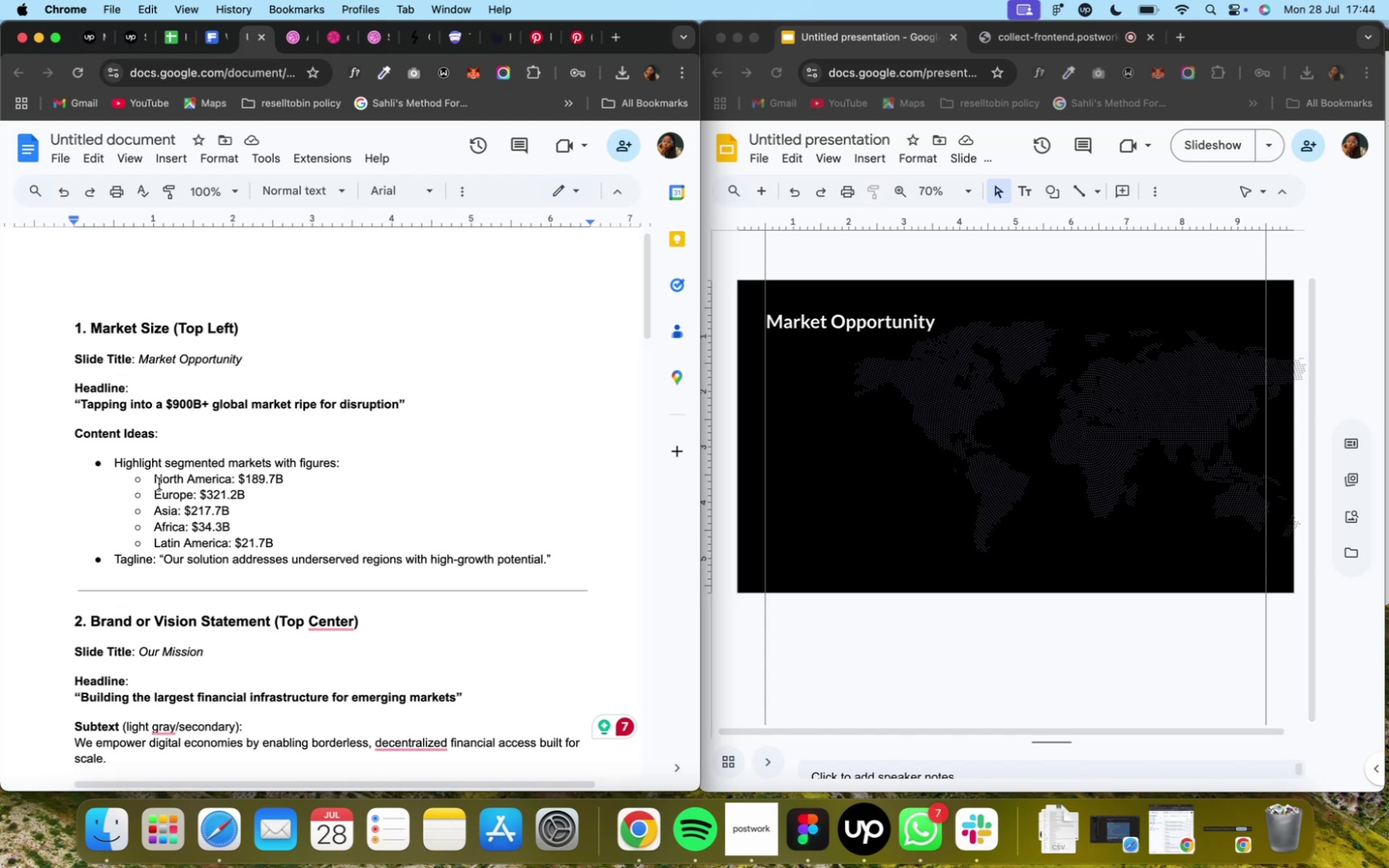 
wait(5.76)
 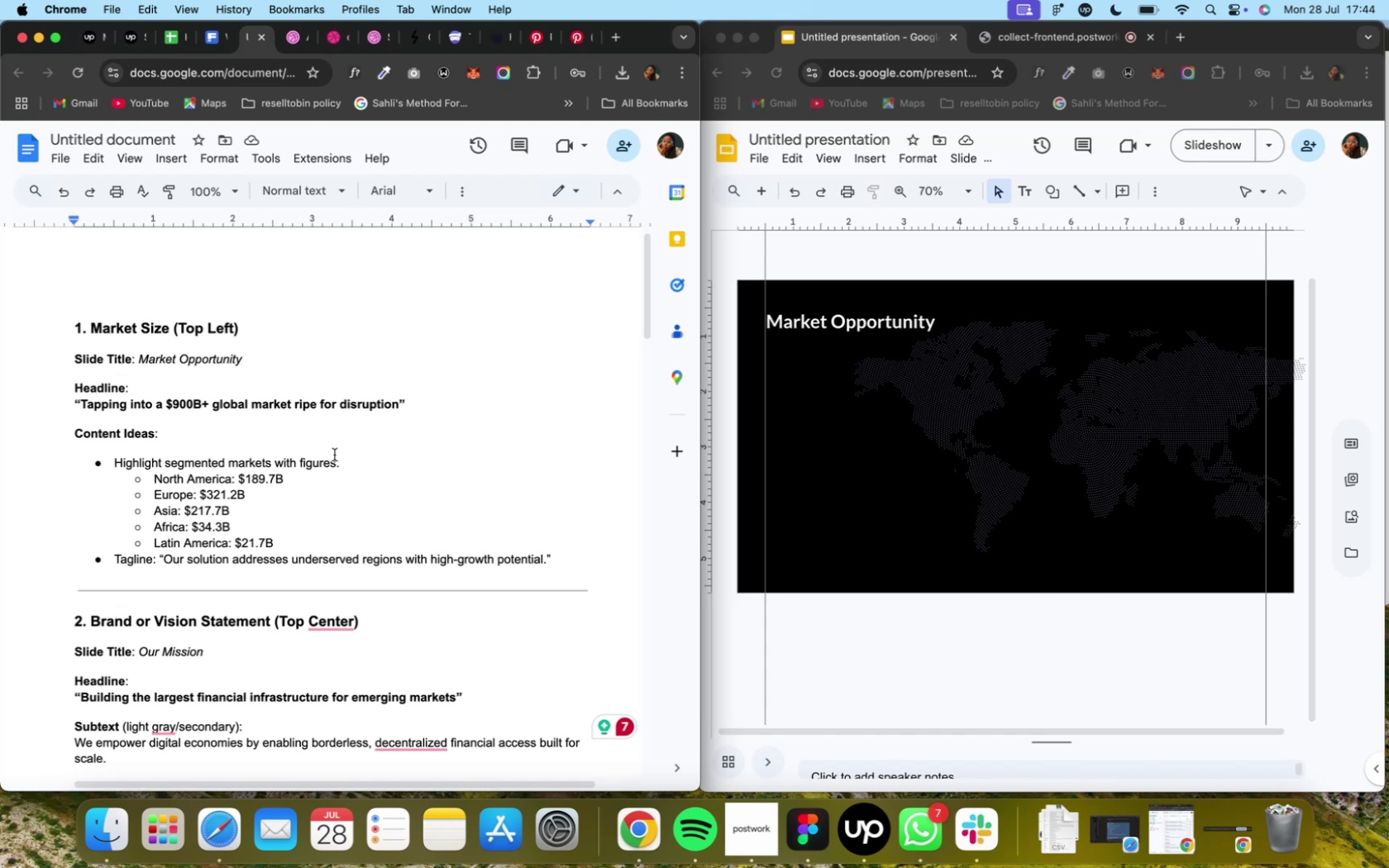 
left_click_drag(start_coordinate=[155, 479], to_coordinate=[234, 478])
 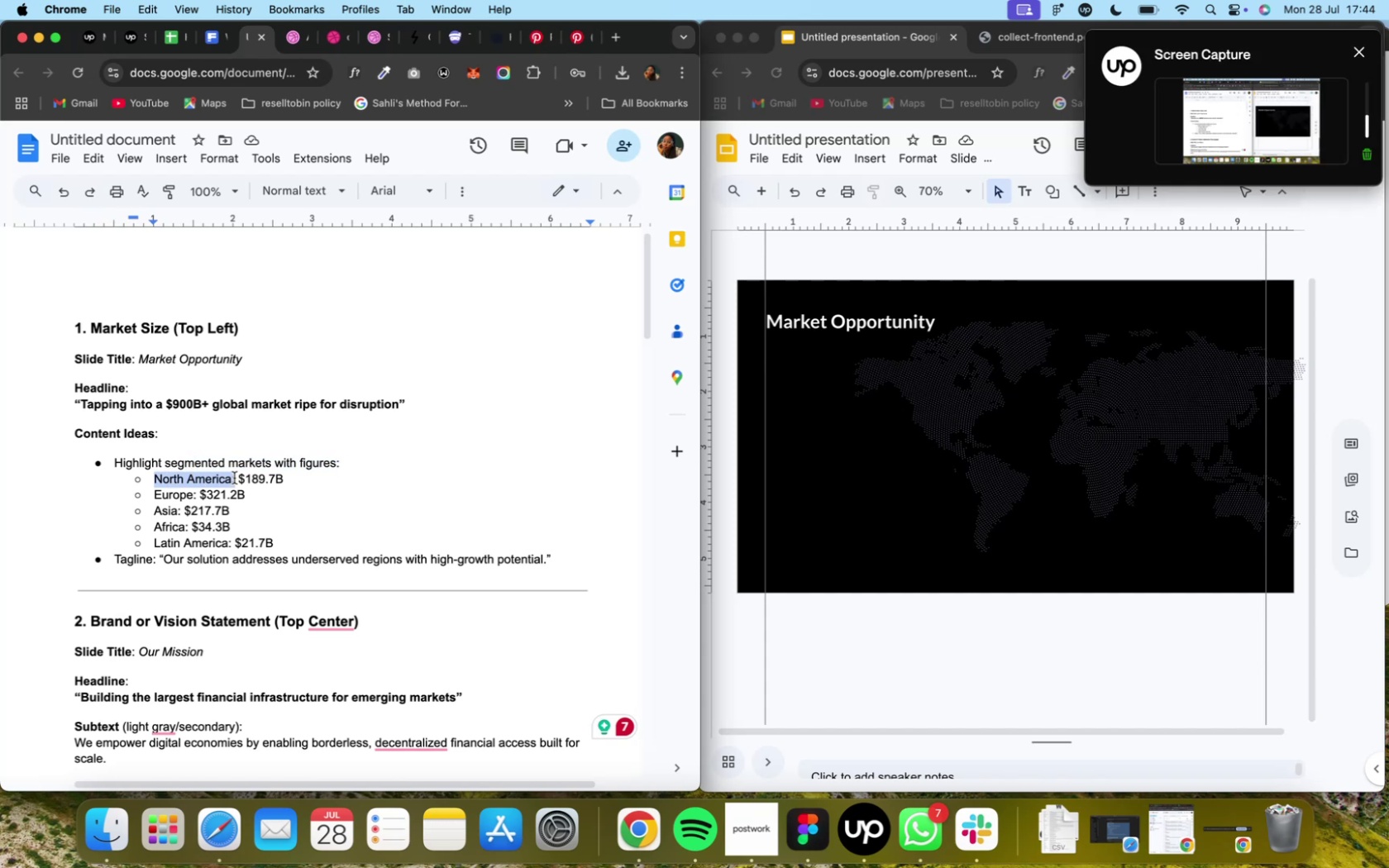 
key(Meta+C)
 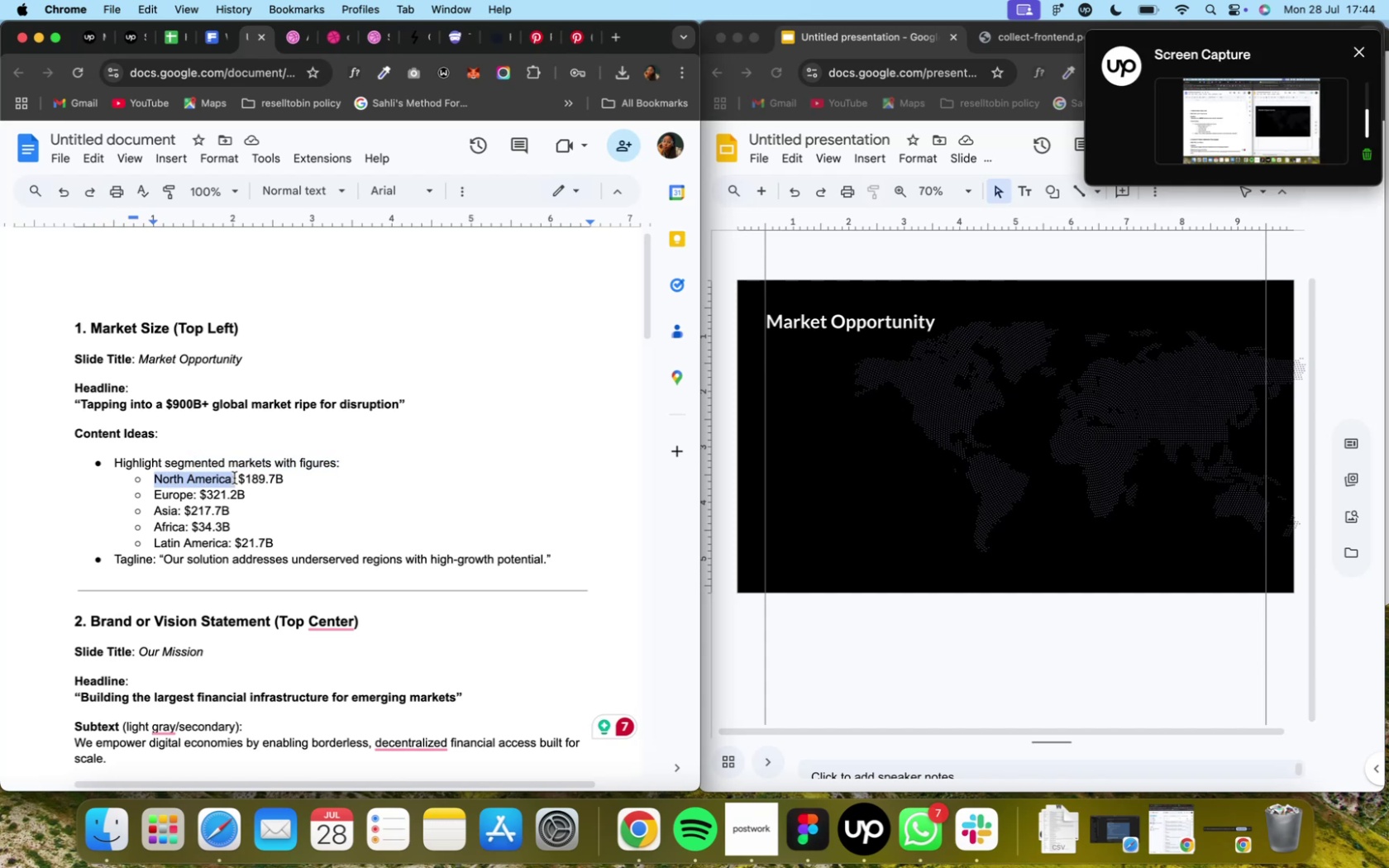 
key(Meta+C)
 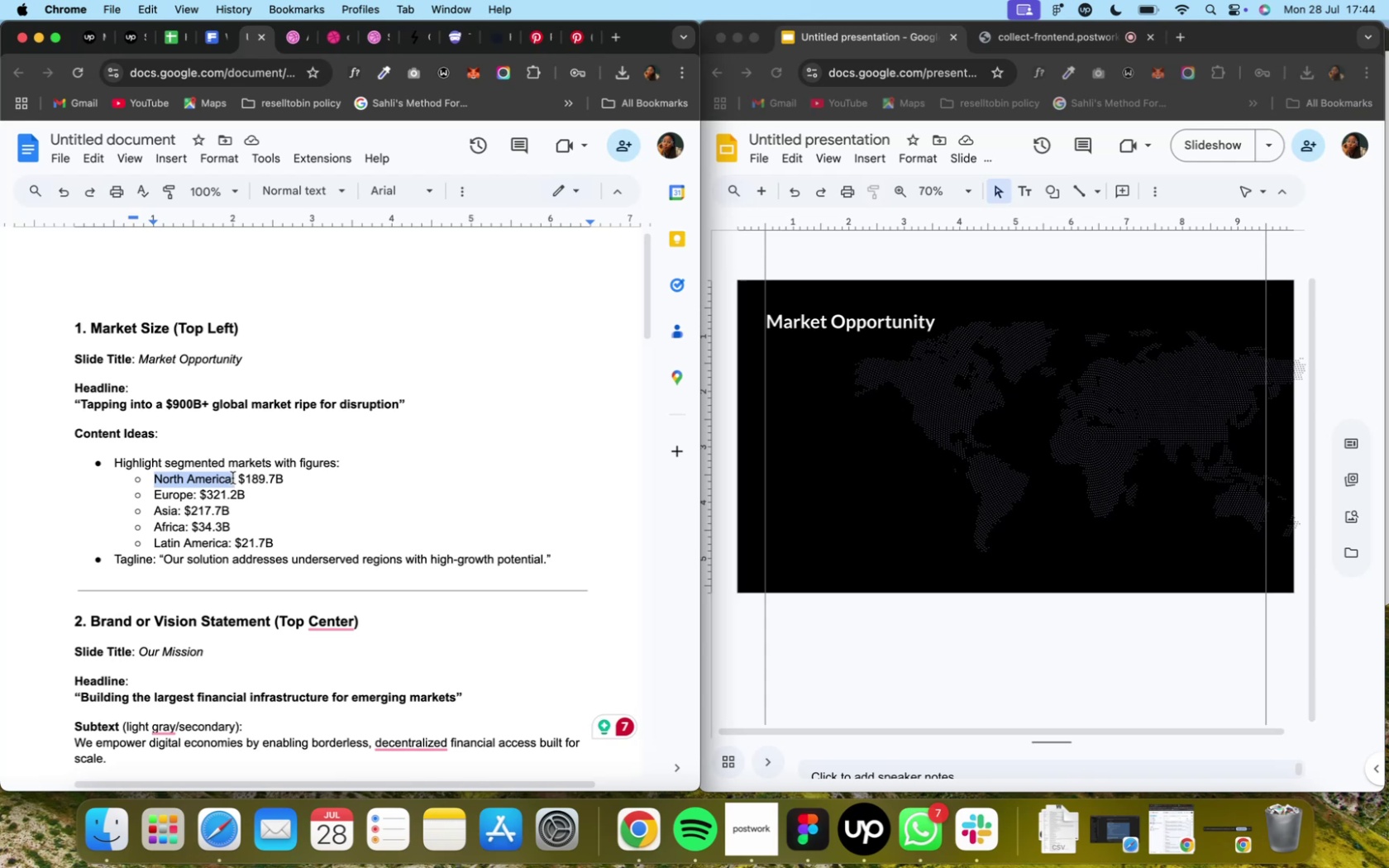 
wait(19.24)
 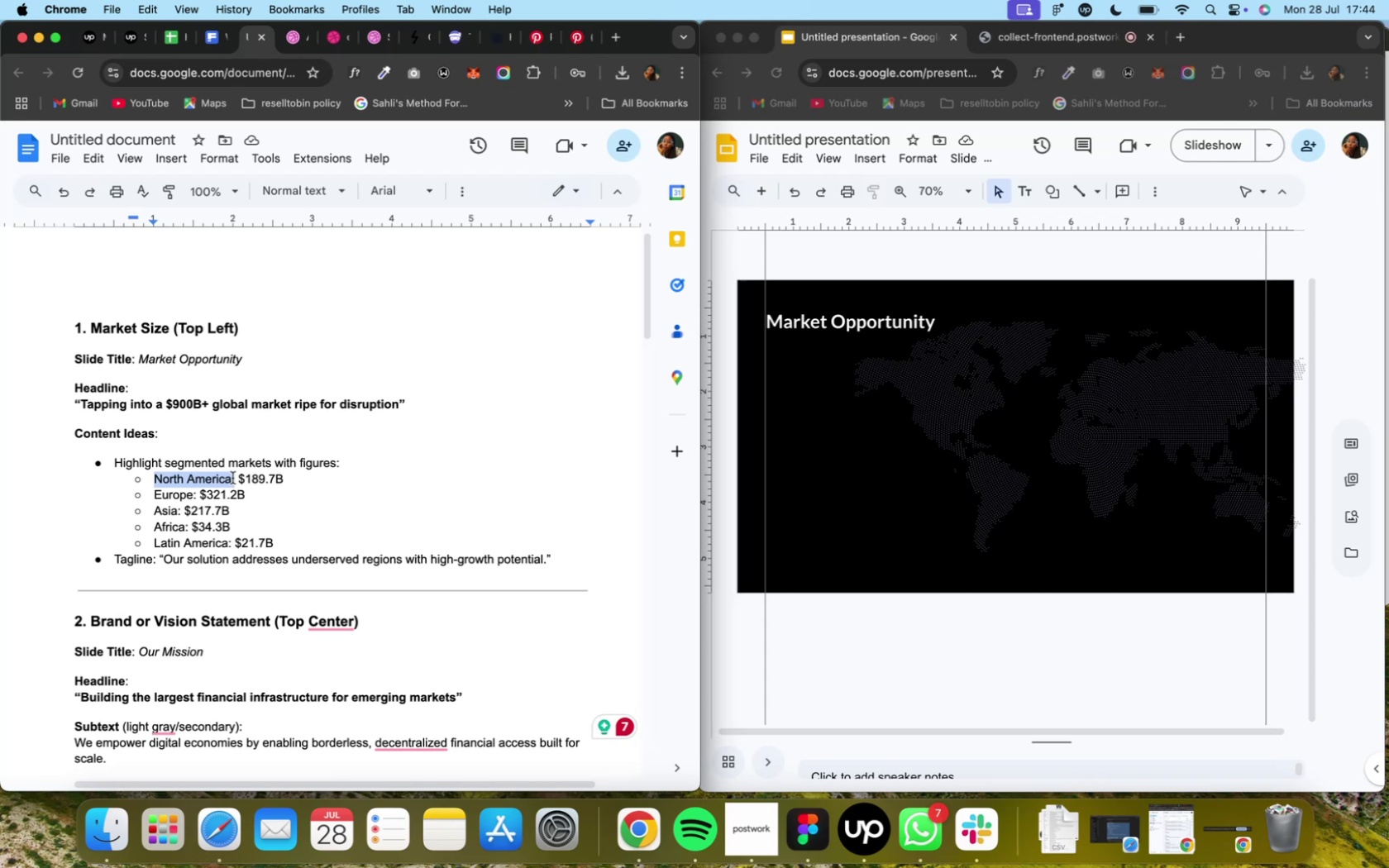 
left_click_drag(start_coordinate=[885, 409], to_coordinate=[1010, 461])
 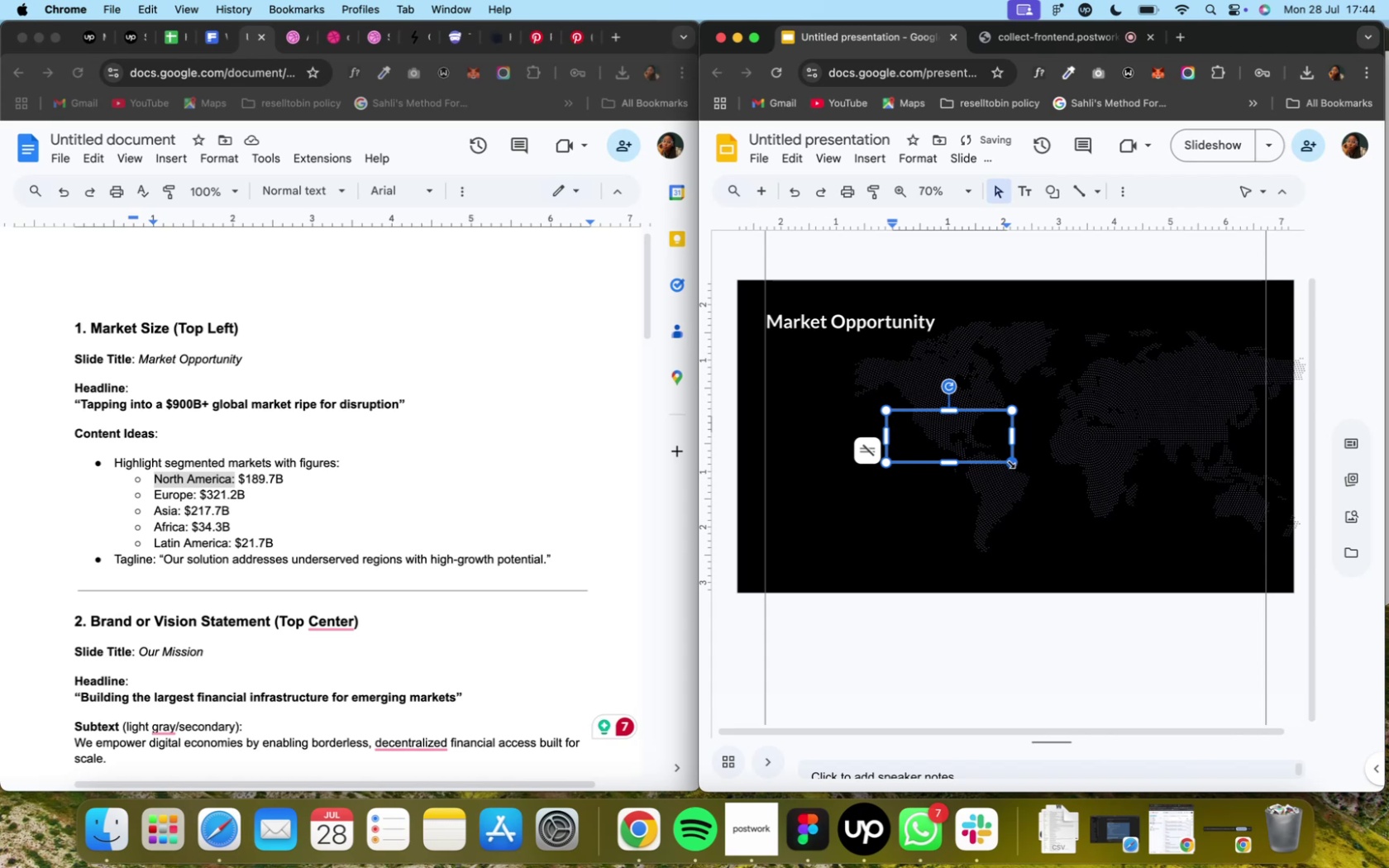 
key(Meta+CommandLeft)
 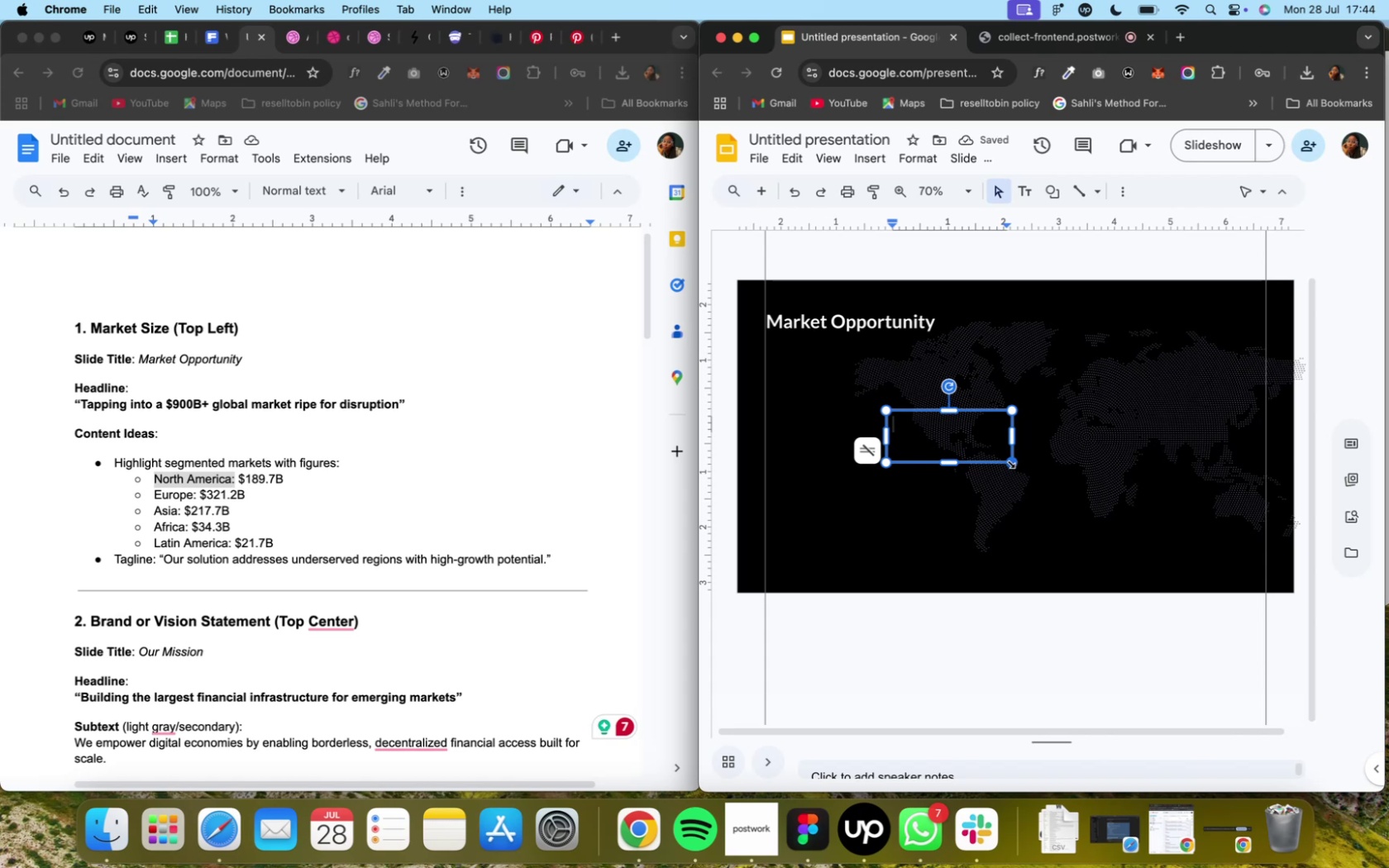 
key(Meta+V)
 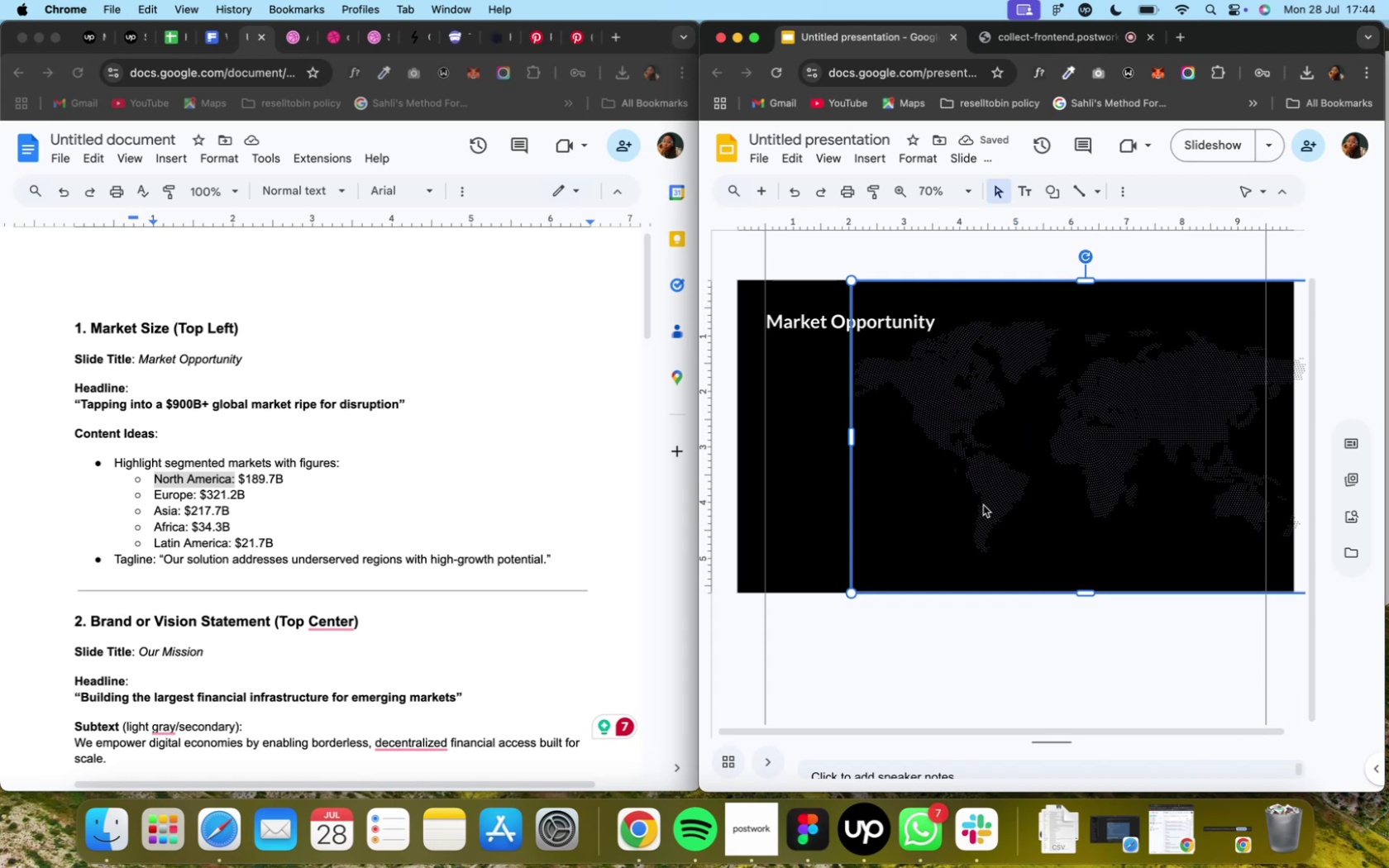 
wait(6.28)
 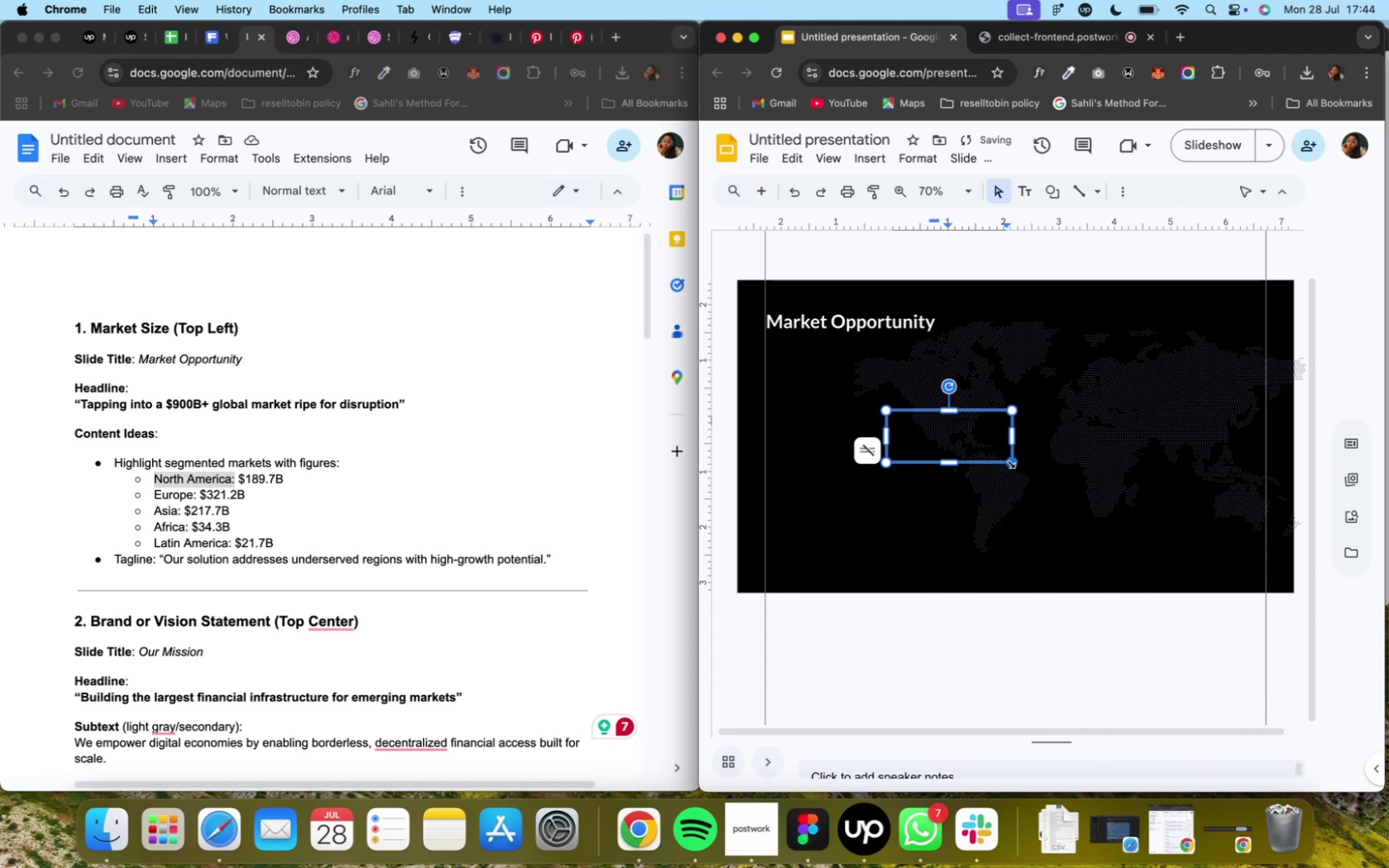 
key(Backspace)
 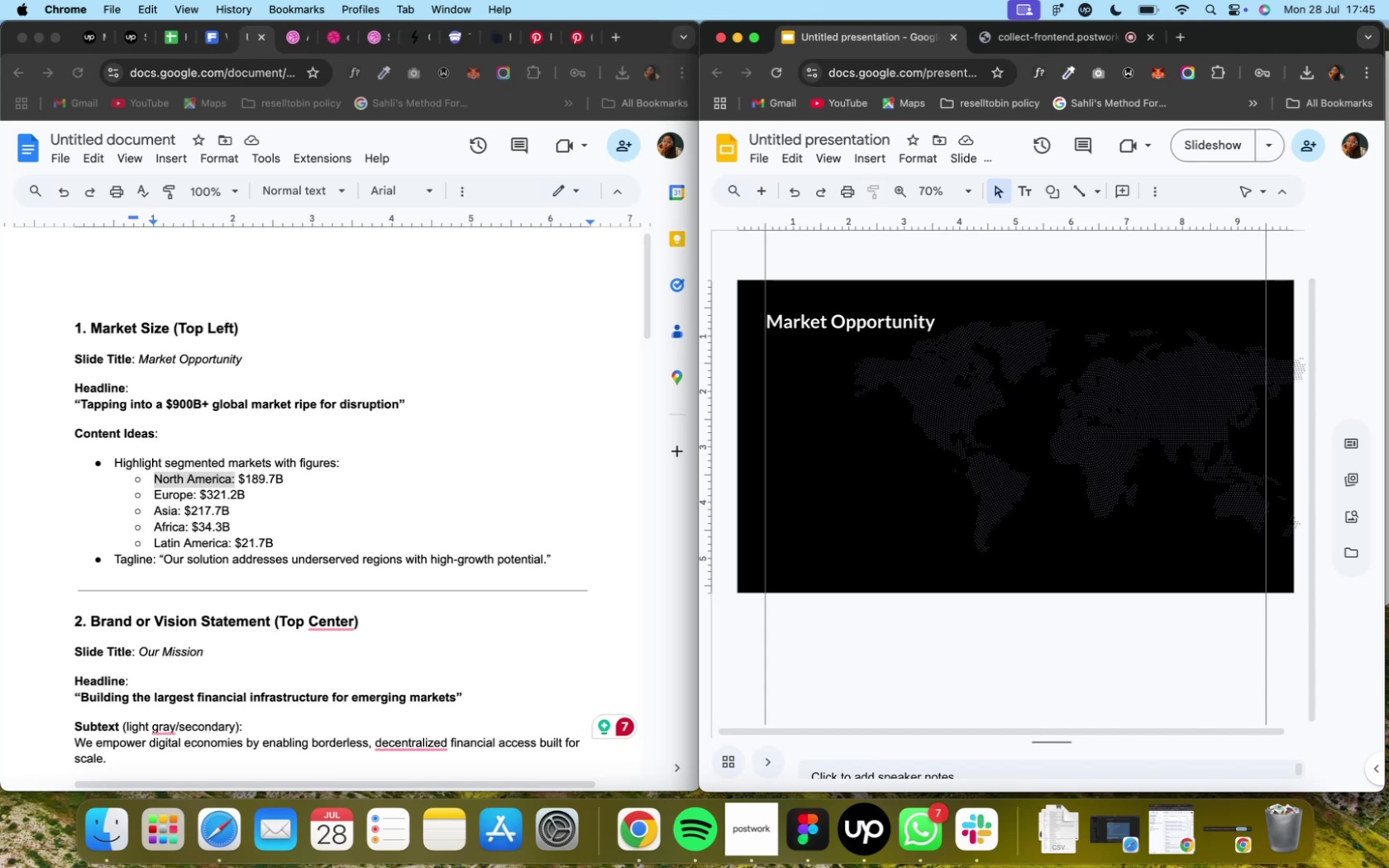 
wait(15.61)
 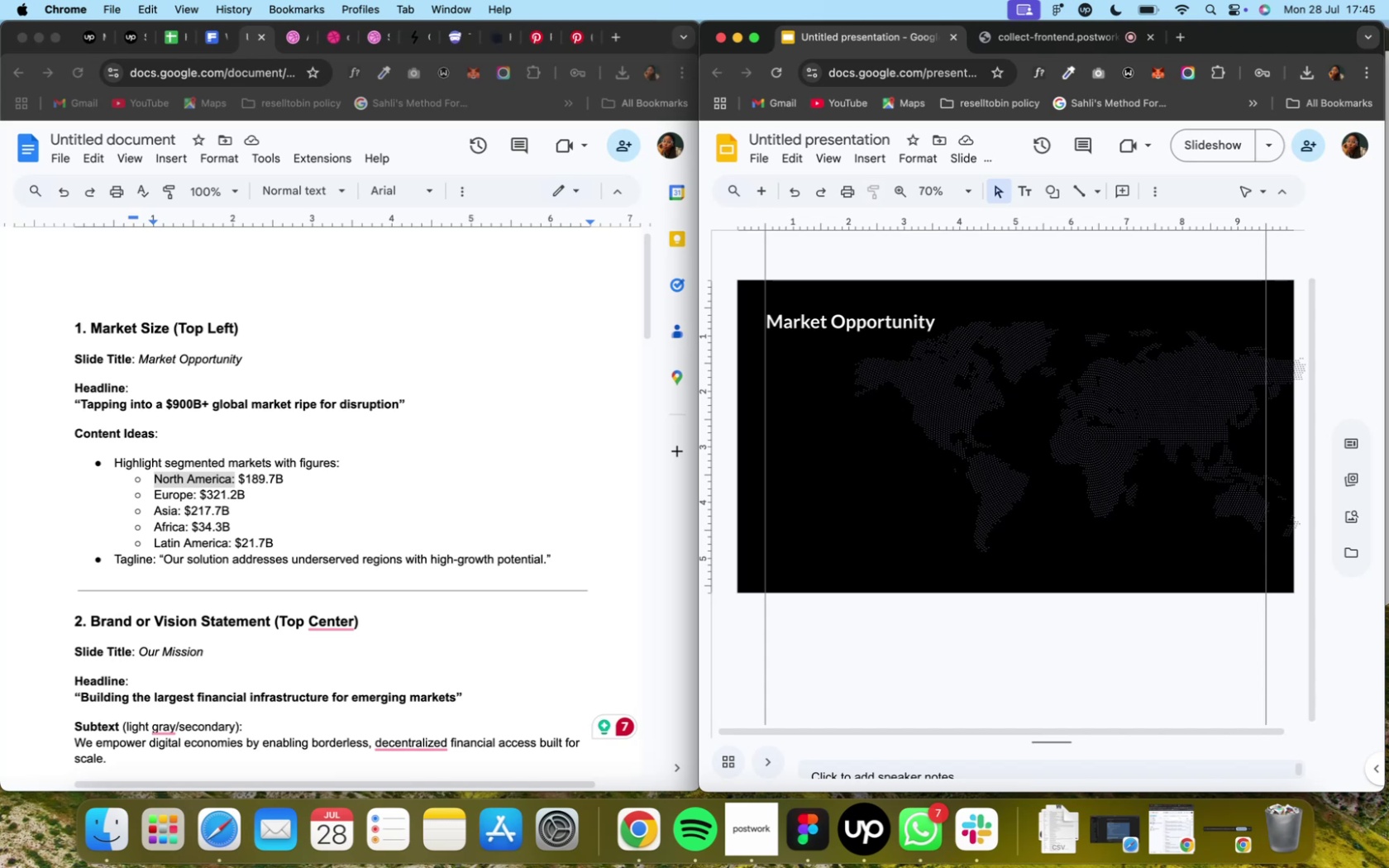 
mouse_move([1053, 212])
 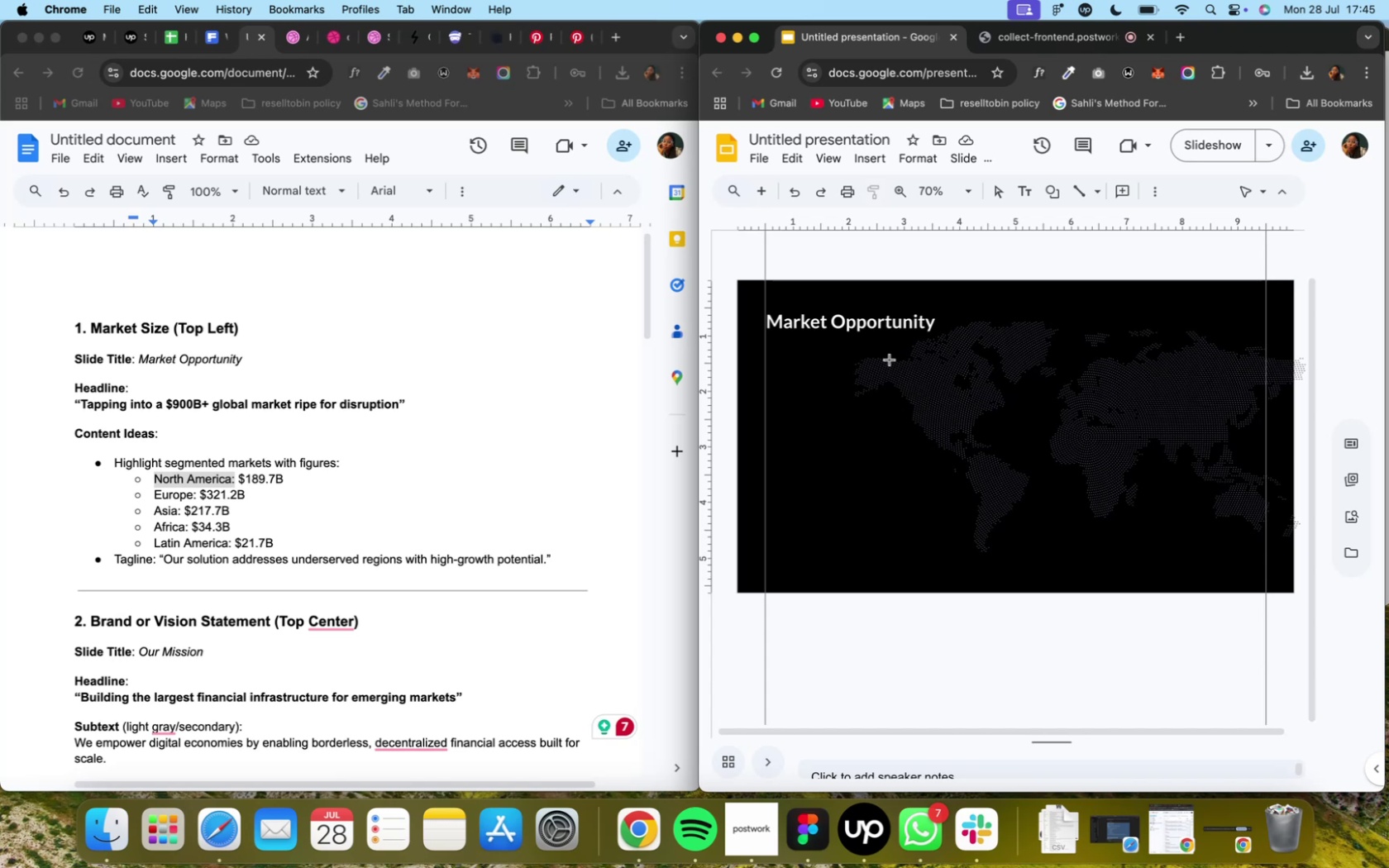 
wait(20.41)
 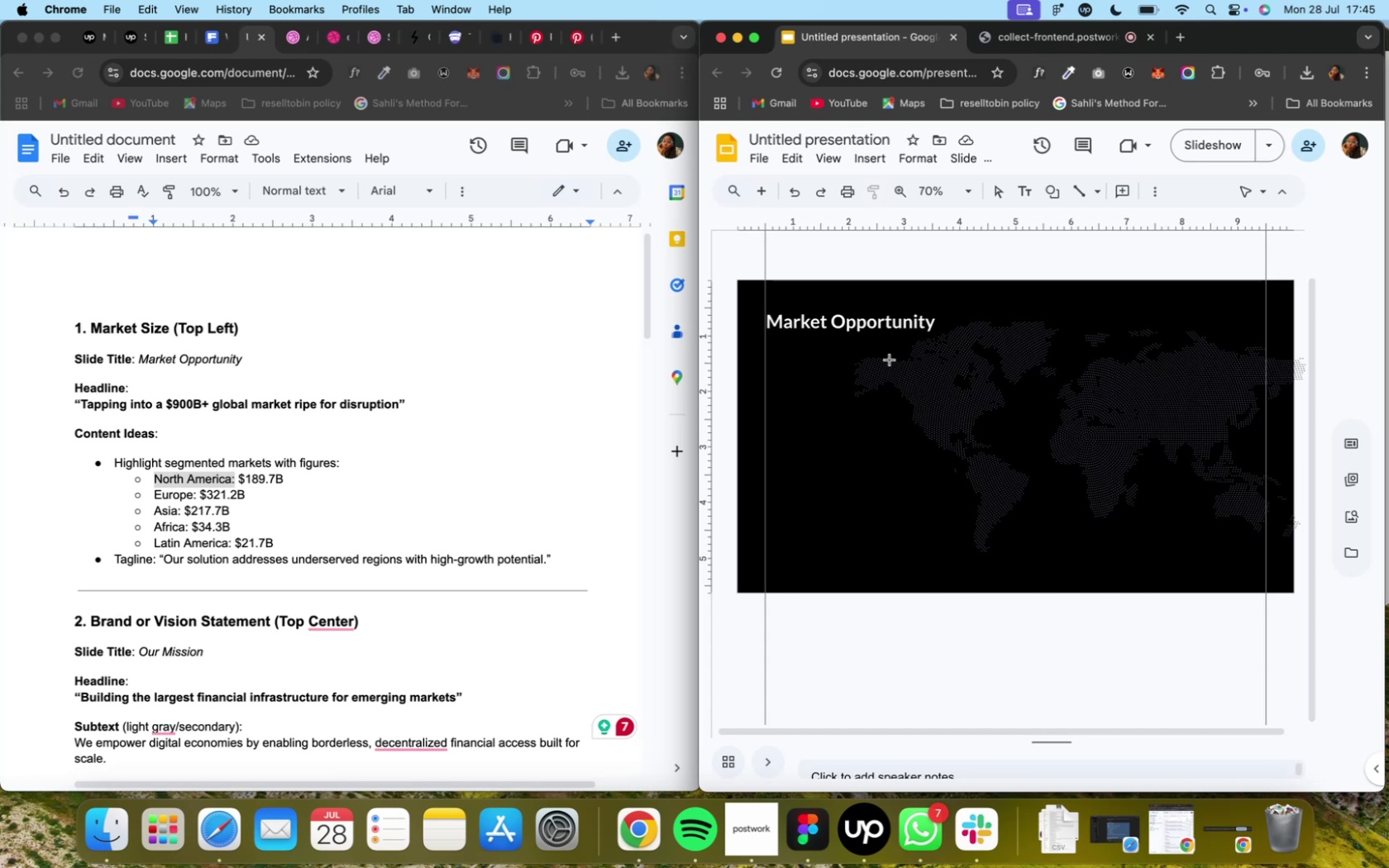 
left_click_drag(start_coordinate=[890, 355], to_coordinate=[991, 407])
 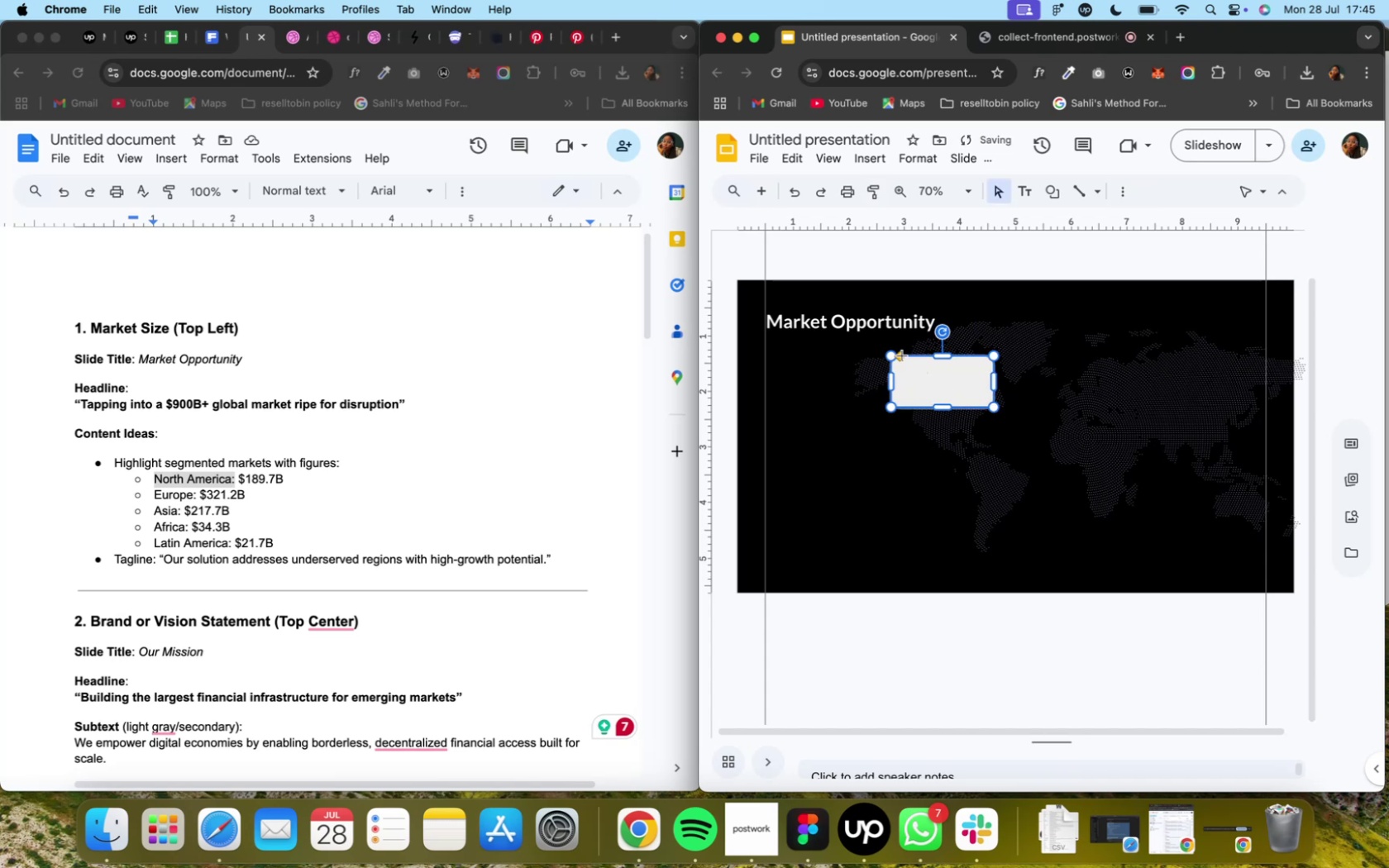 
left_click_drag(start_coordinate=[900, 355], to_coordinate=[891, 355])
 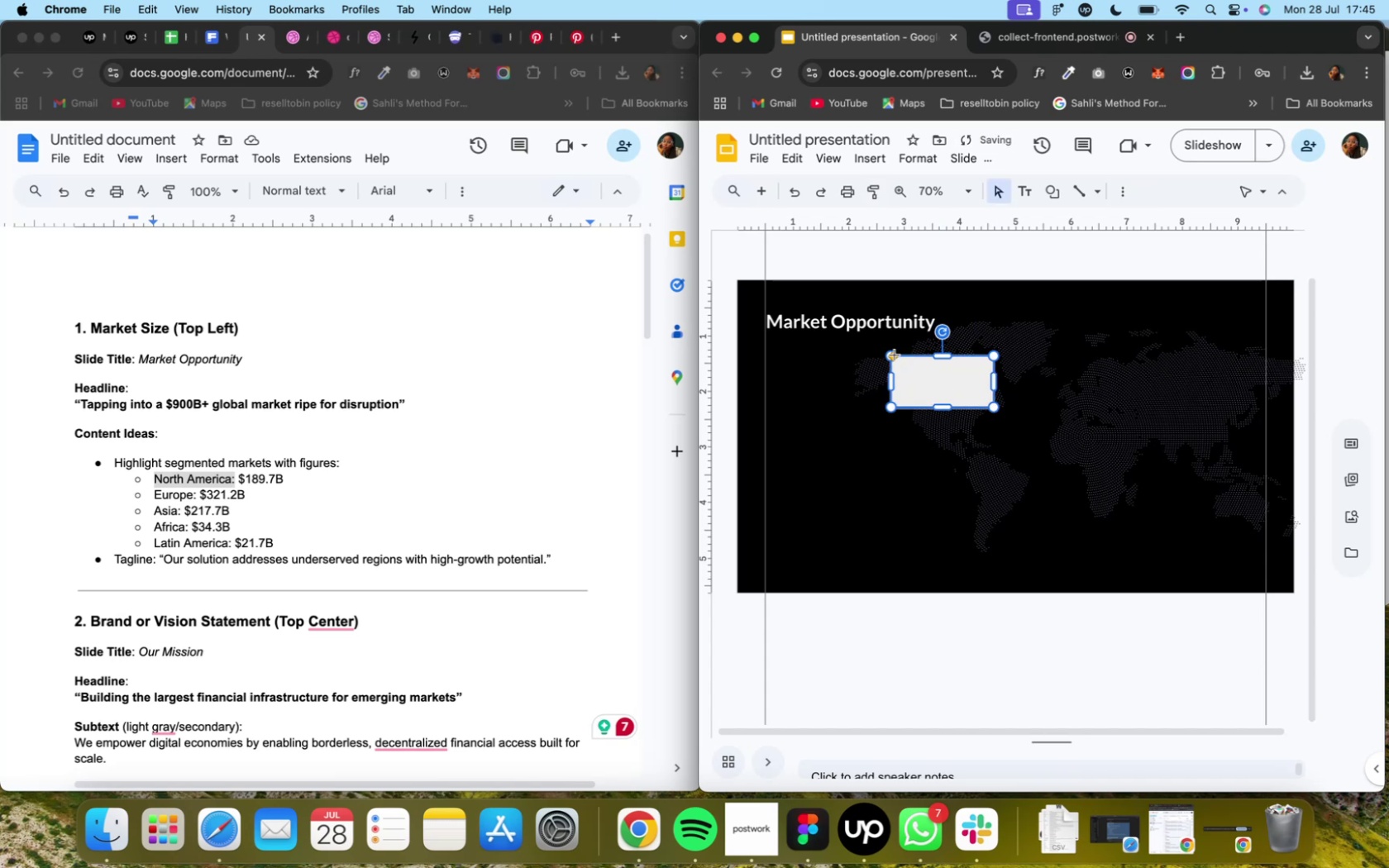 
key(X)
 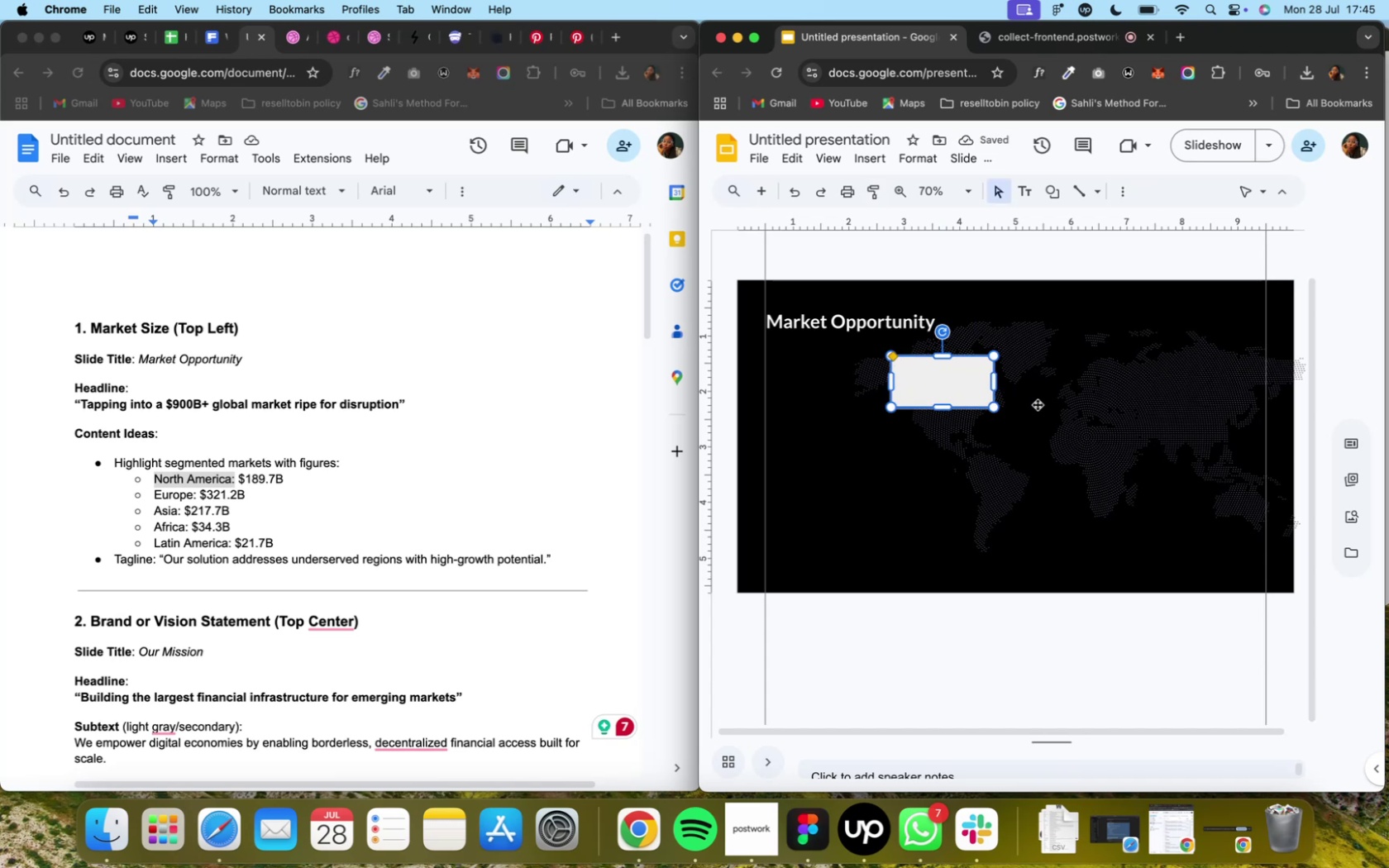 
hold_key(key=CommandLeft, duration=0.69)
 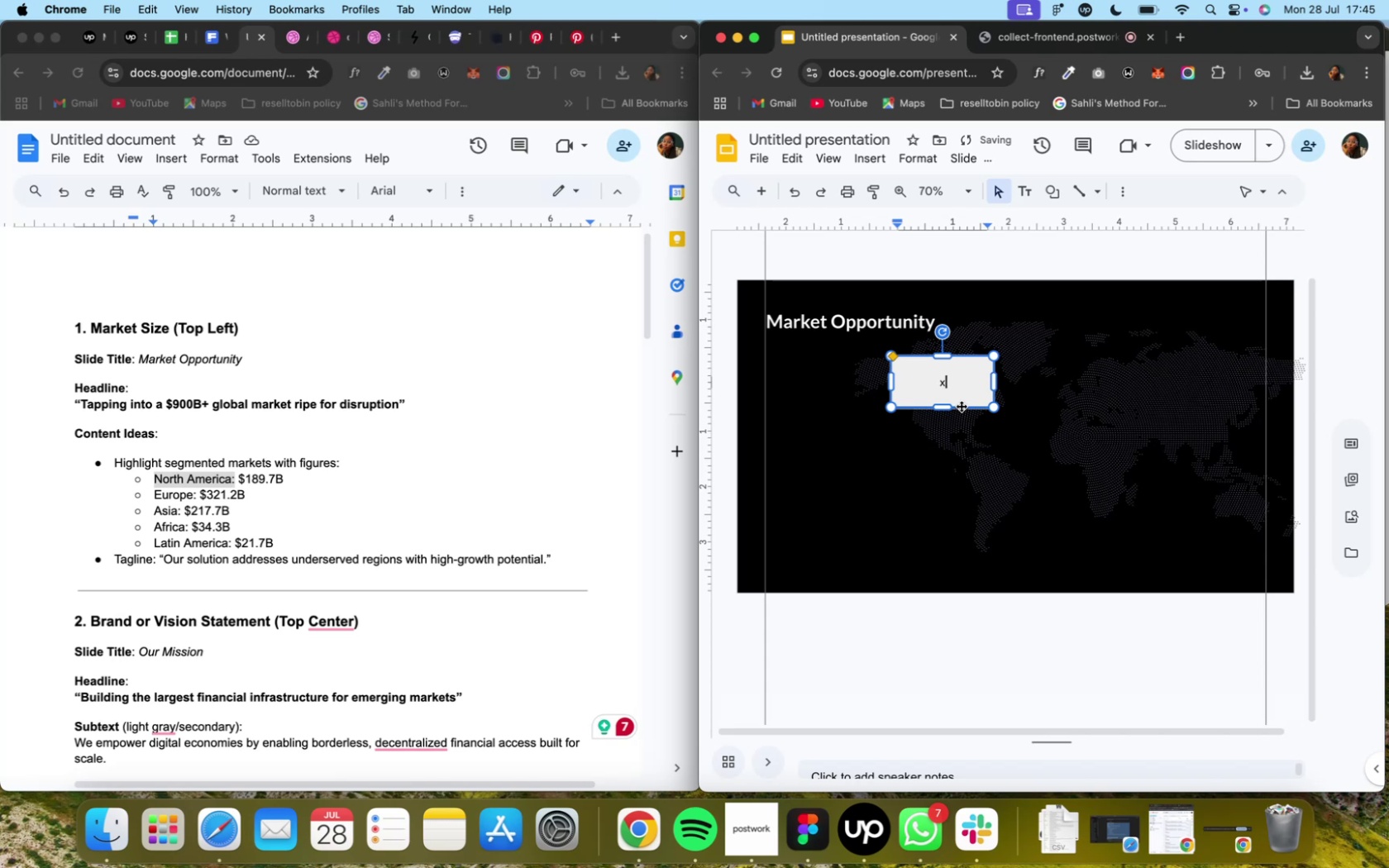 
key(Backspace)
 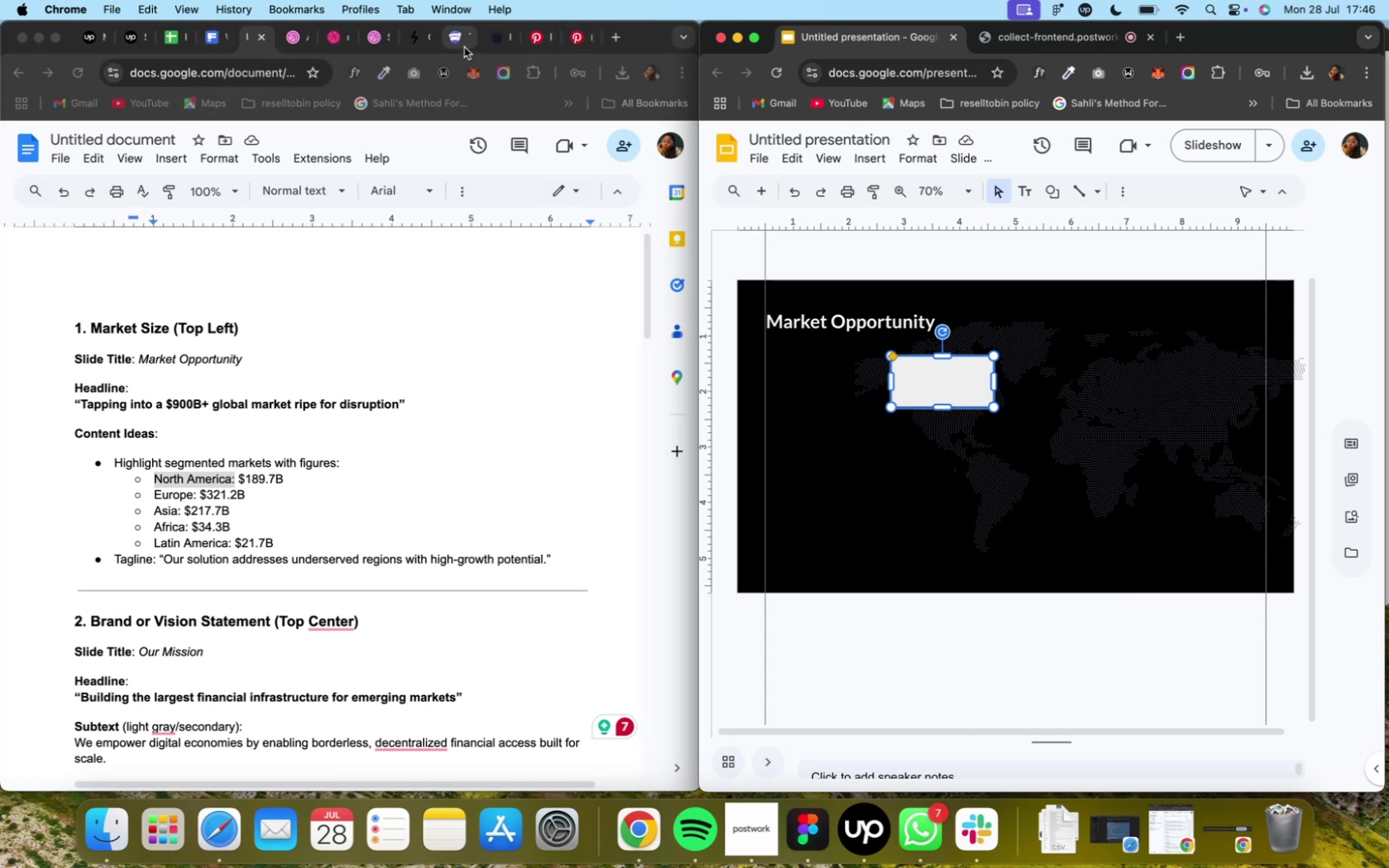 
wait(27.0)
 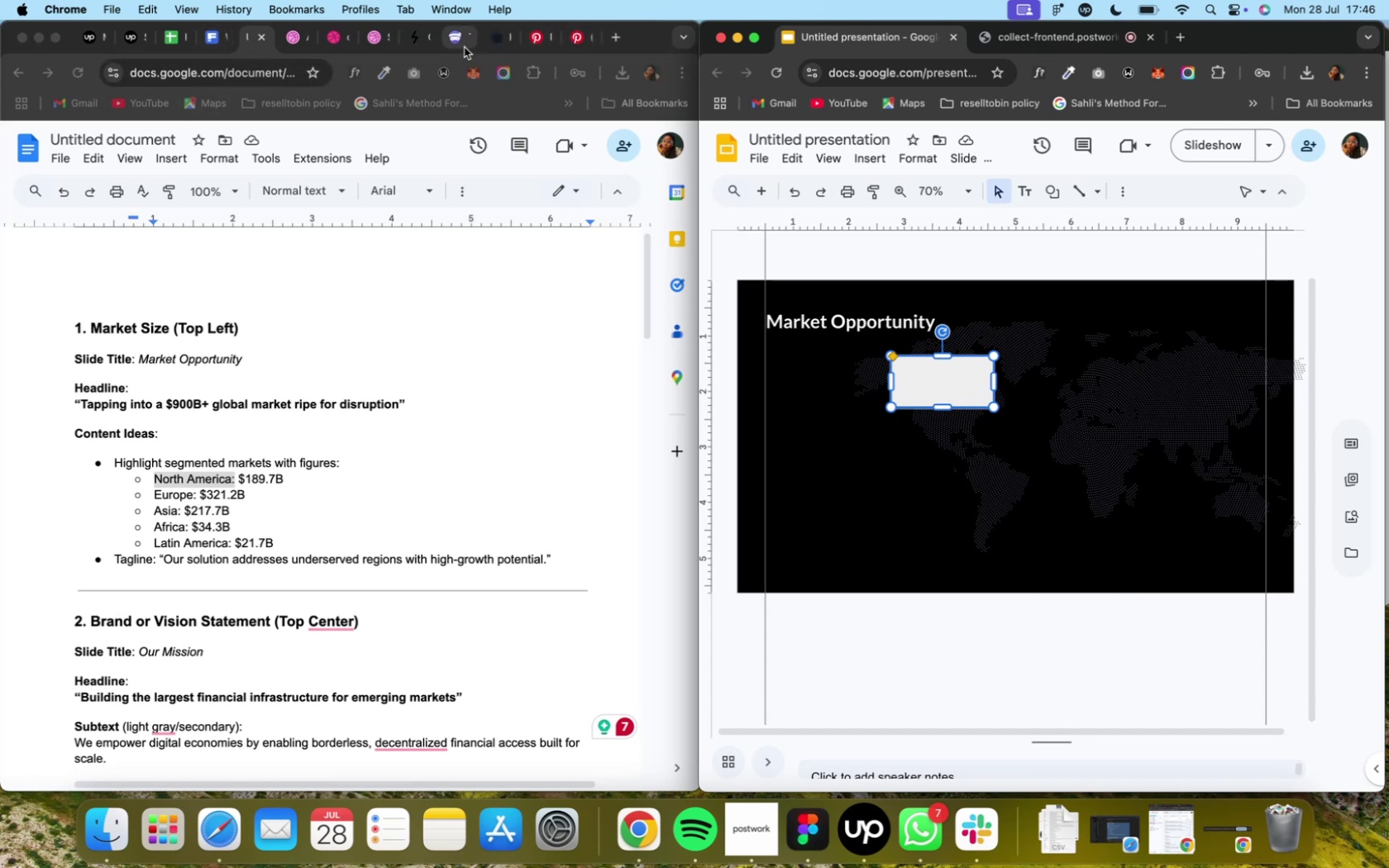 
left_click([610, 37])
 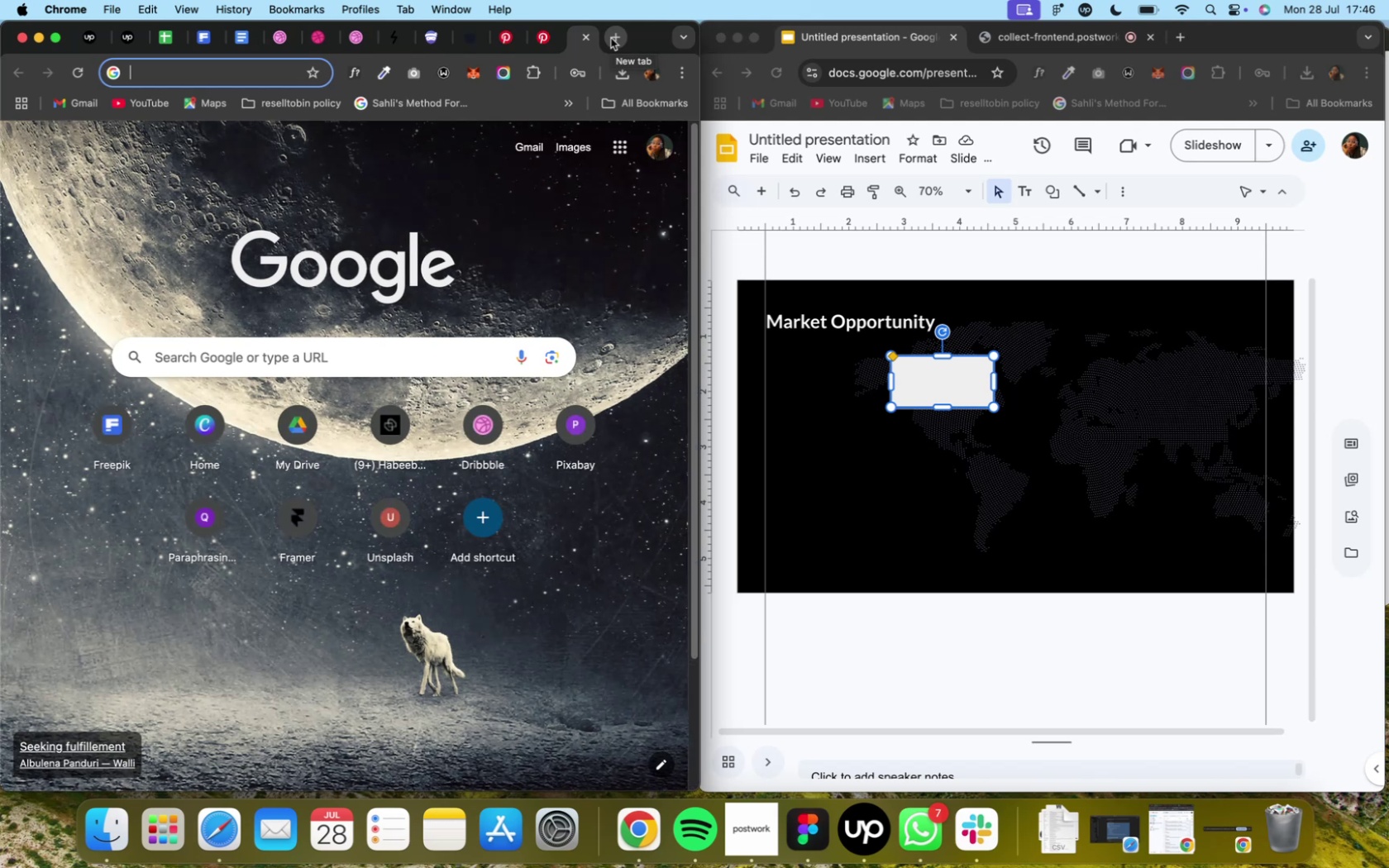 
type(gegraphi)
 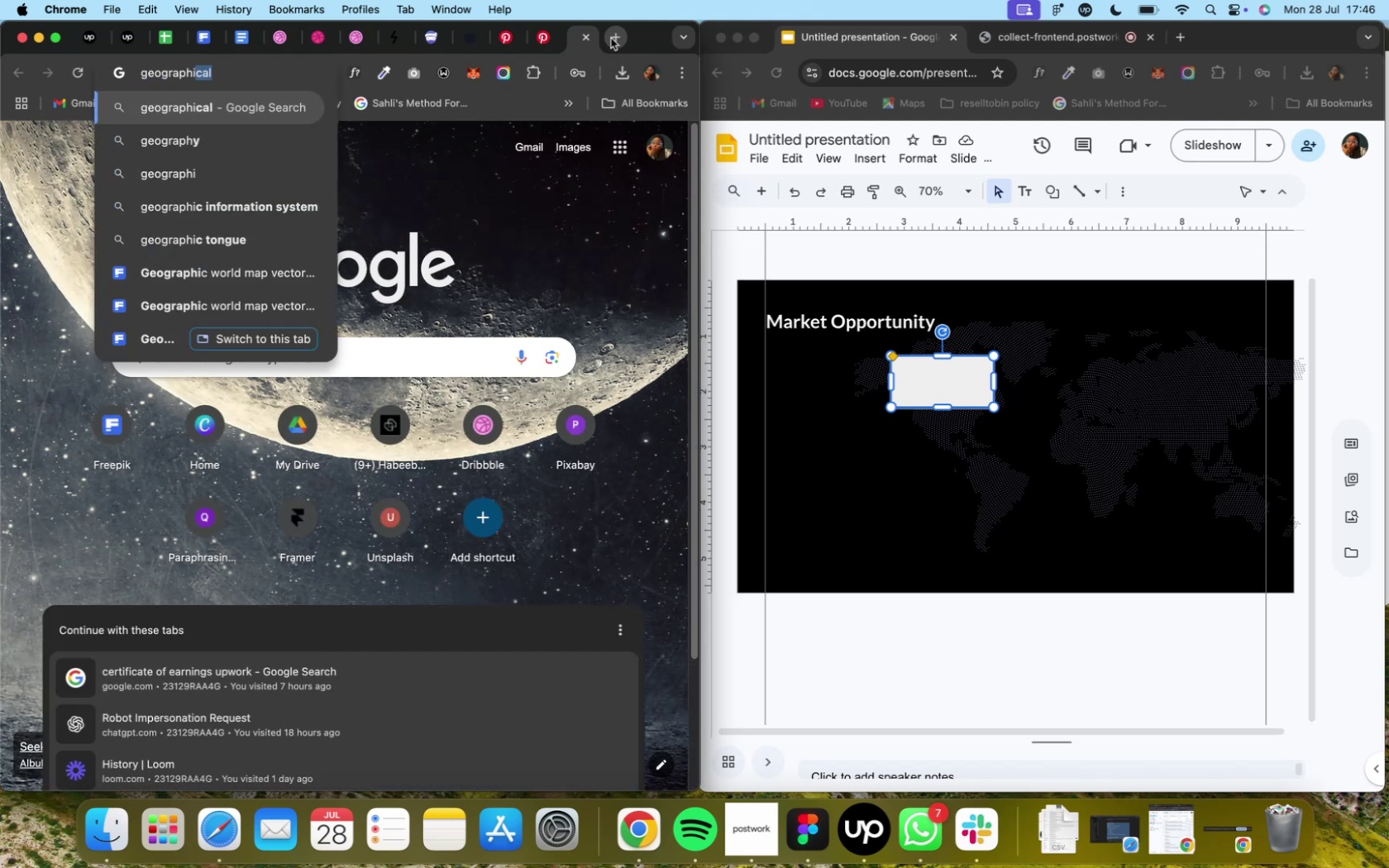 
key(ArrowRight)
 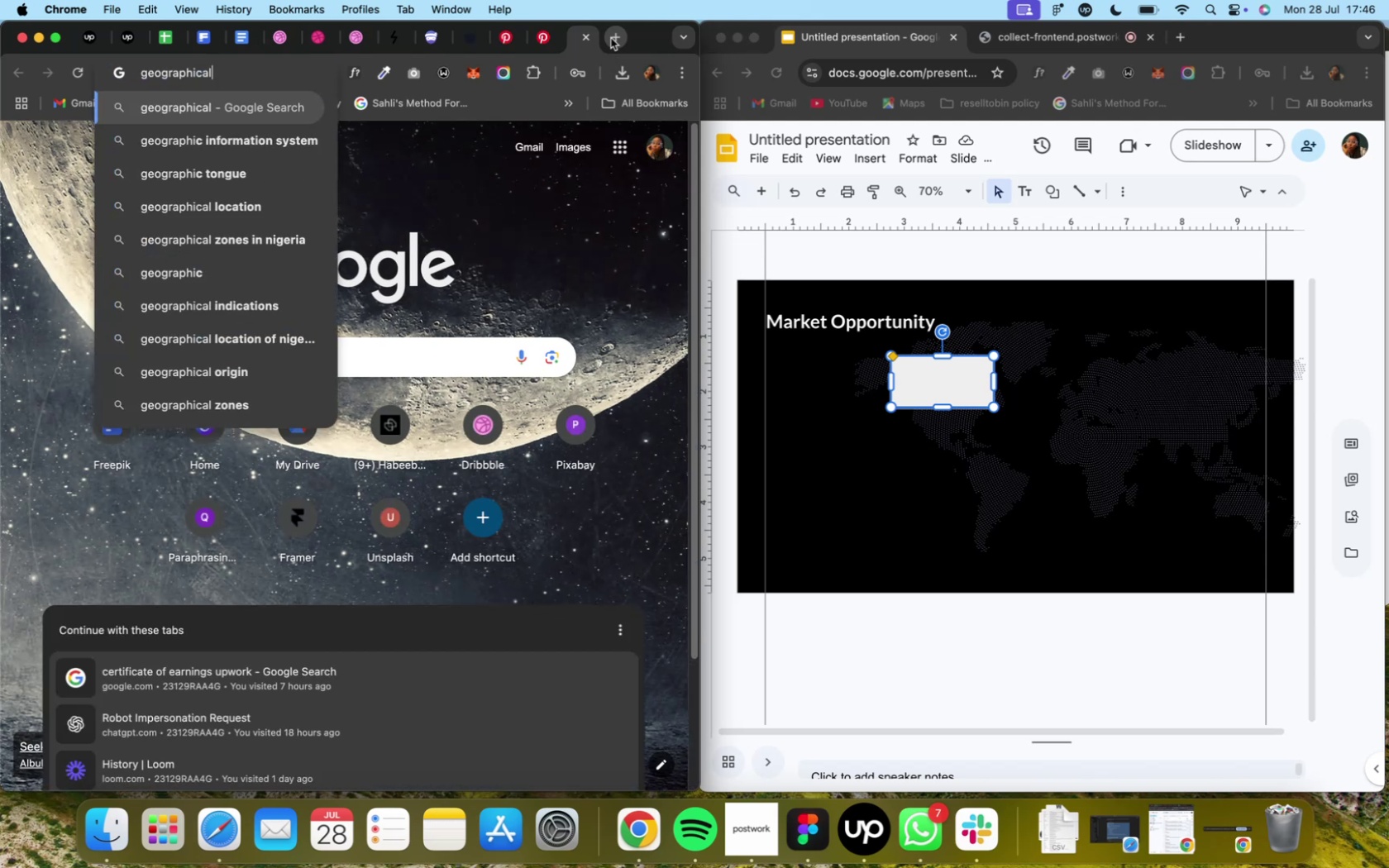 
type( mapping)
 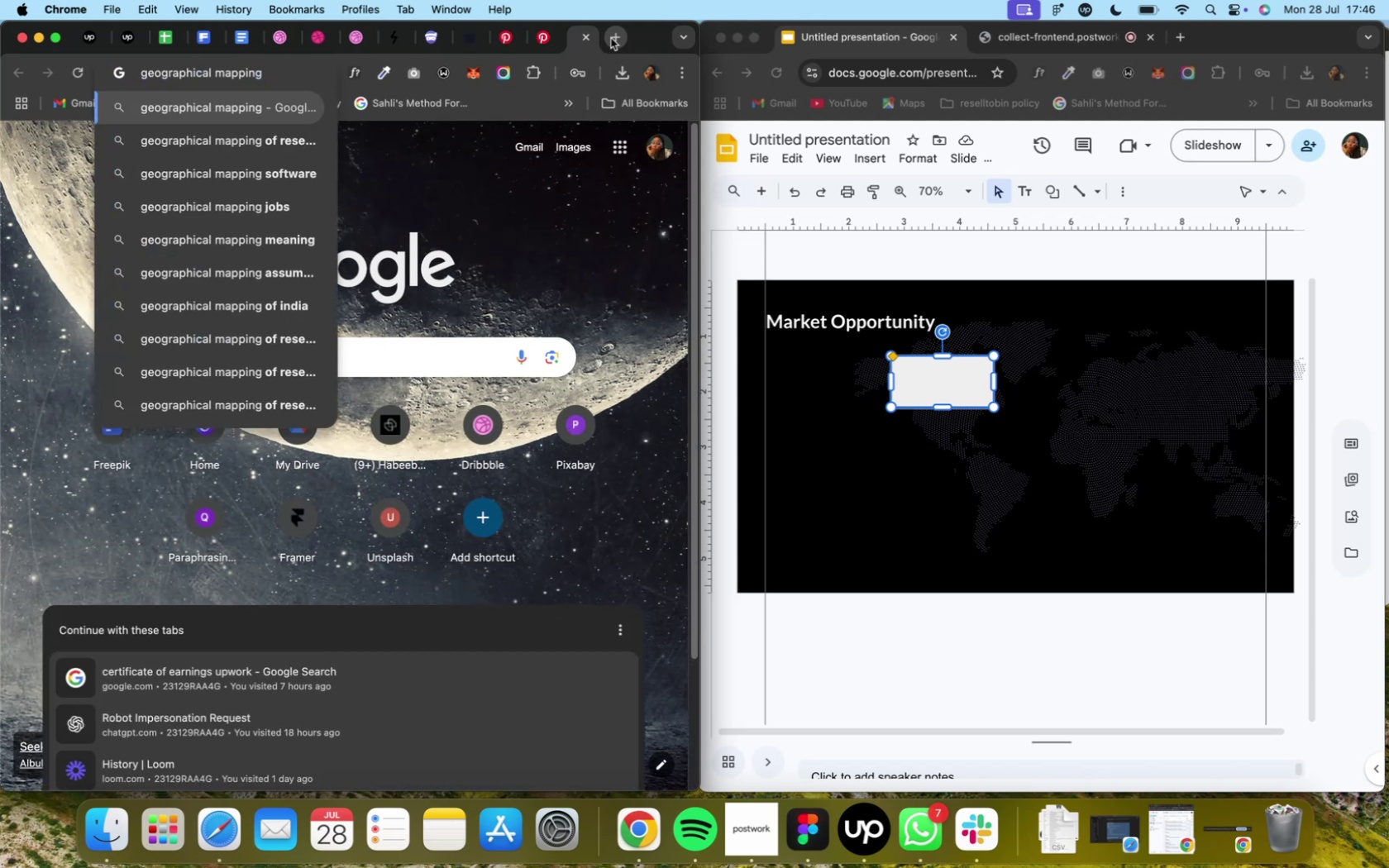 
key(Enter)
 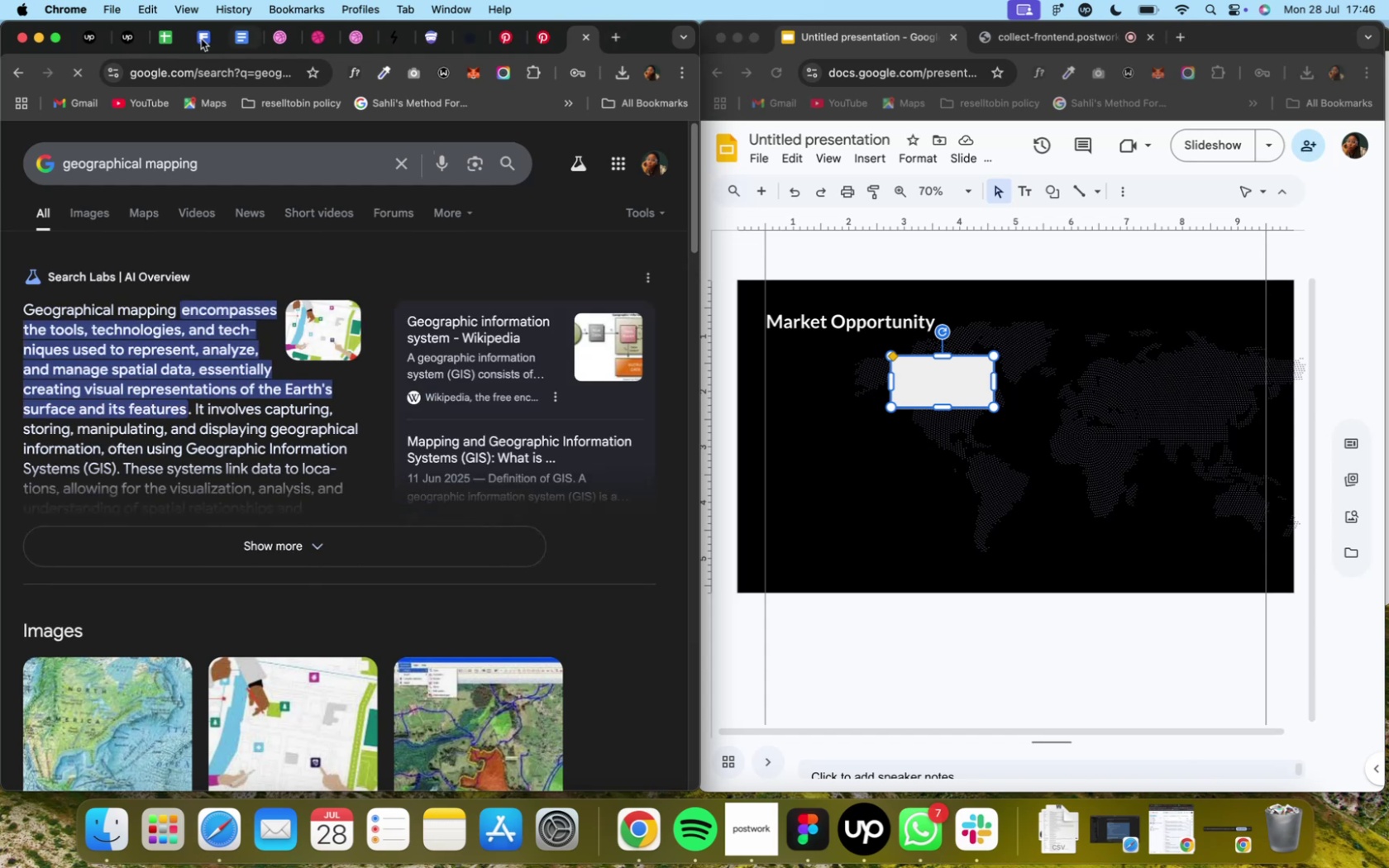 
wait(8.93)
 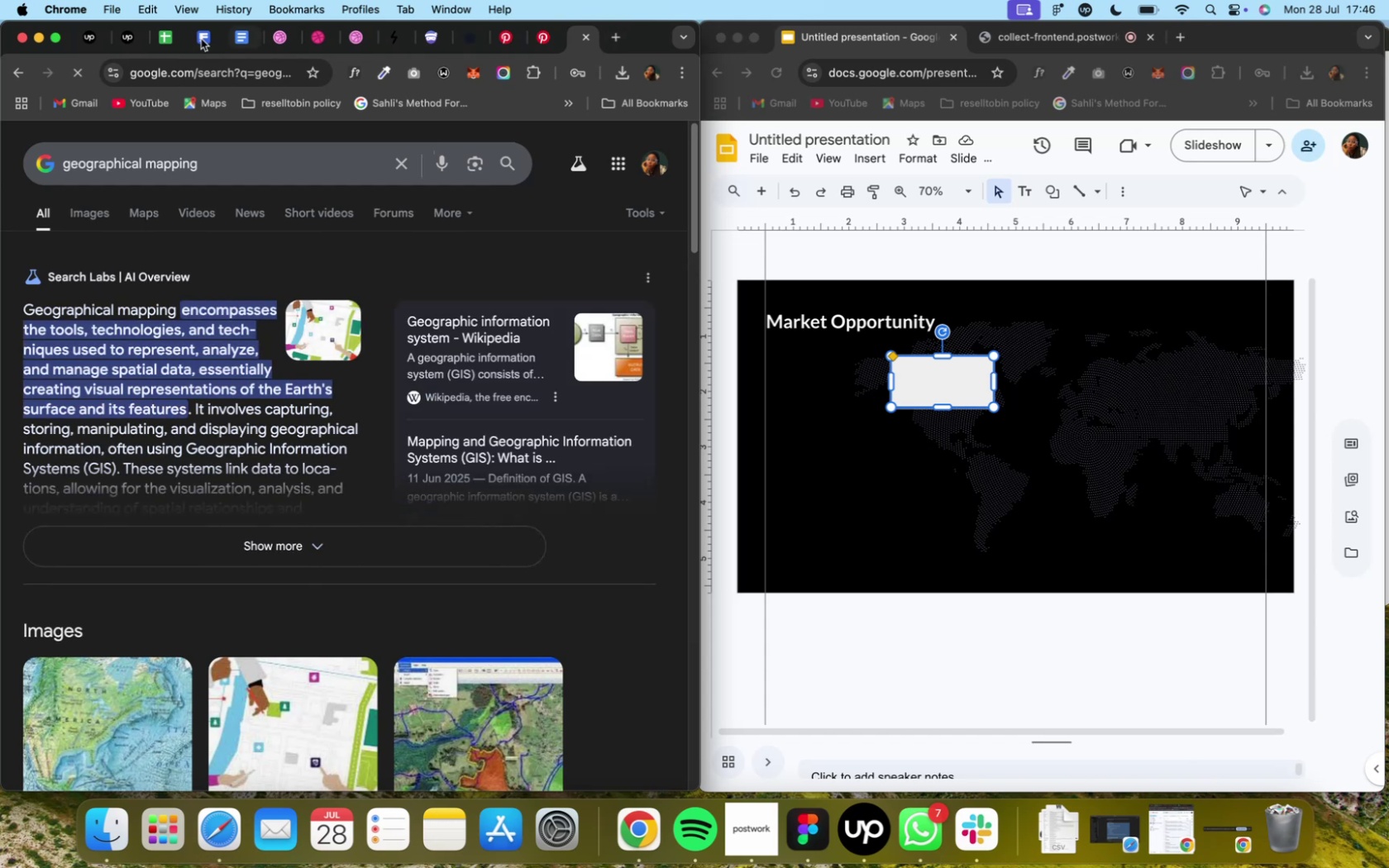 
scroll: coordinate [295, 366], scroll_direction: down, amount: 29.0
 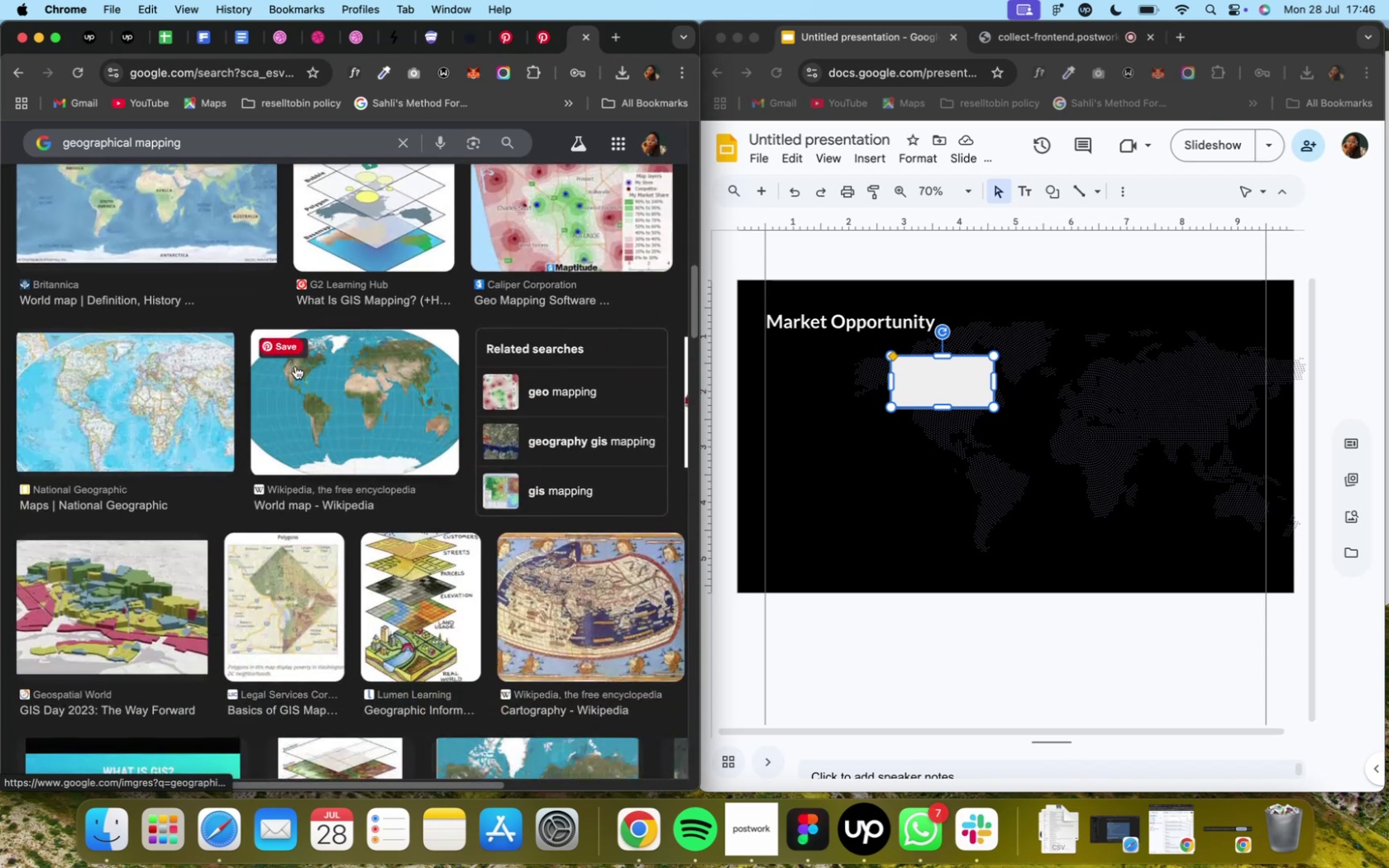 
scroll: coordinate [295, 366], scroll_direction: up, amount: 7.0
 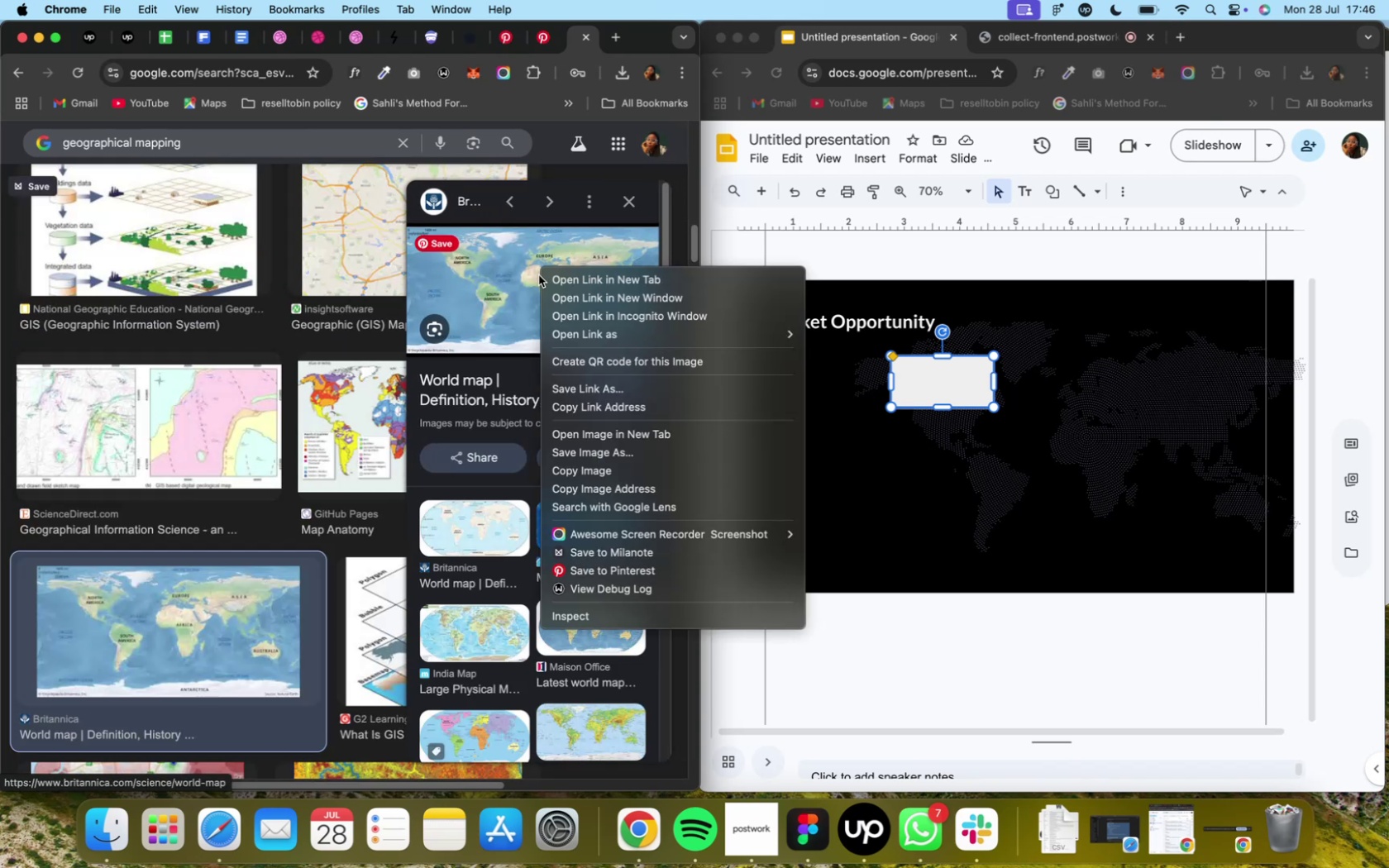 
wait(9.82)
 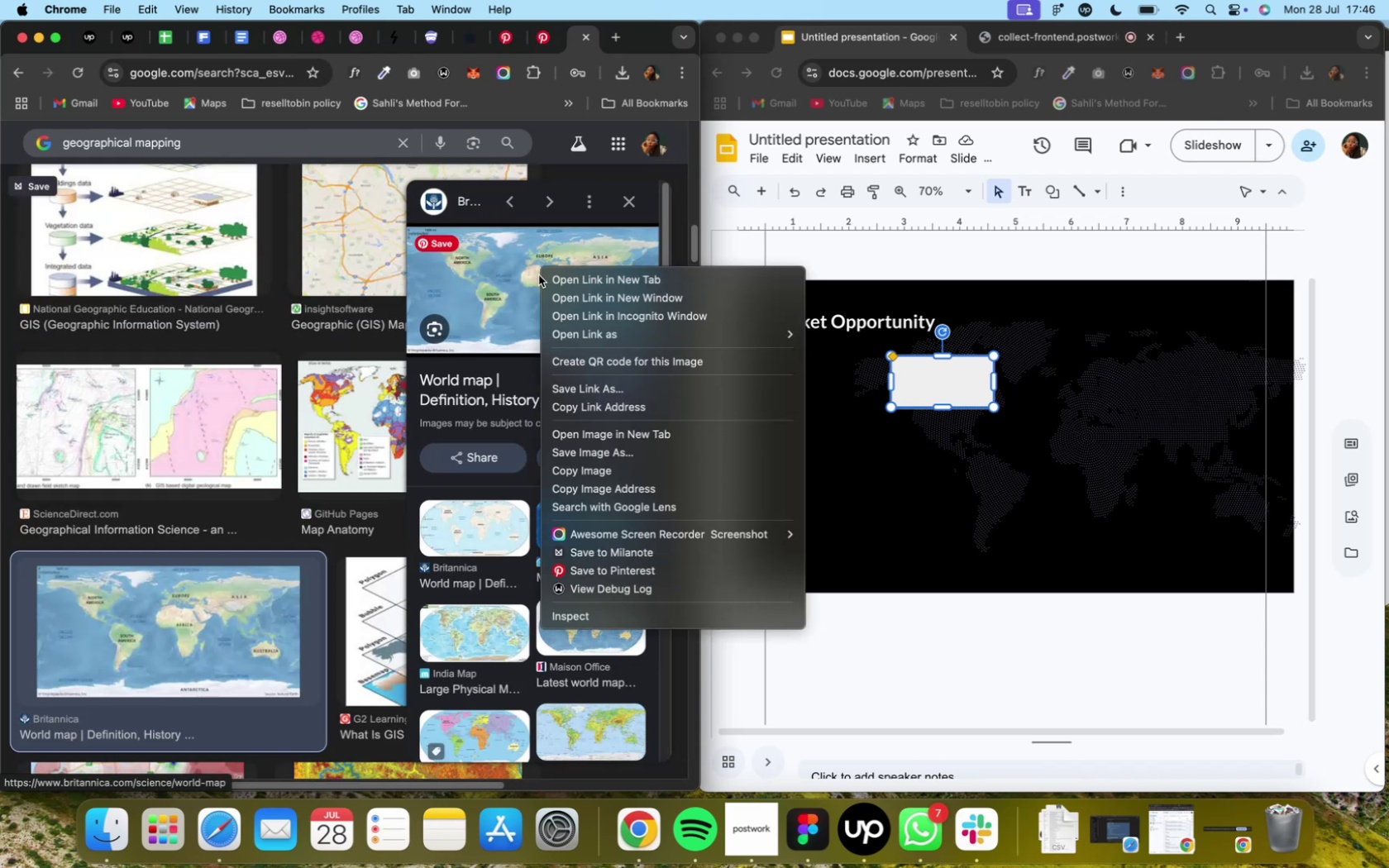 
left_click([582, 40])
 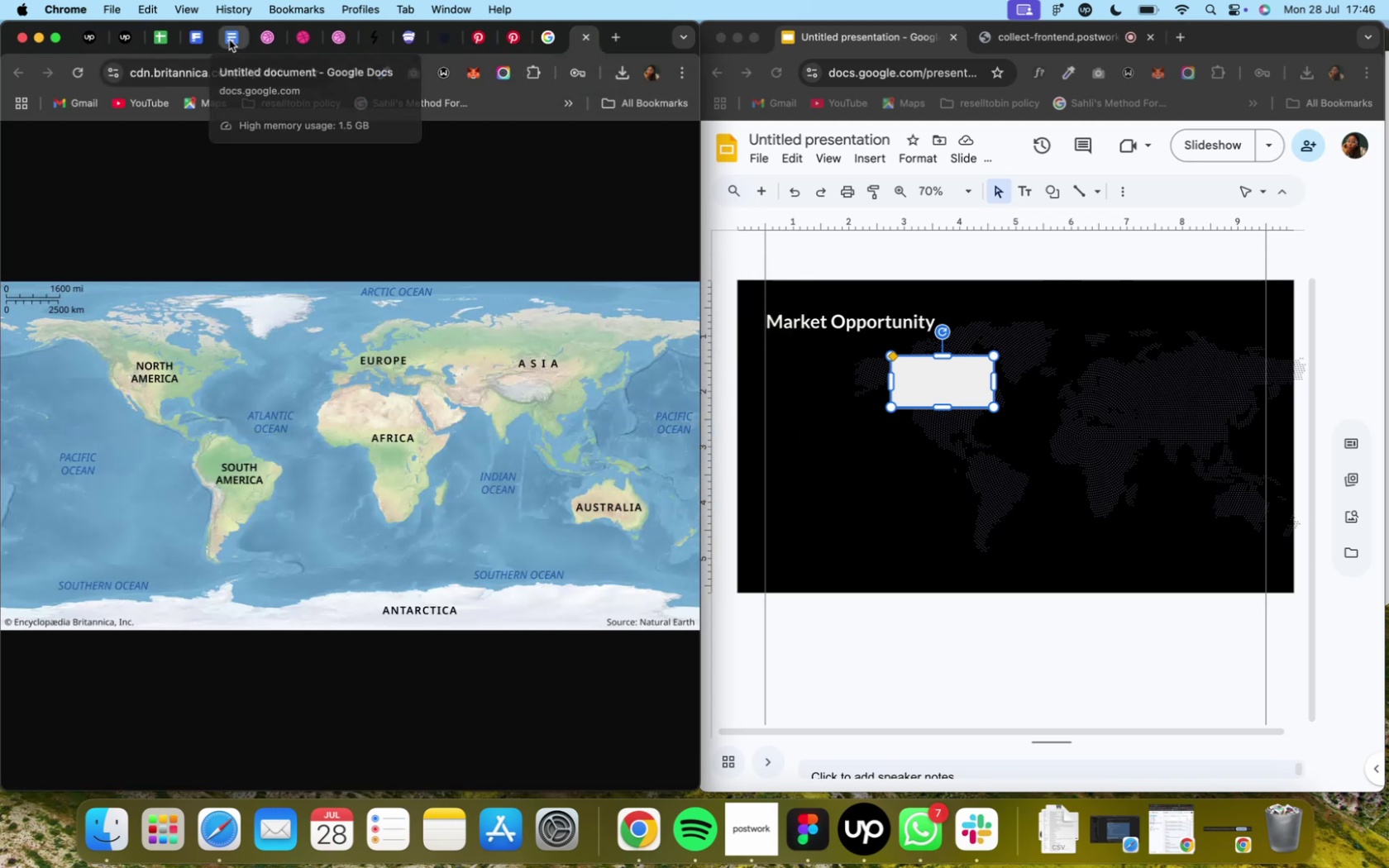 
wait(5.46)
 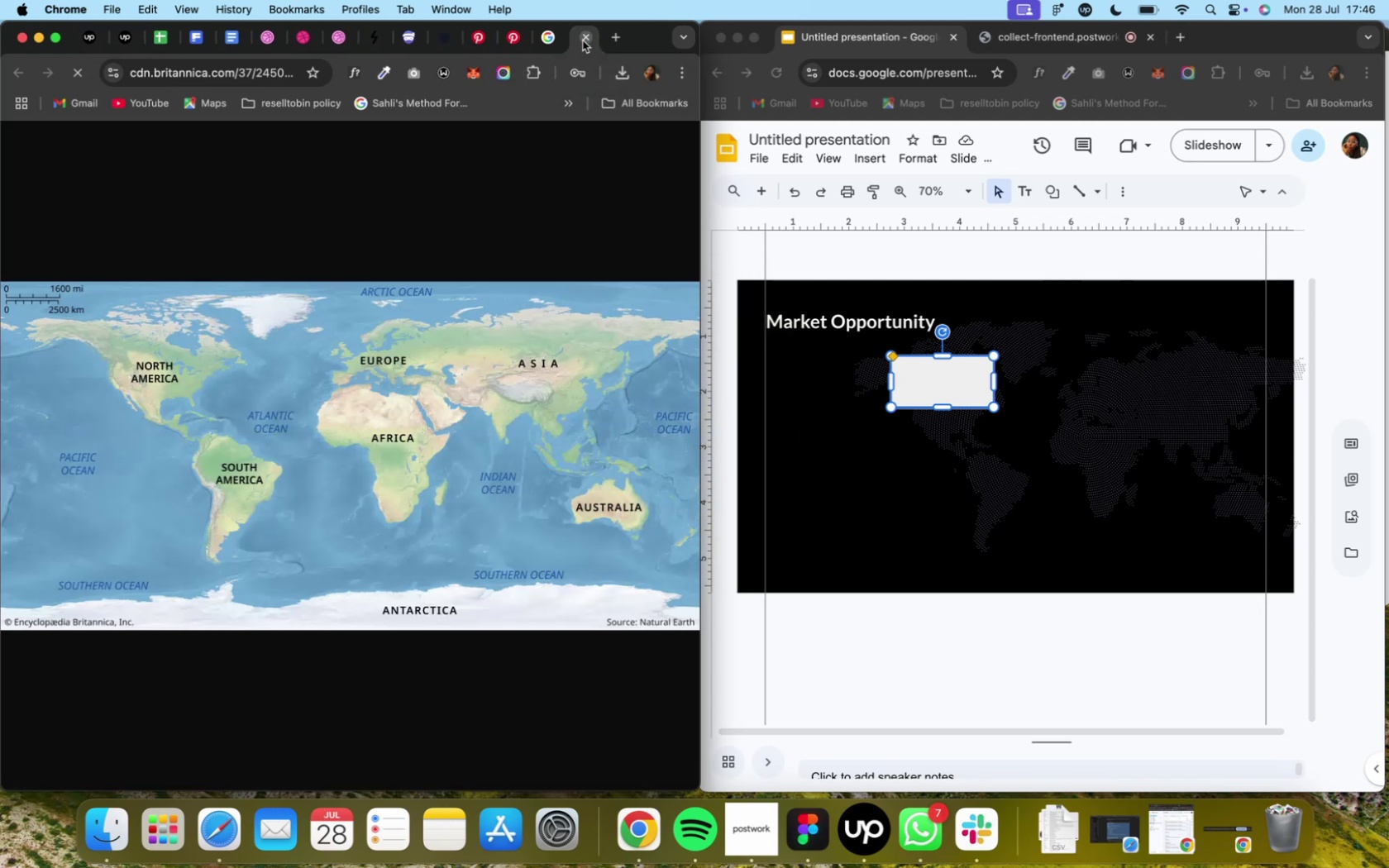 
left_click([230, 40])
 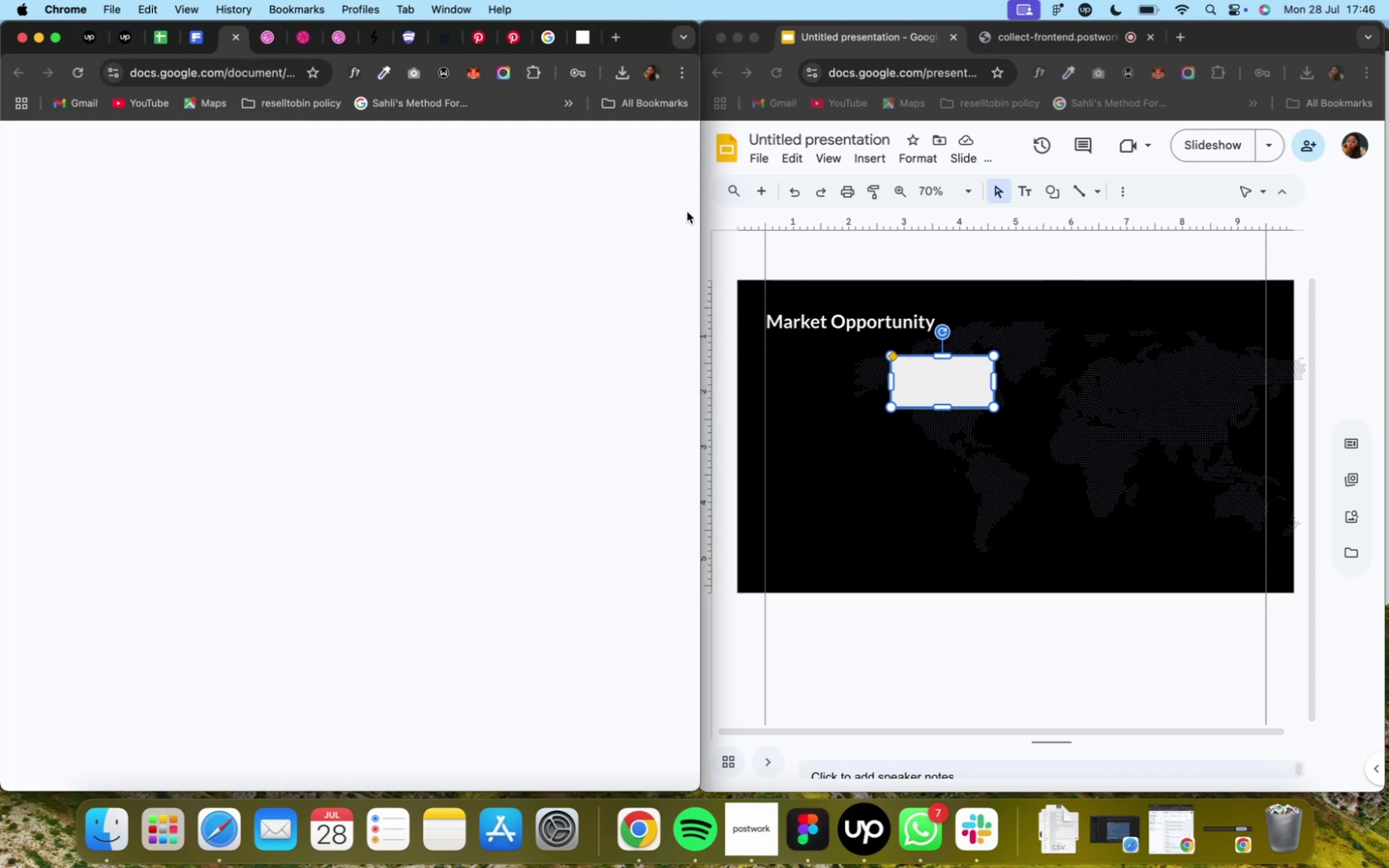 
mouse_move([603, 75])
 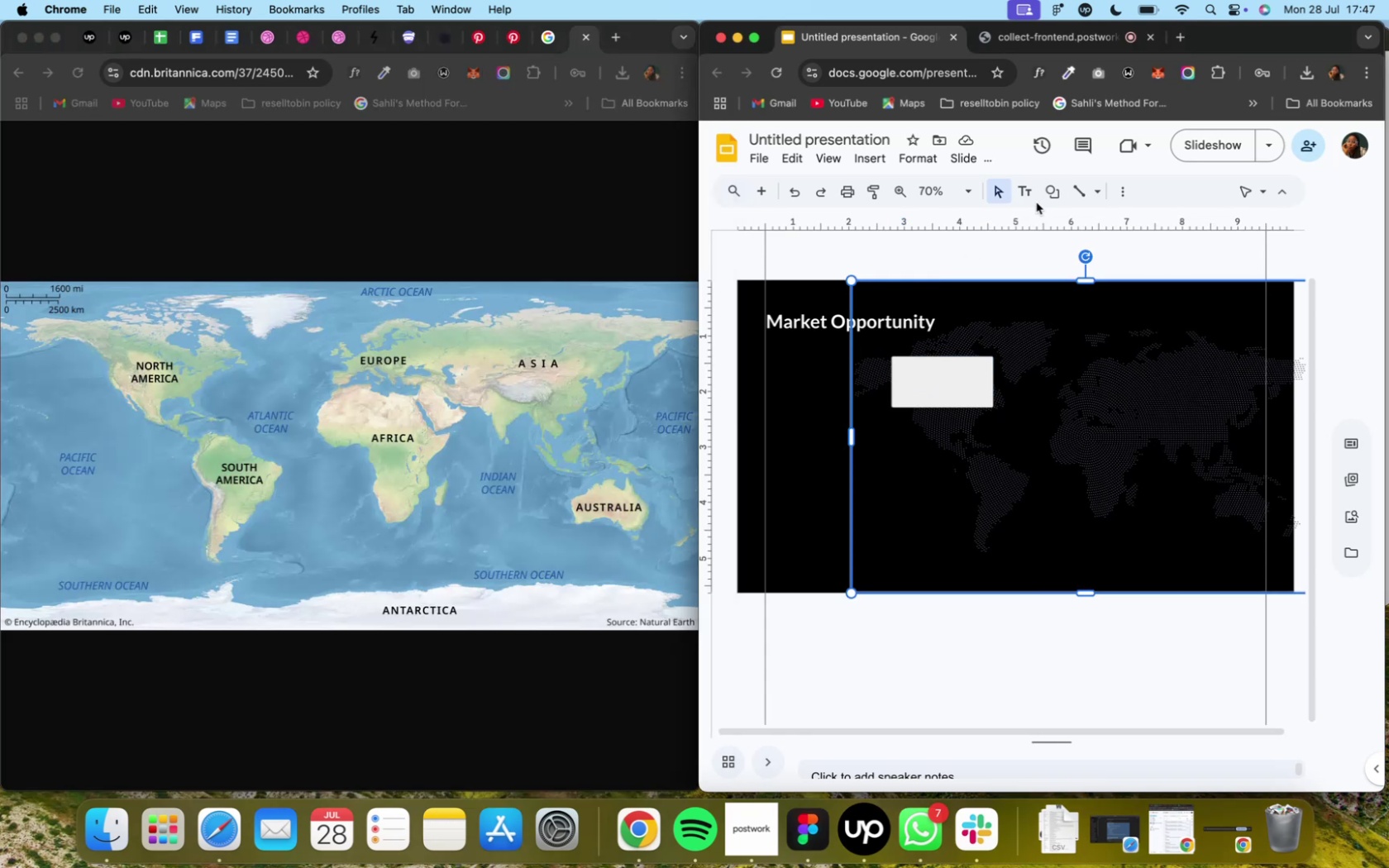 
wait(7.83)
 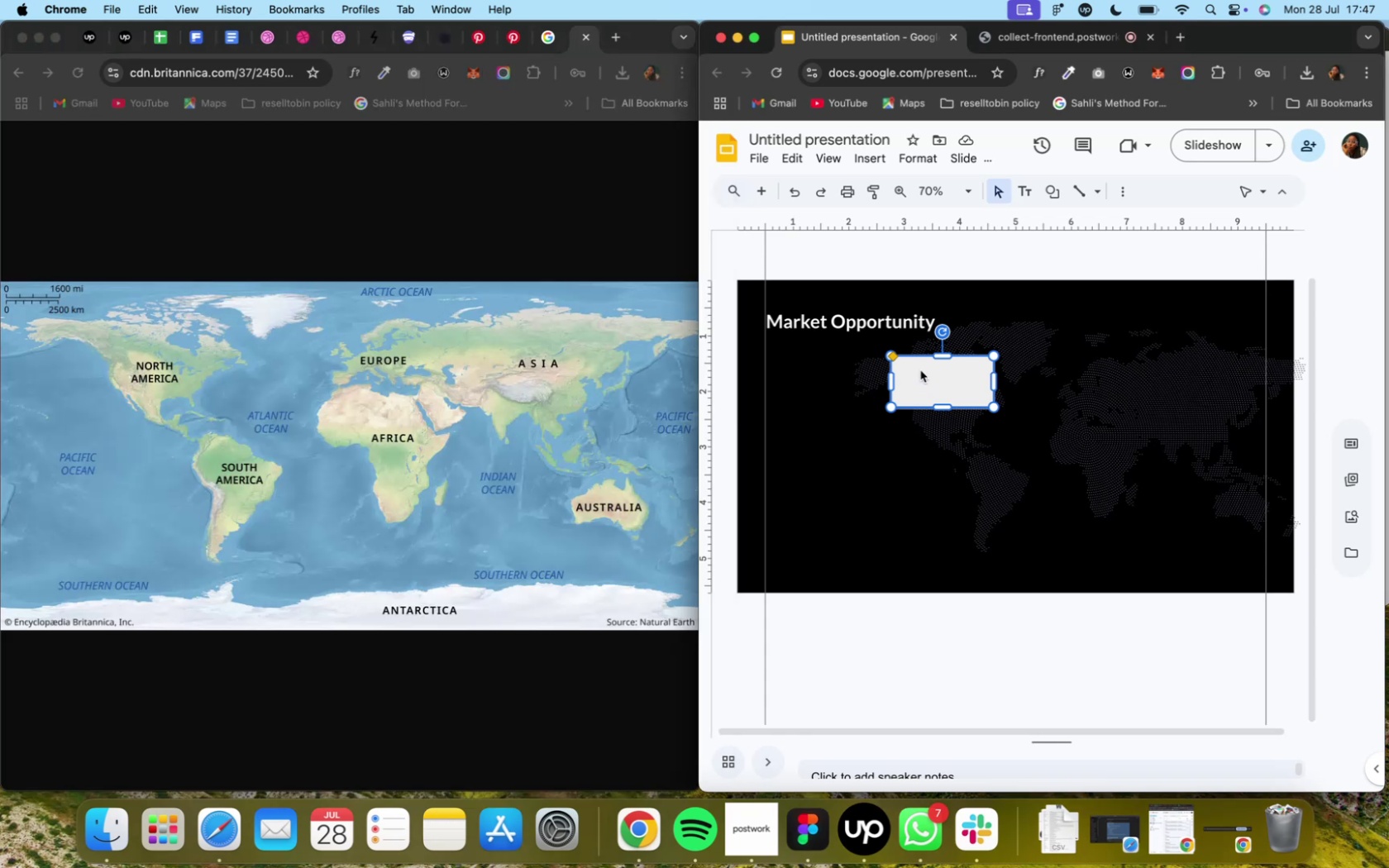 
left_click_drag(start_coordinate=[899, 362], to_coordinate=[989, 379])
 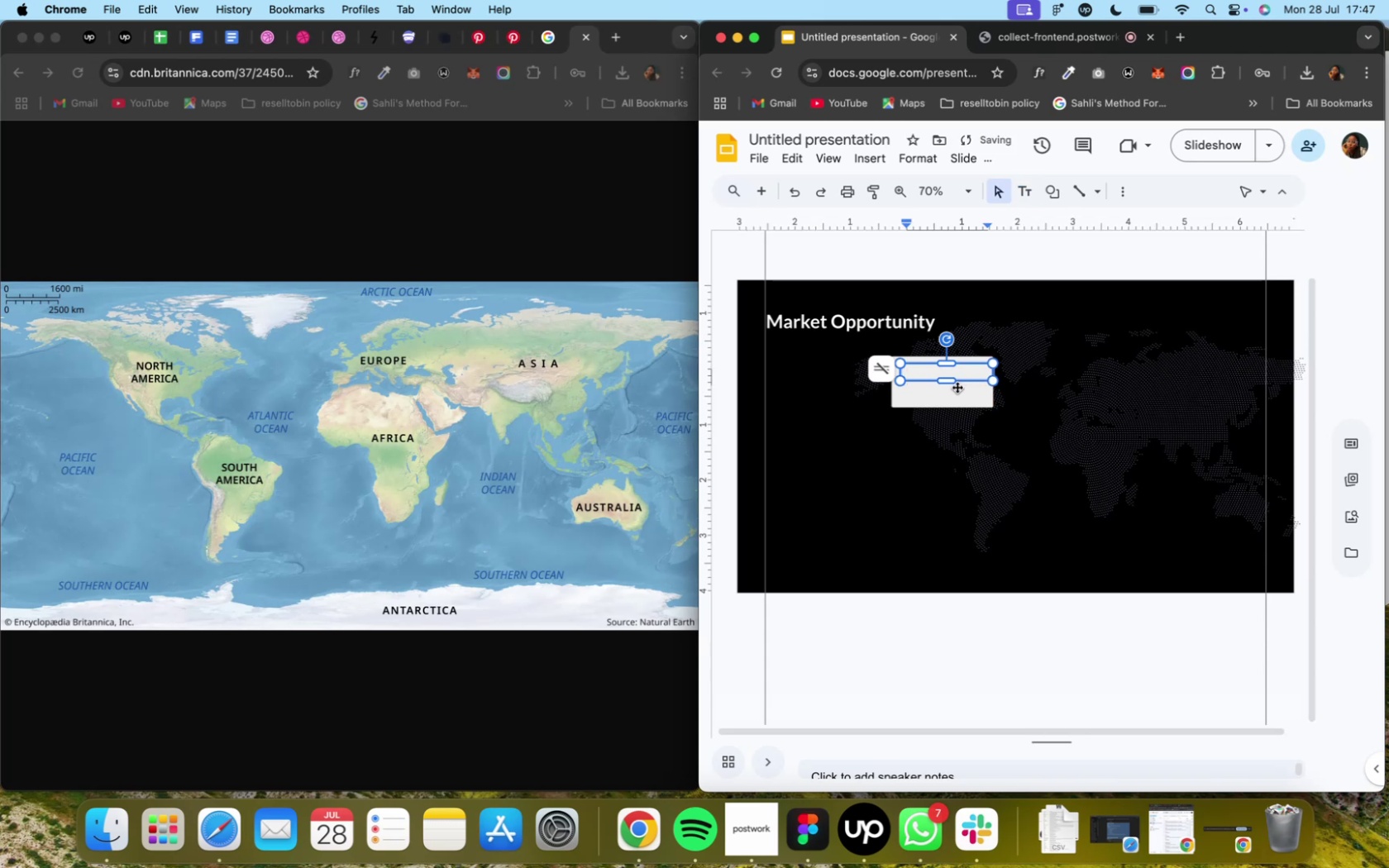 
hold_key(key=CommandLeft, duration=1.53)
 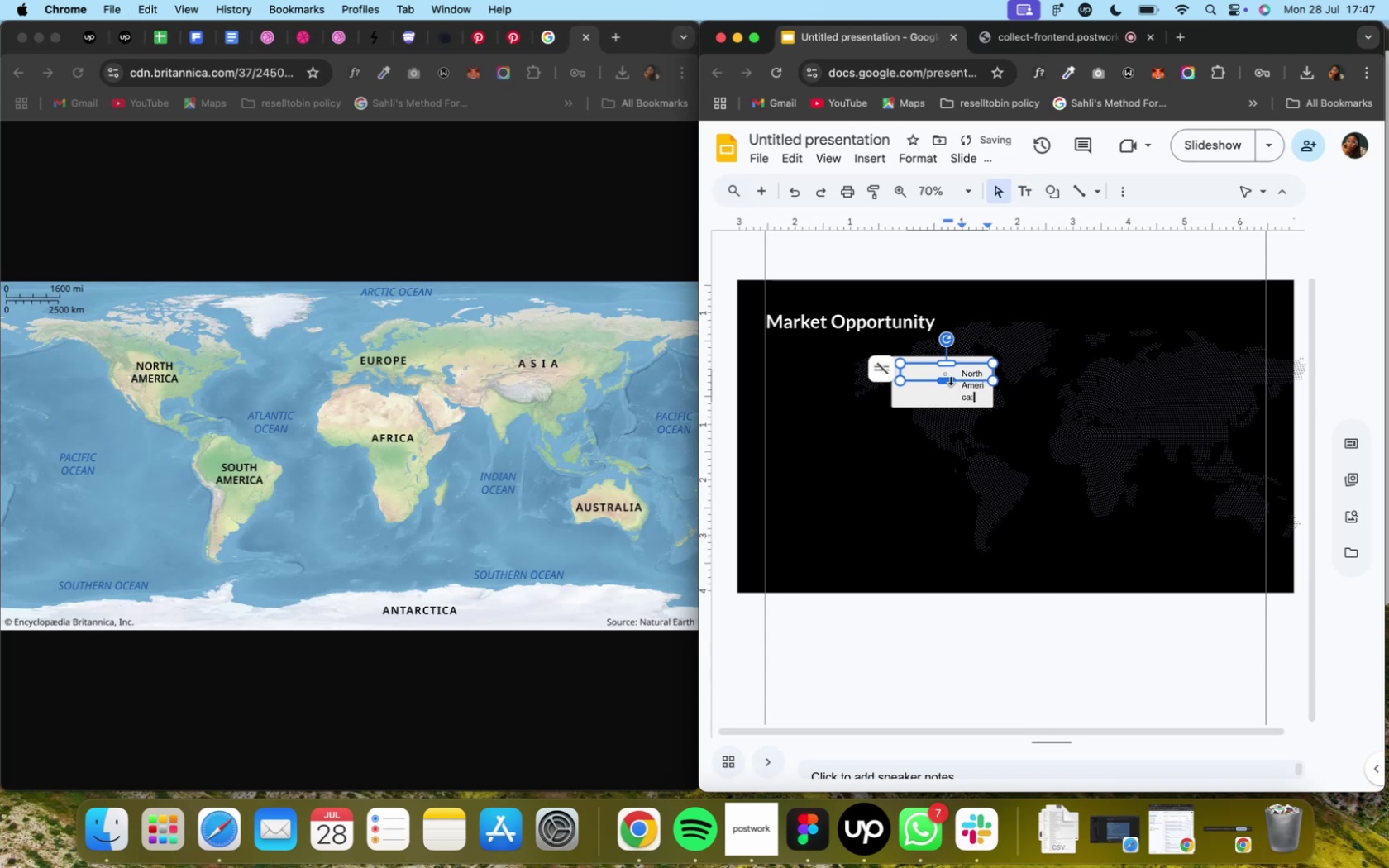 
hold_key(key=V, duration=0.47)
 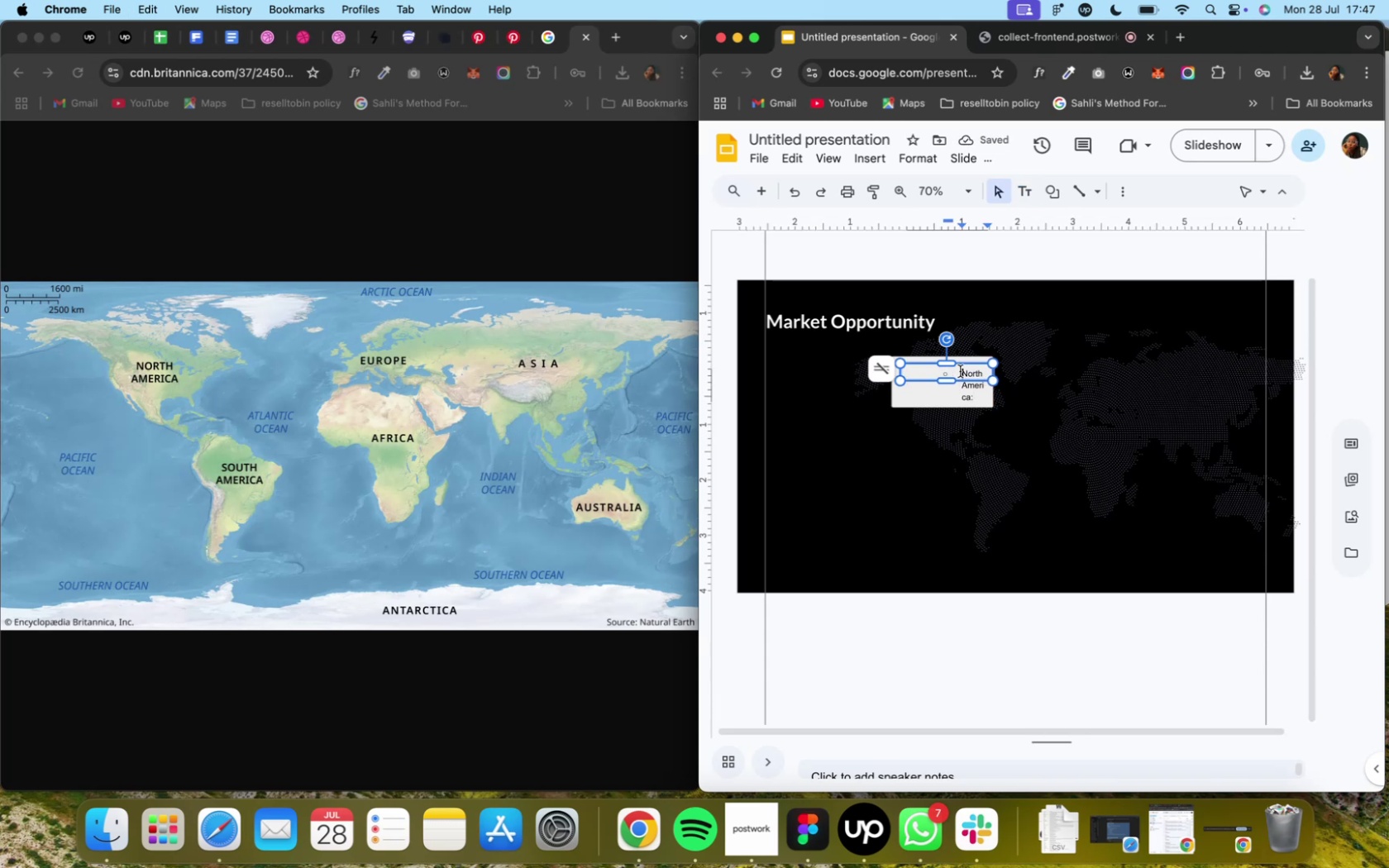 
key(Backspace)
 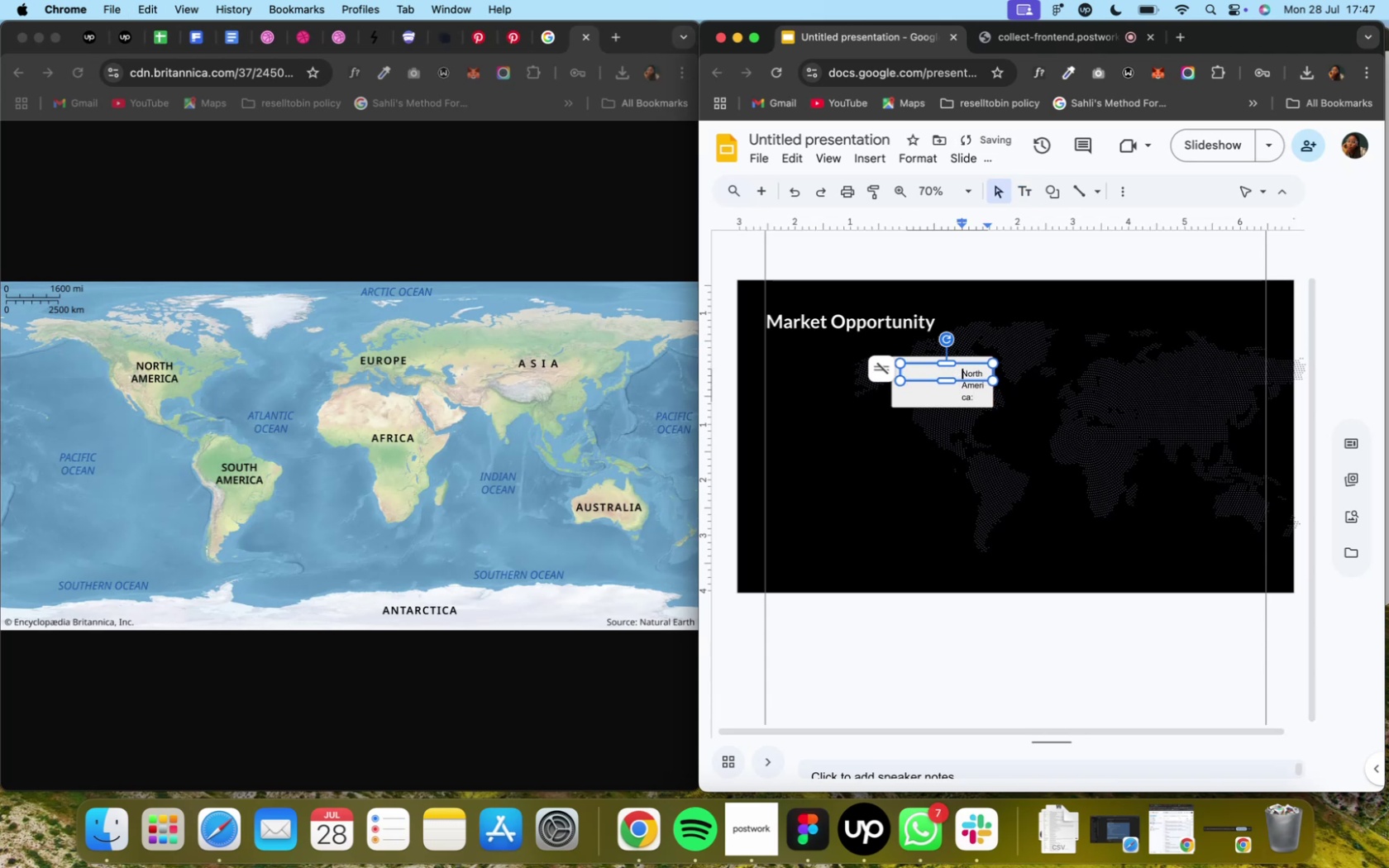 
key(Backspace)
 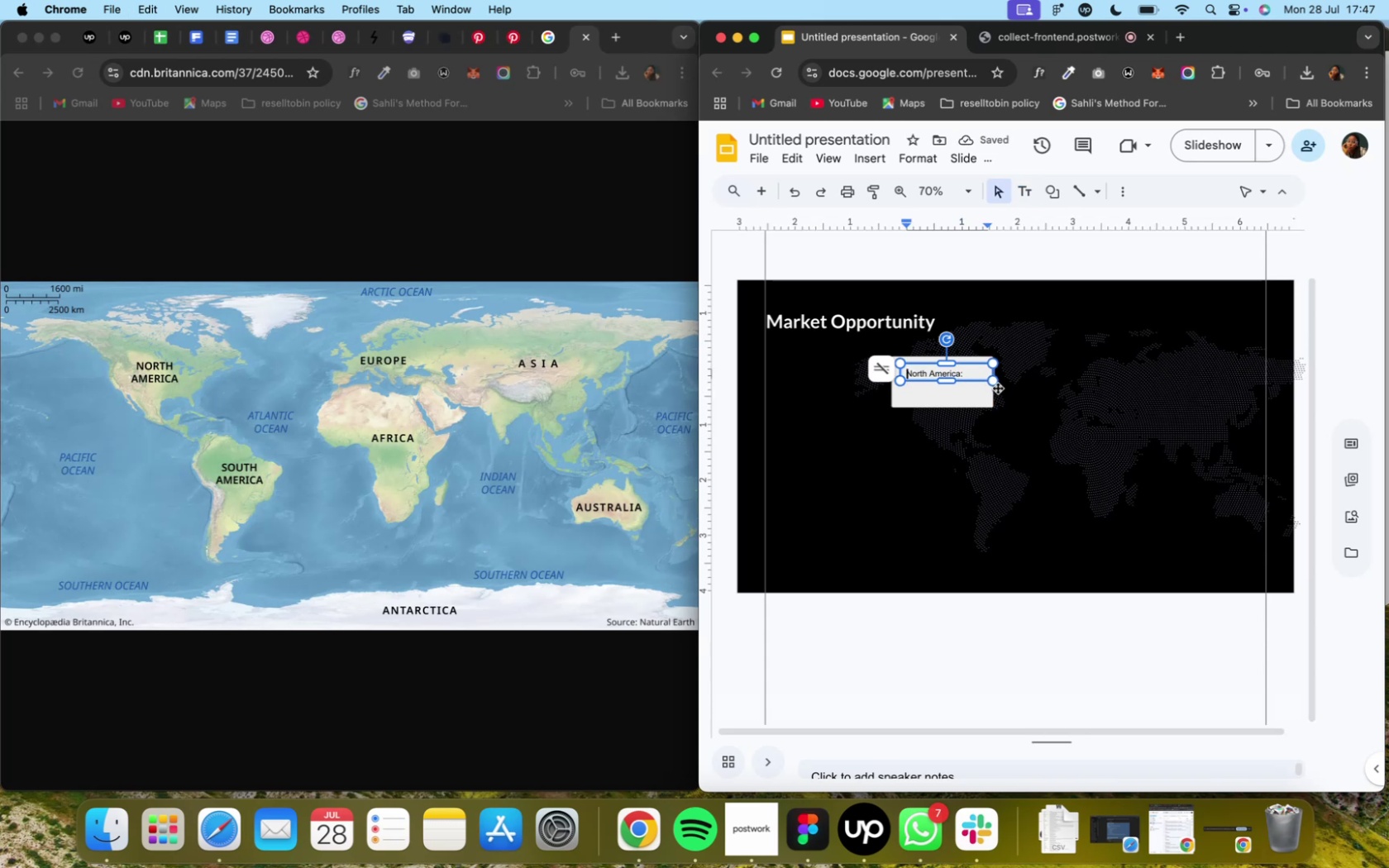 
left_click([974, 374])
 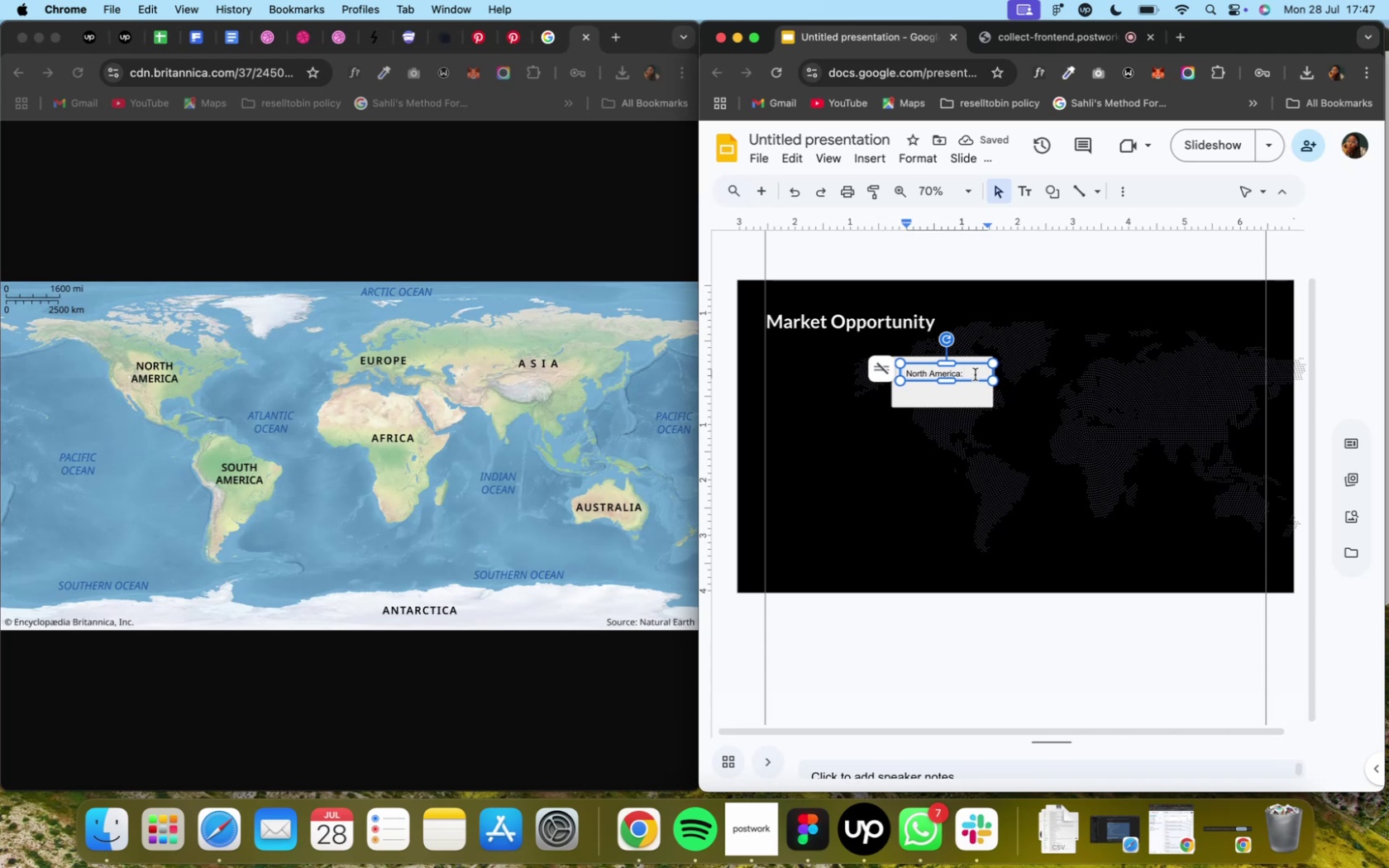 
key(Backspace)
 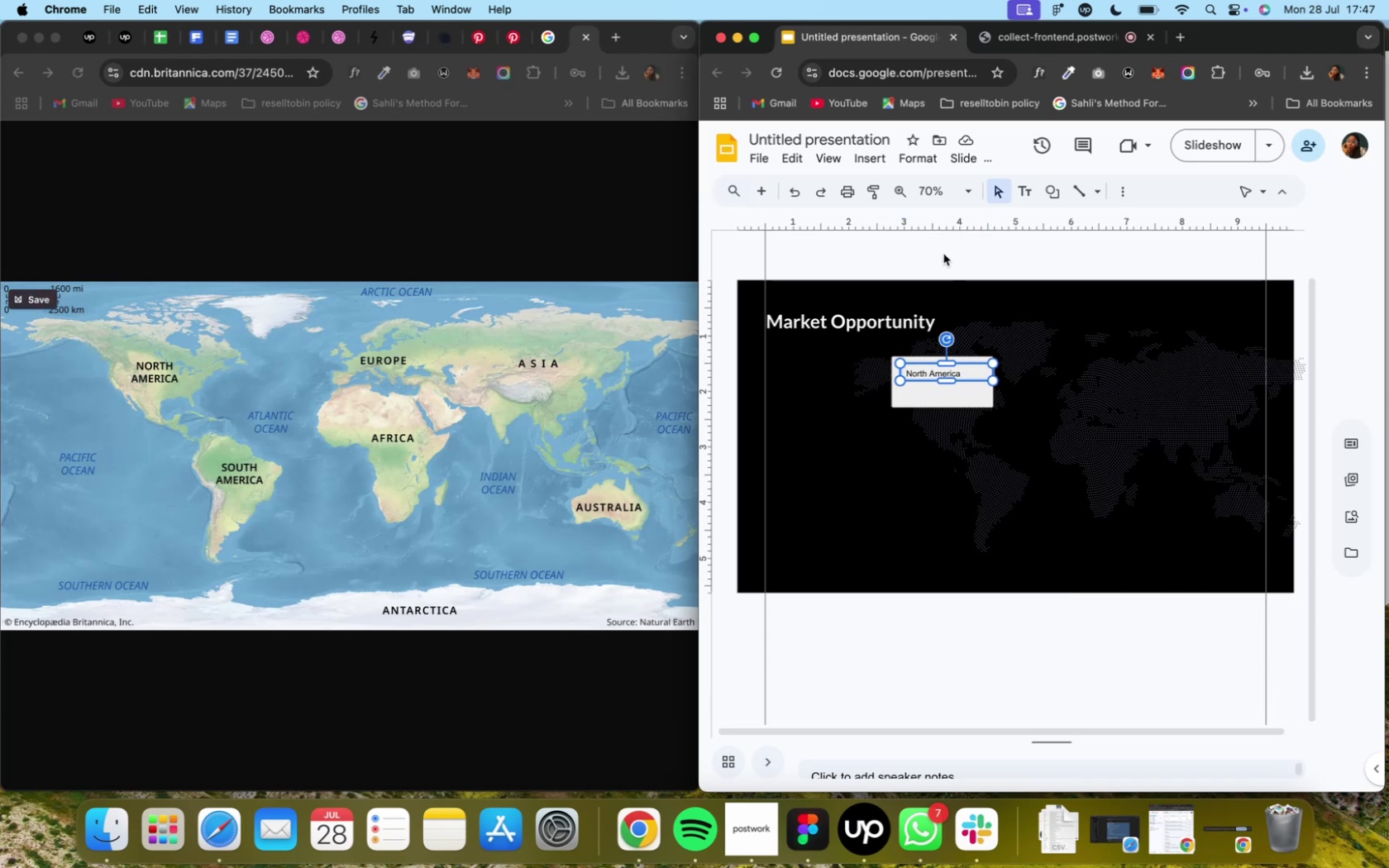 
wait(18.86)
 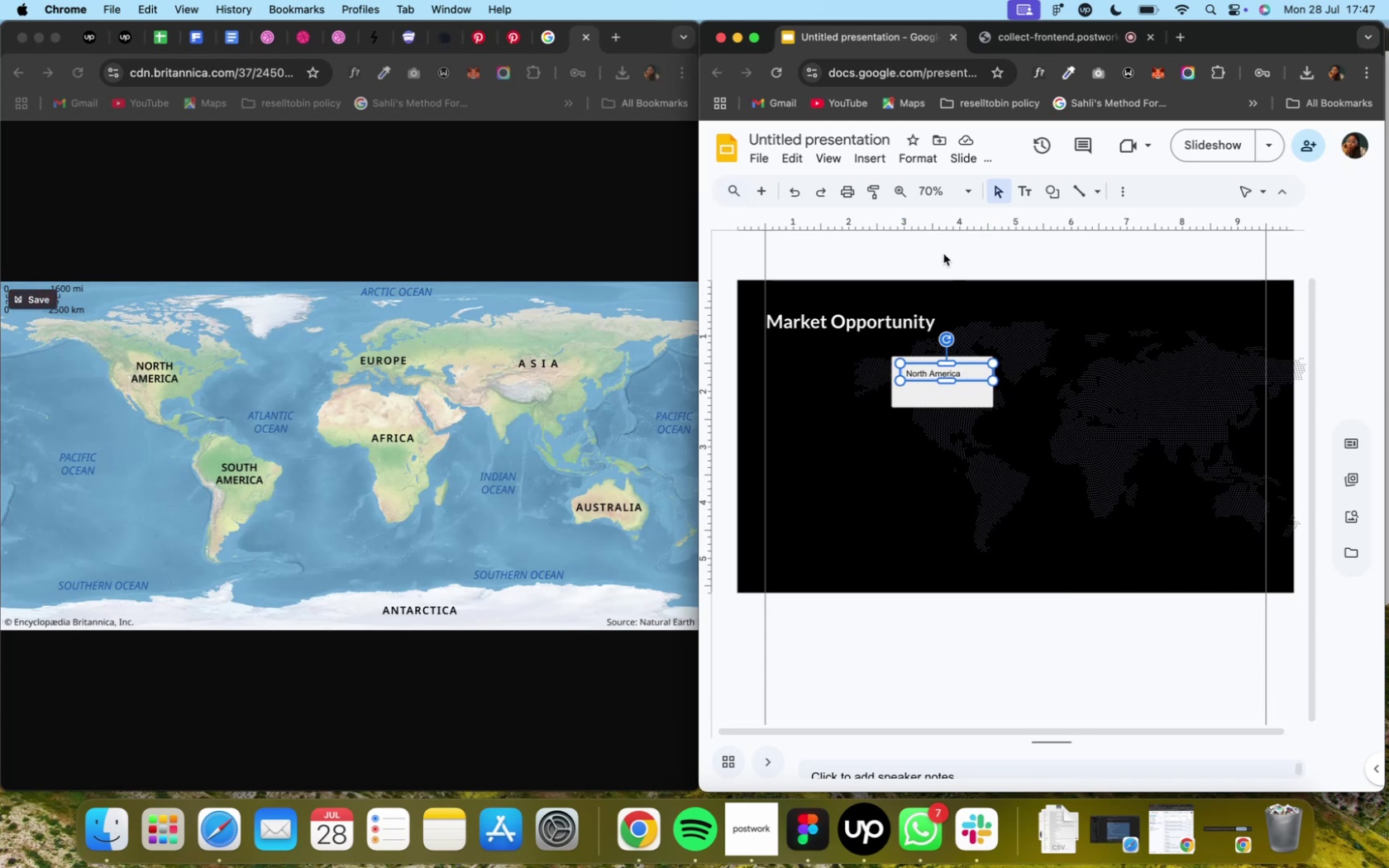 
mouse_move([852, 252])
 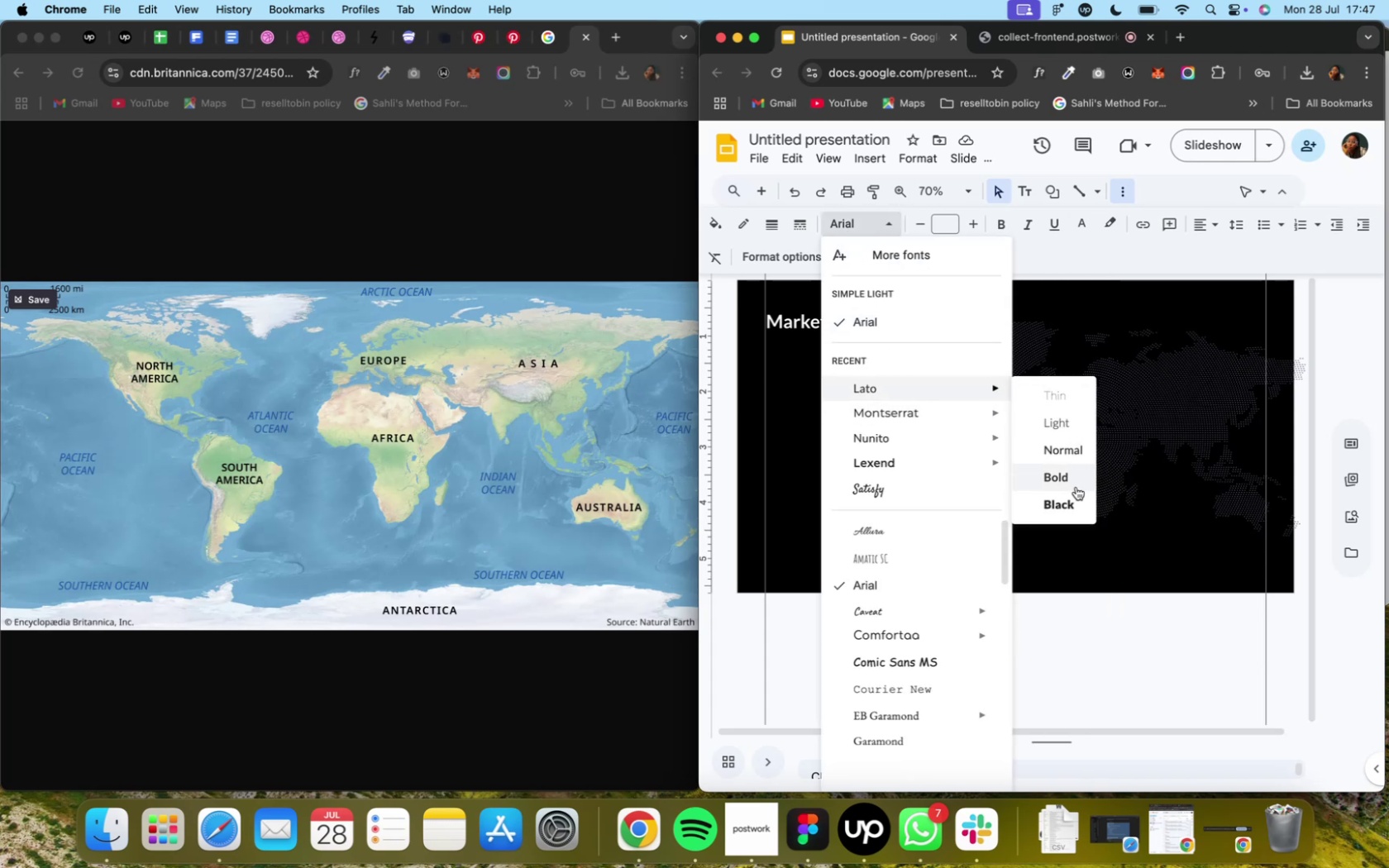 
left_click([1075, 487])
 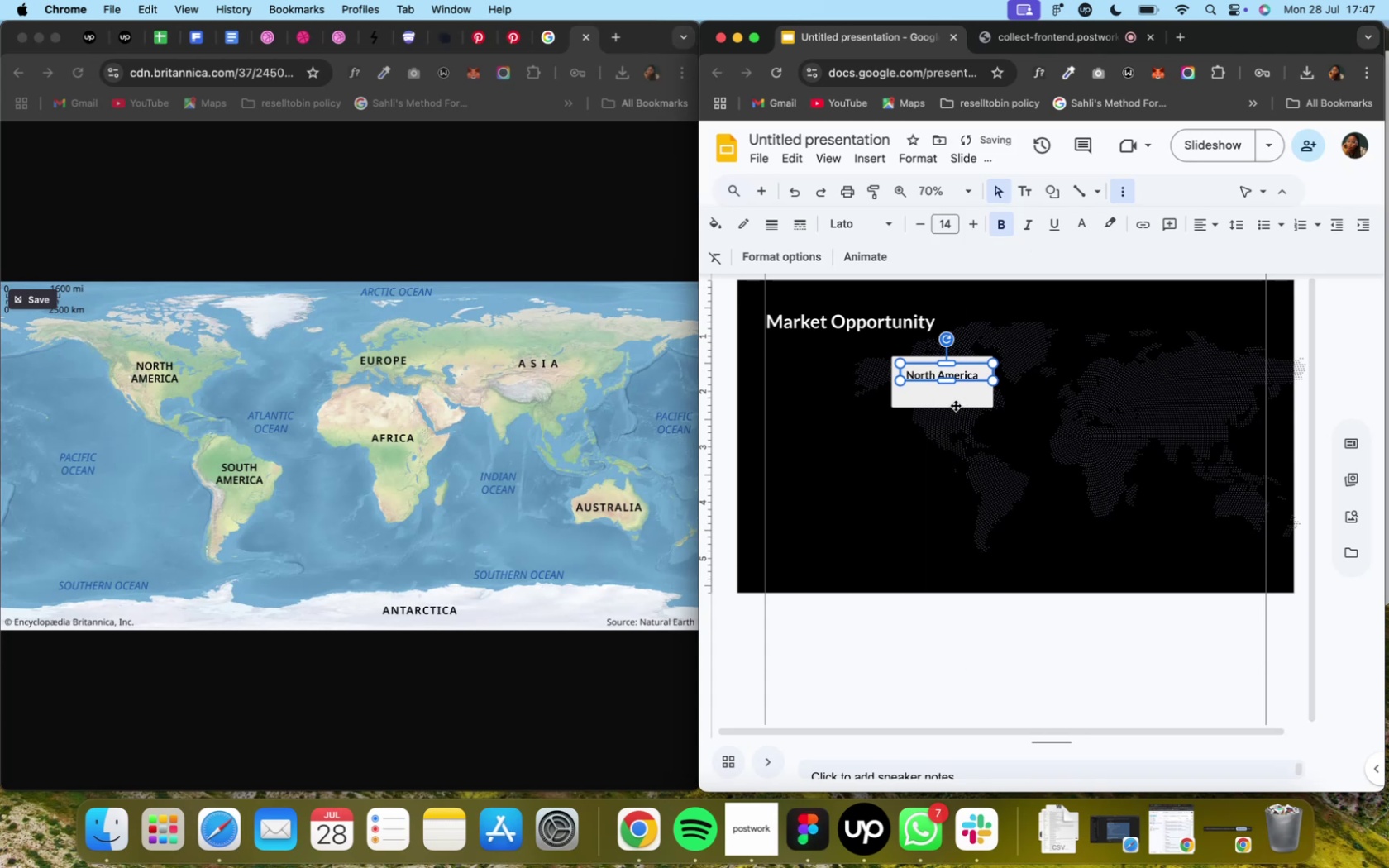 
wait(13.71)
 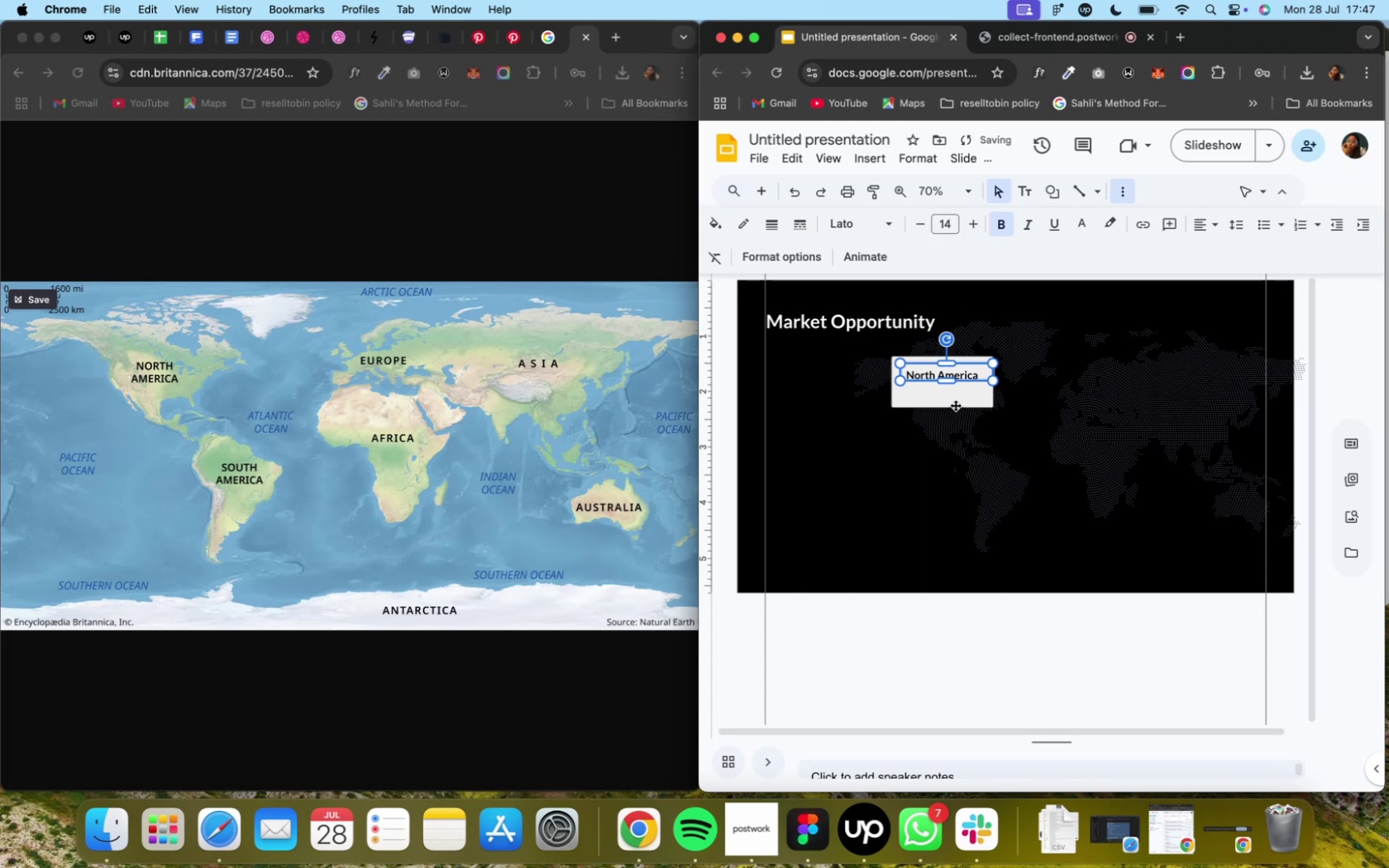 
left_click([972, 366])
 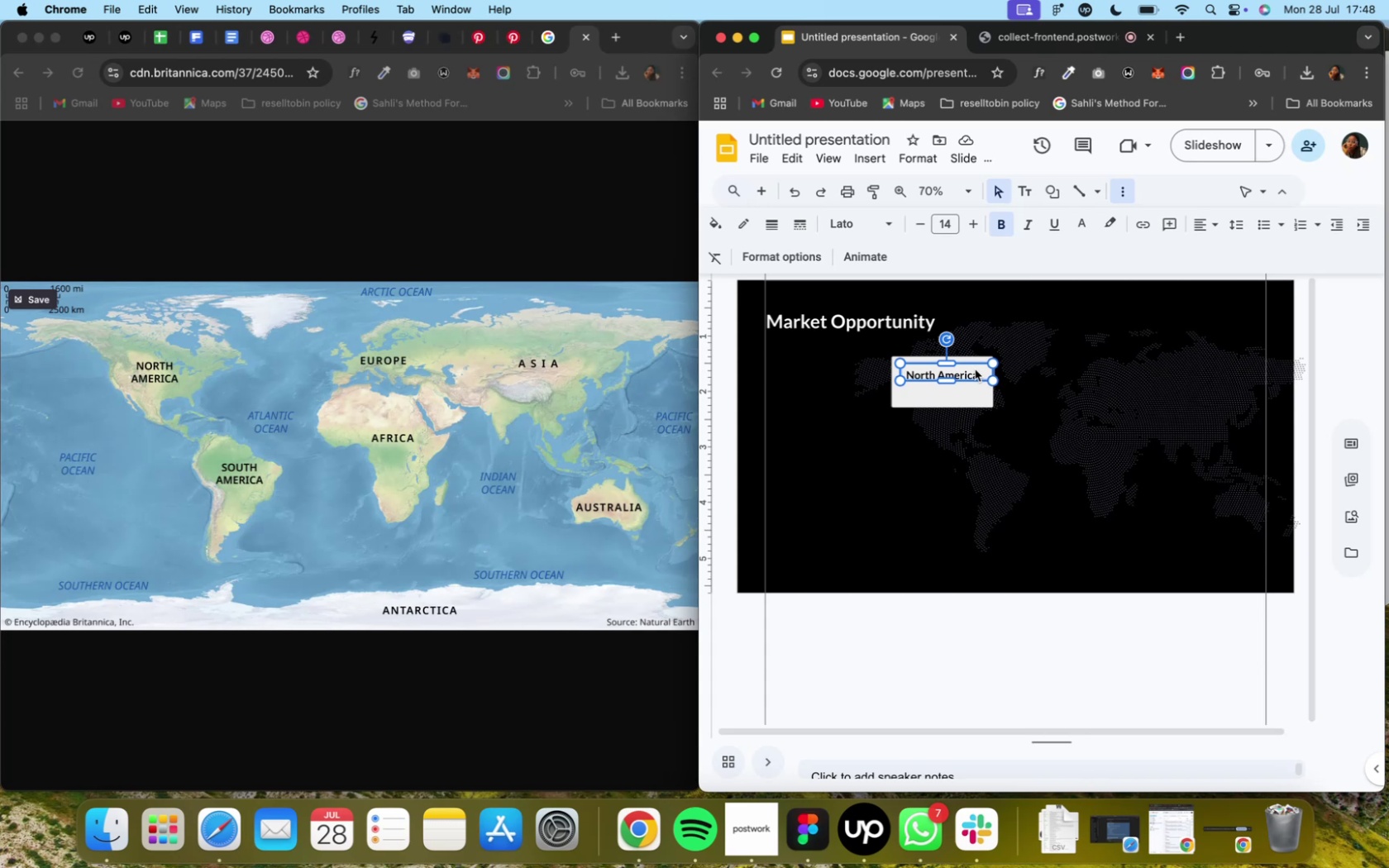 
left_click([974, 370])
 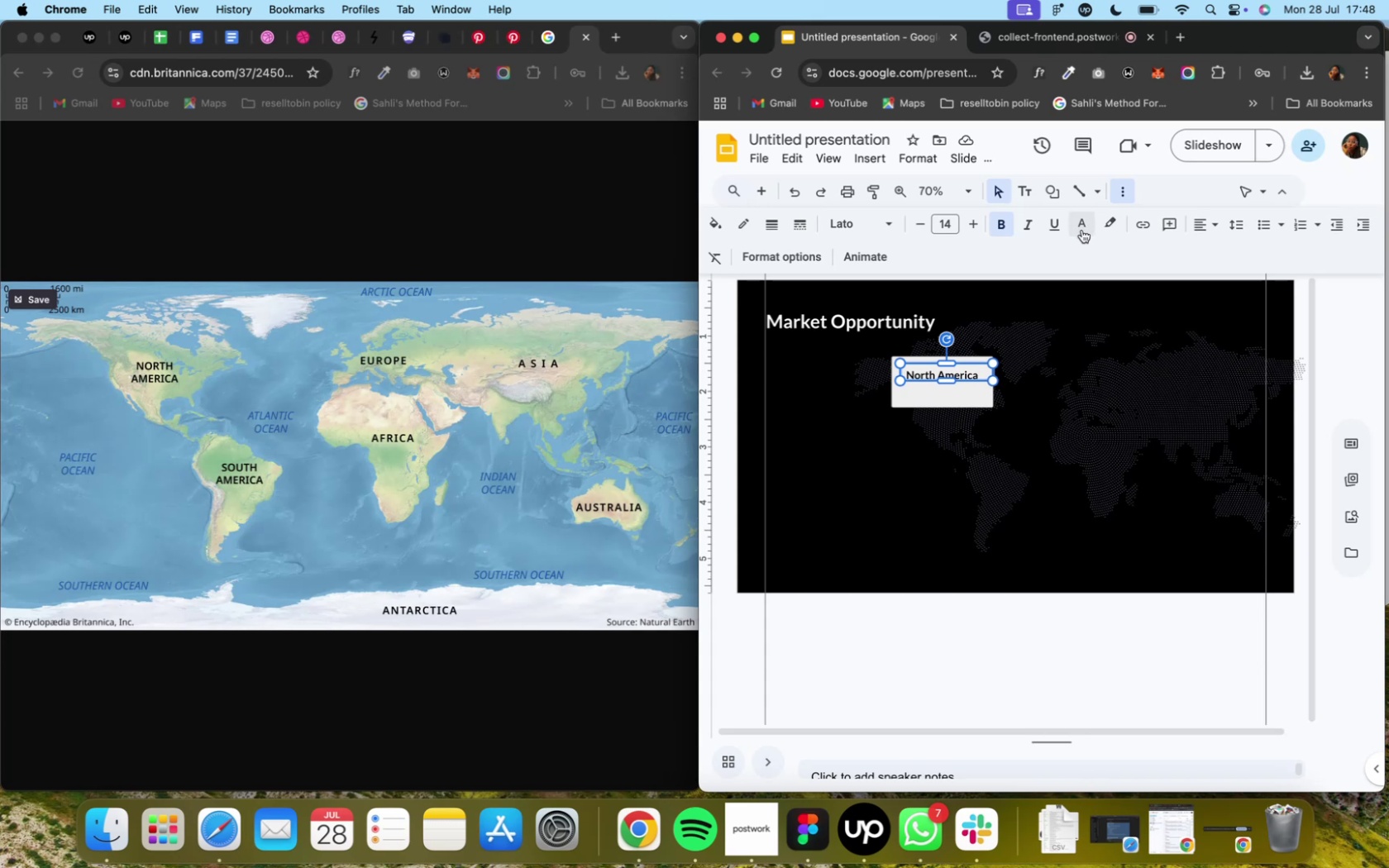 
left_click([1080, 231])
 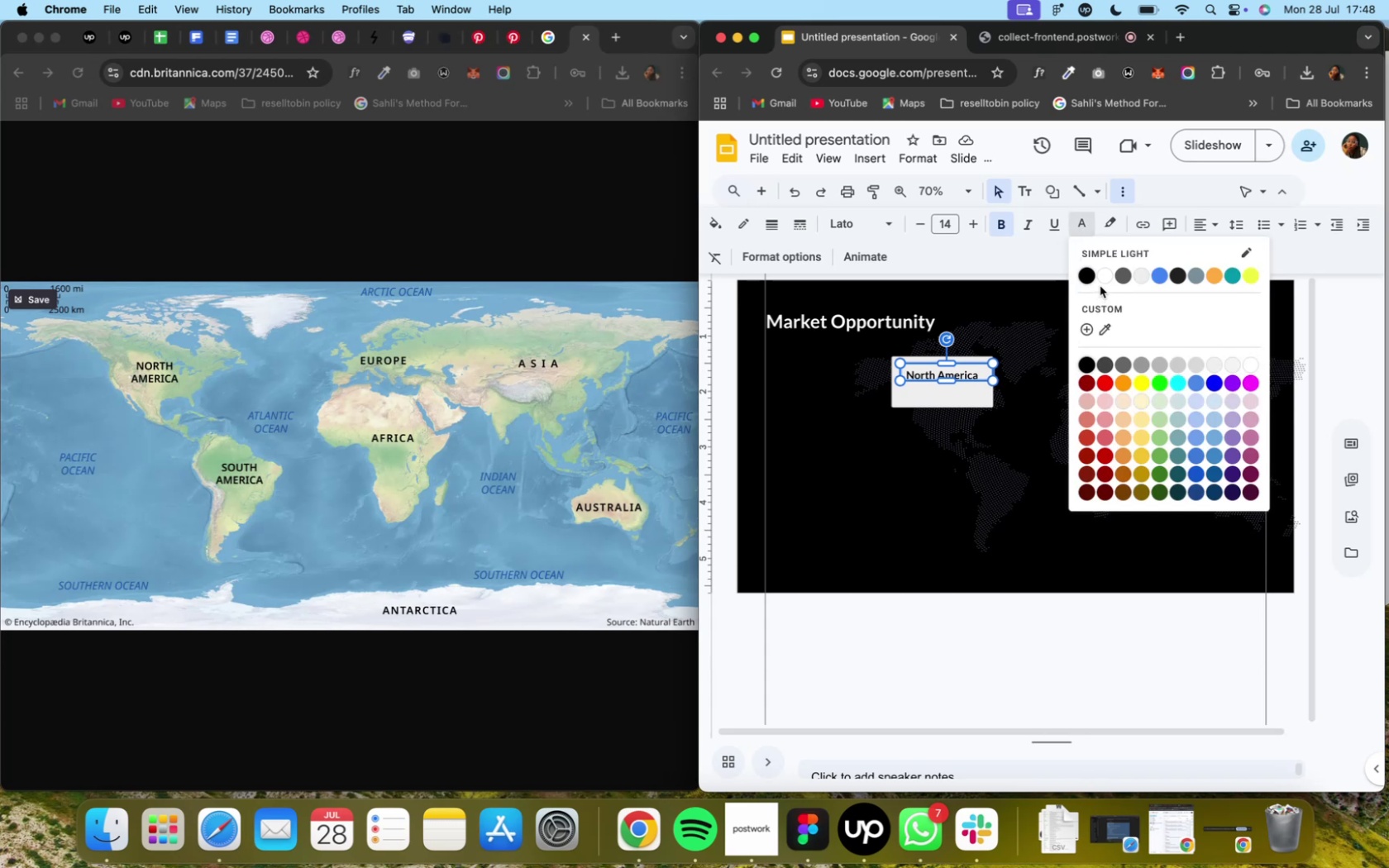 
left_click([1100, 283])
 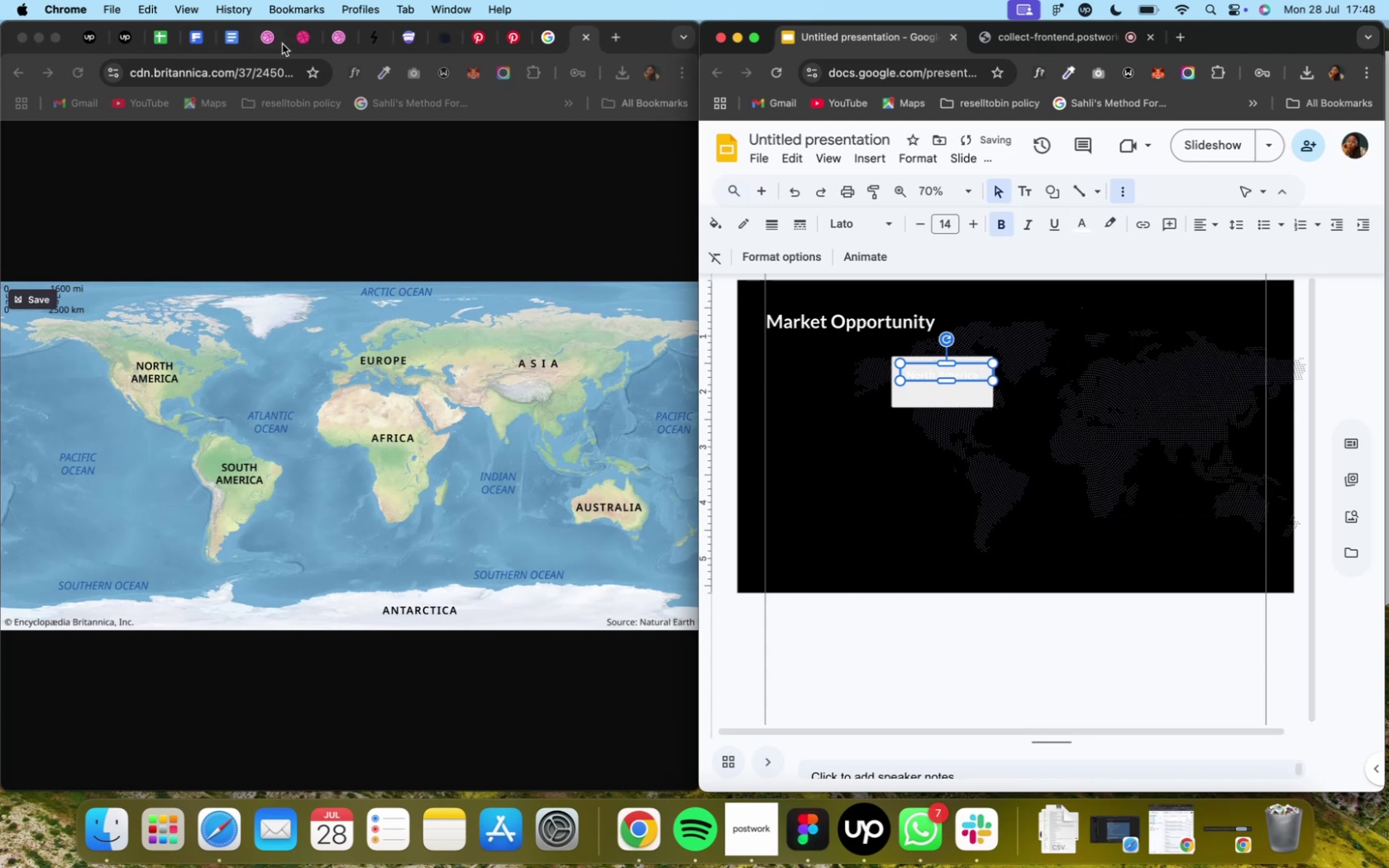 
mouse_move([318, 58])
 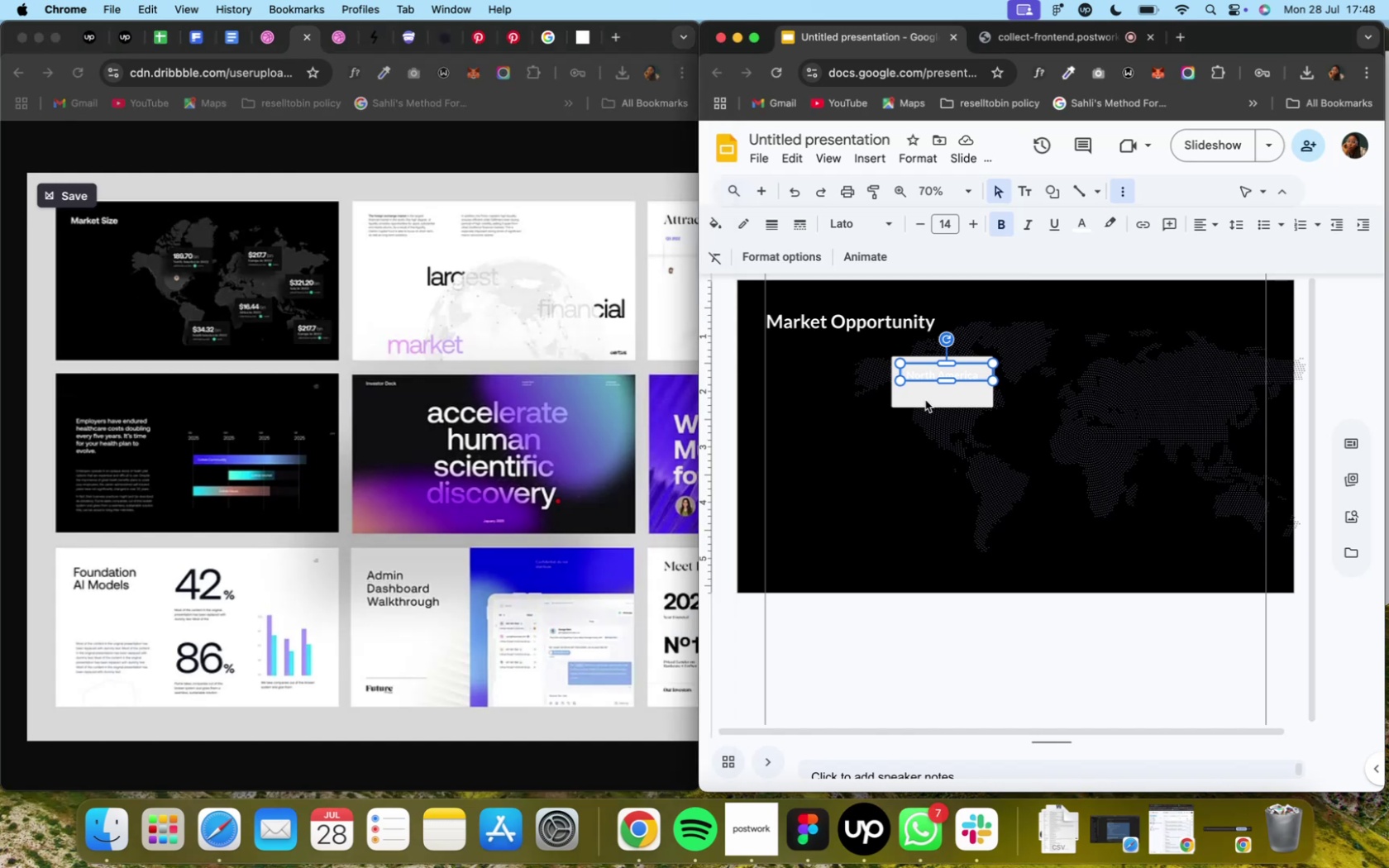 
left_click([928, 404])
 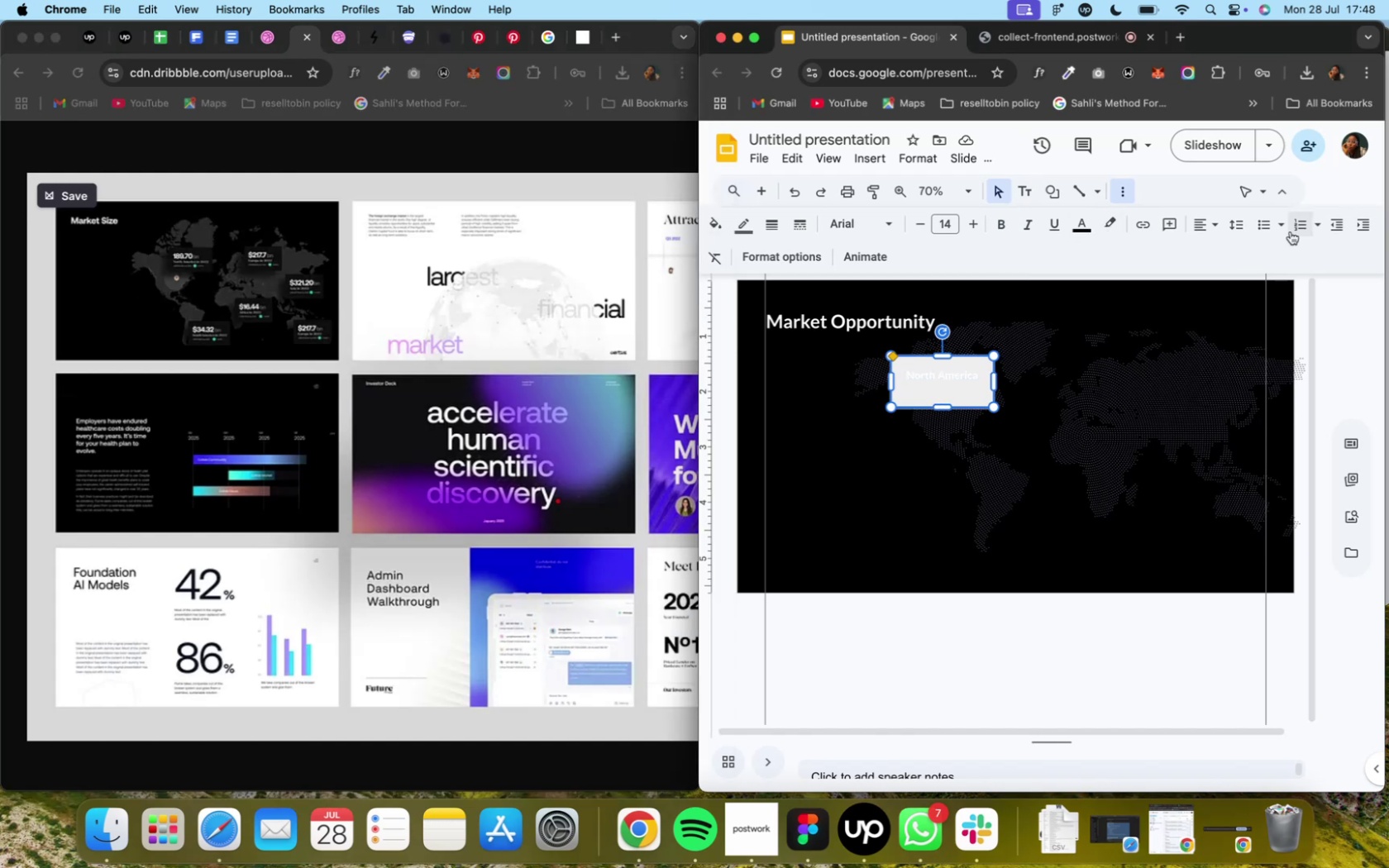 
wait(8.93)
 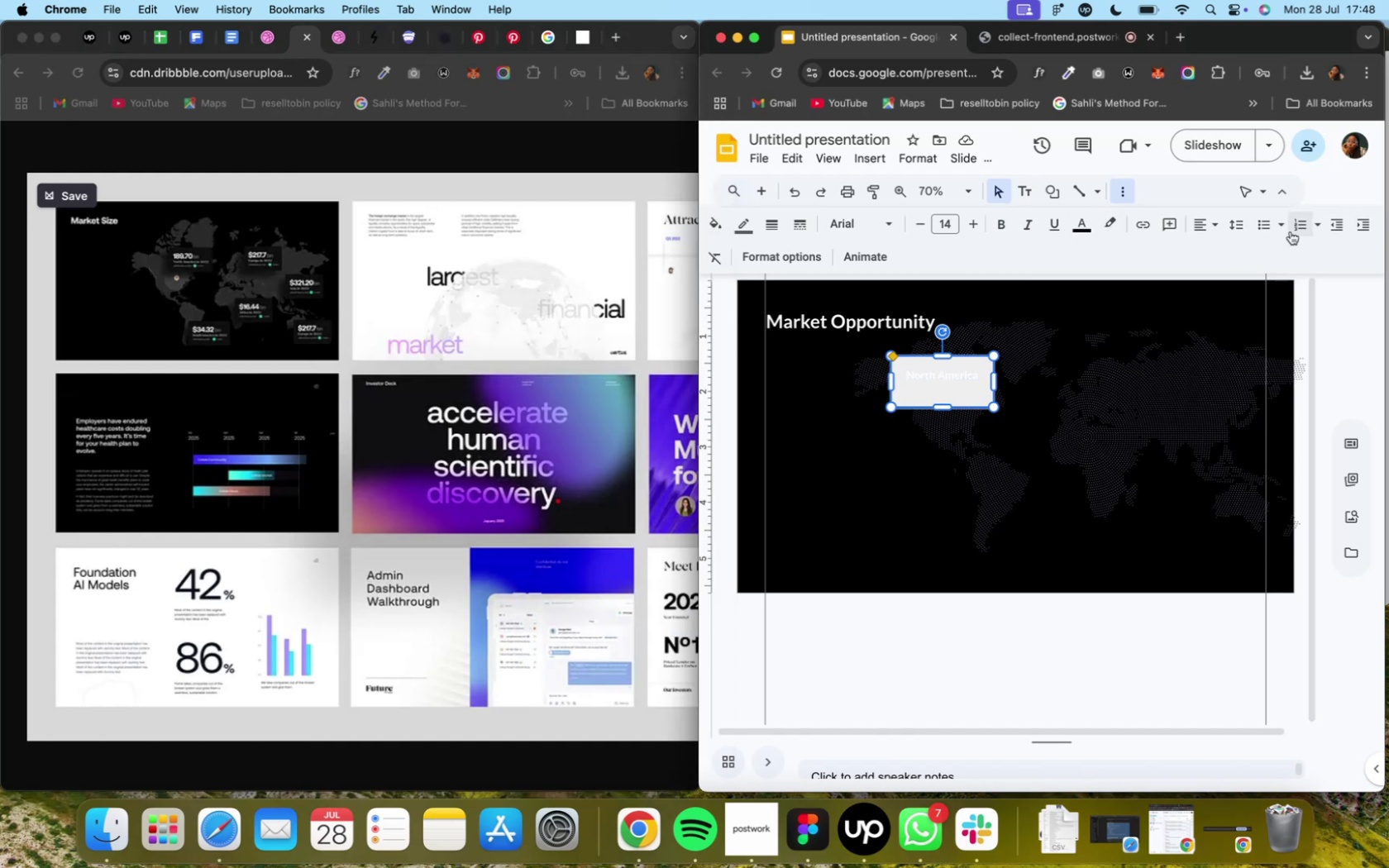 
left_click([1056, 359])
 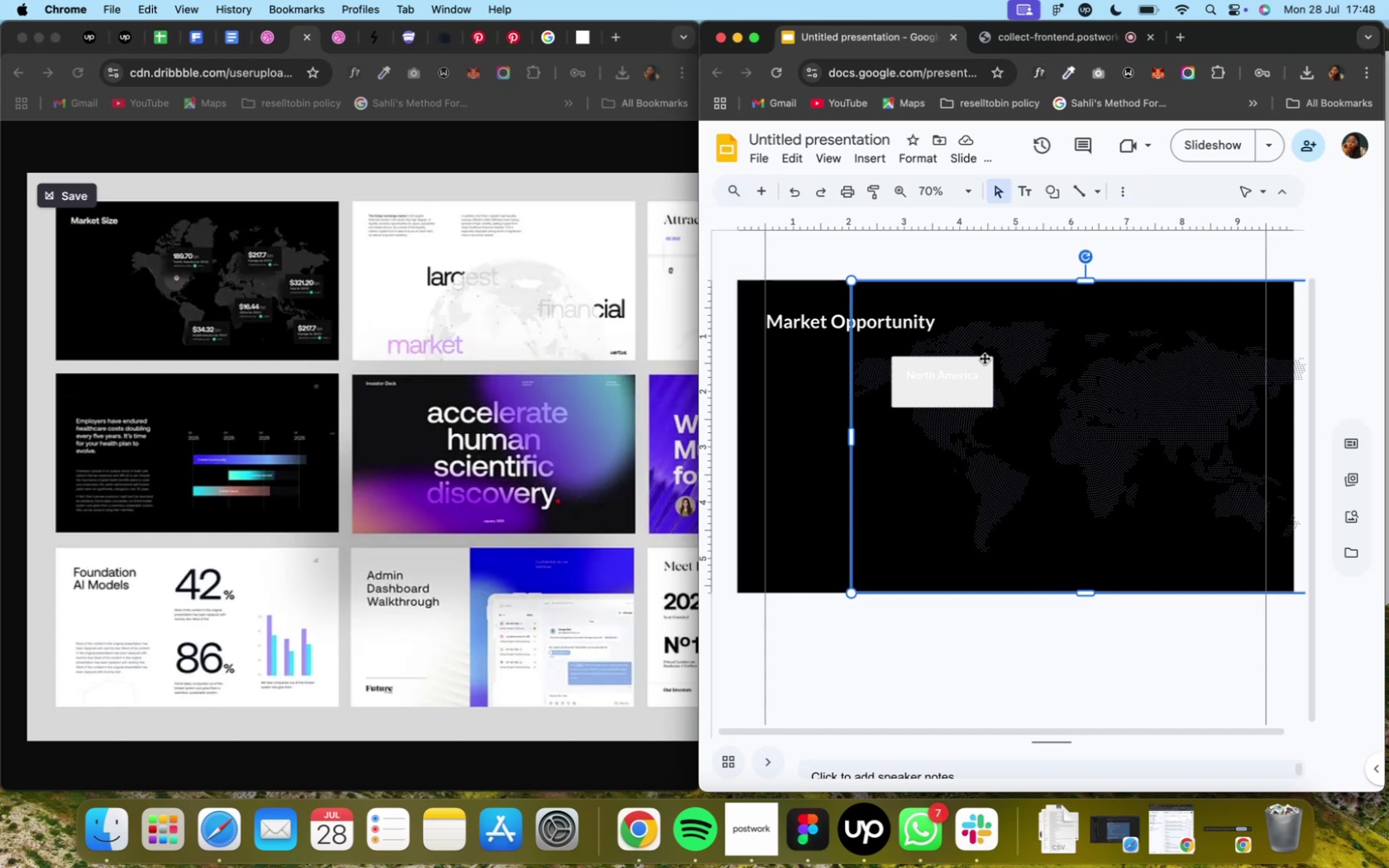 
left_click([983, 358])
 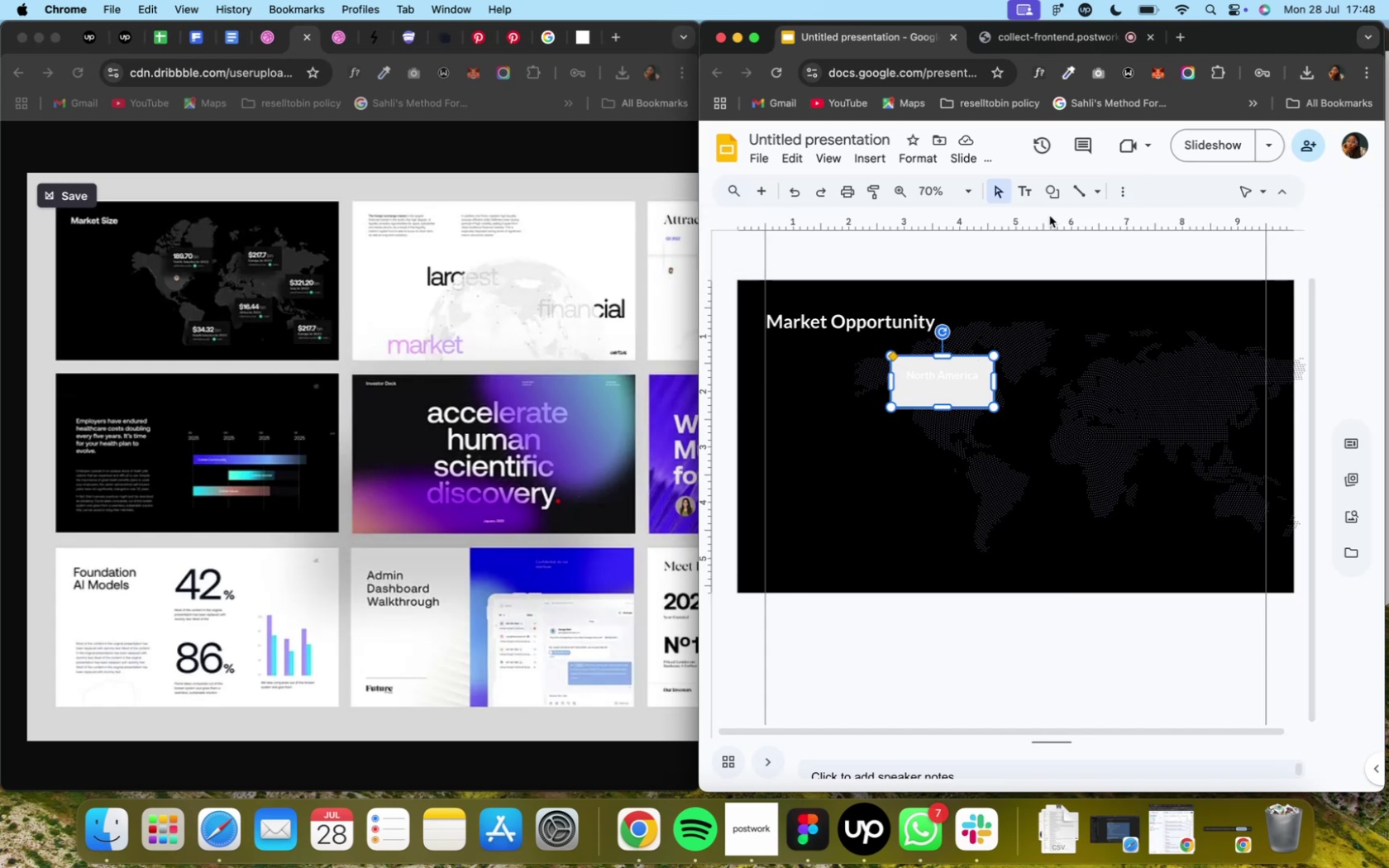 
mouse_move([1109, 205])
 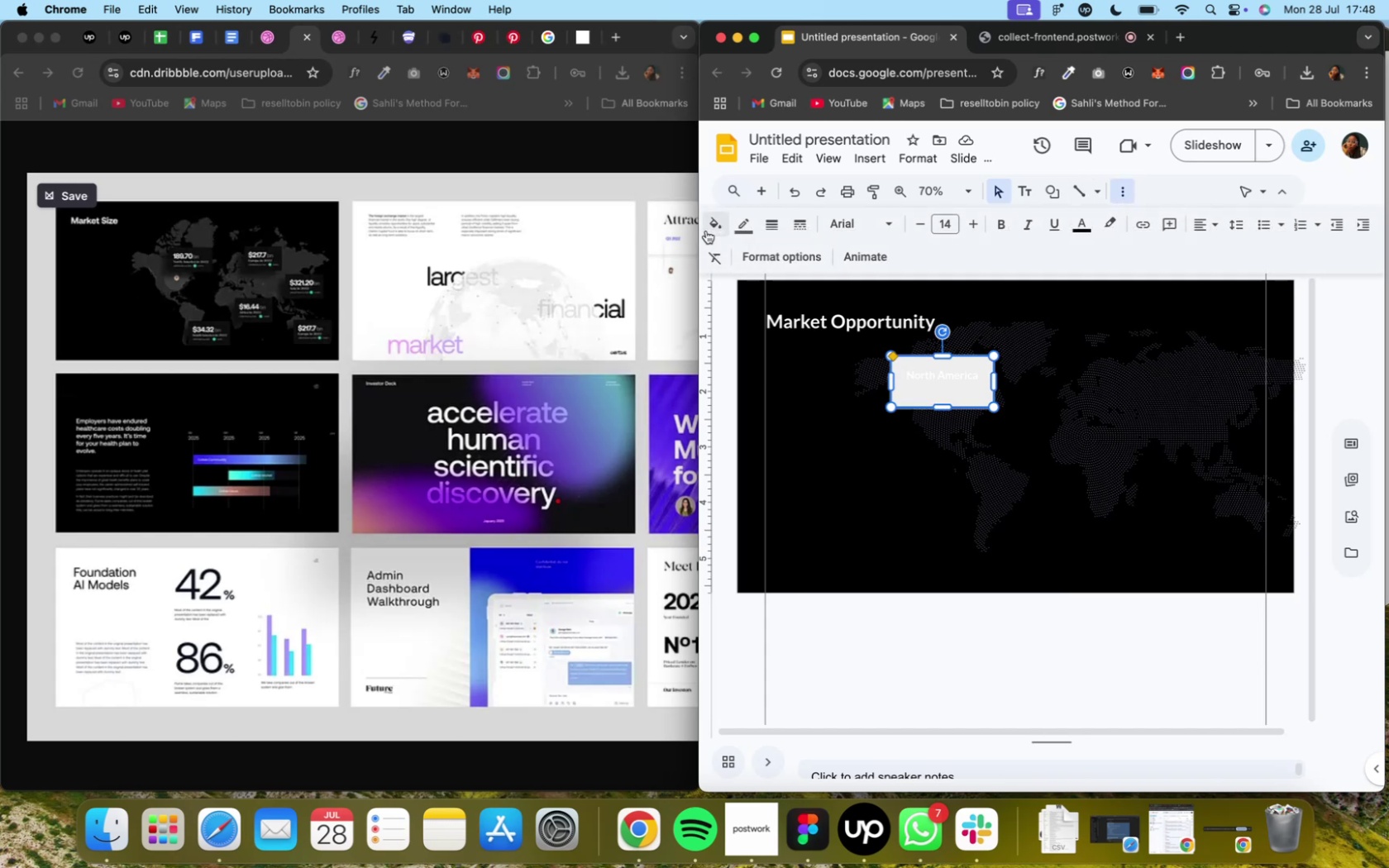 
left_click([706, 231])
 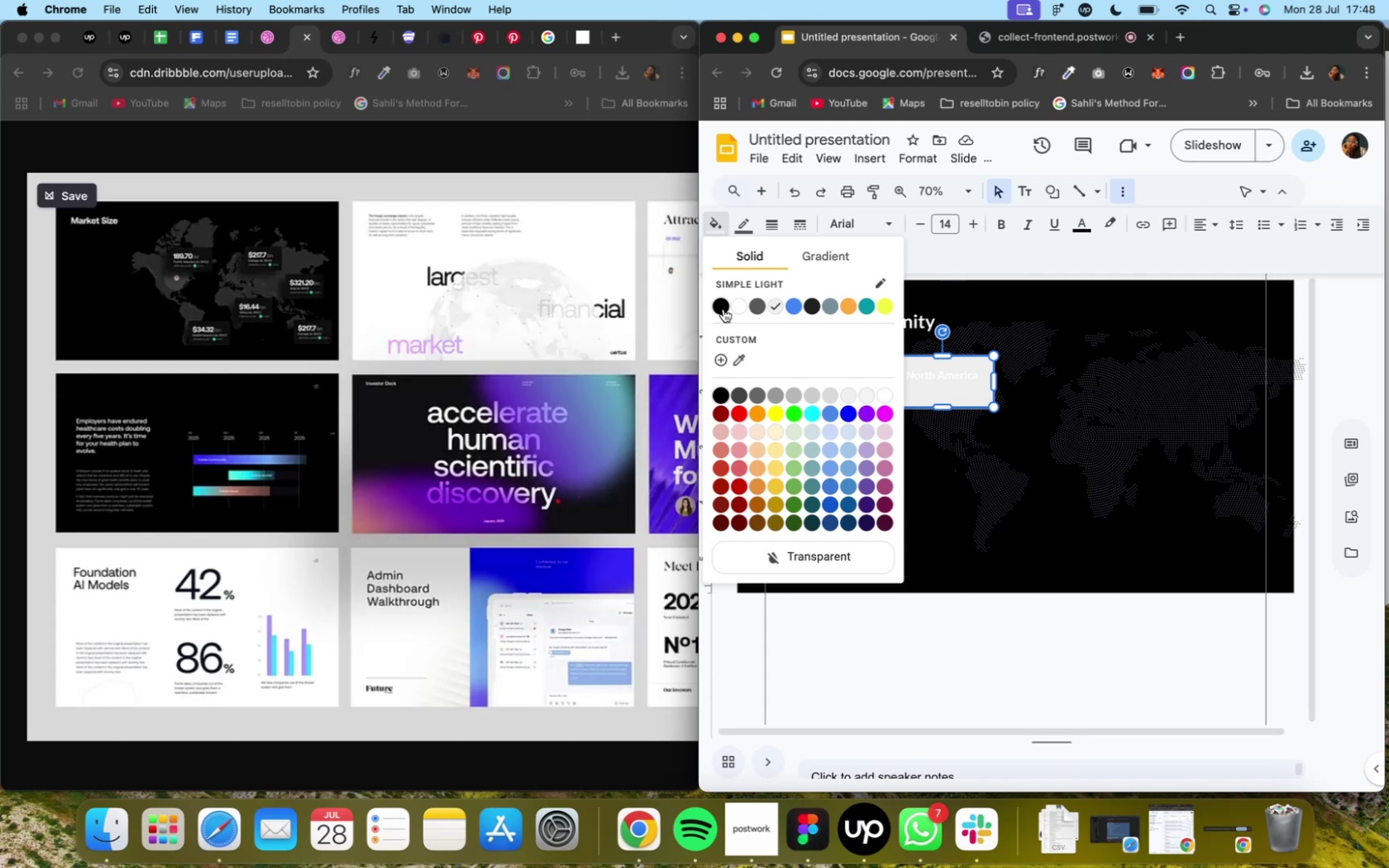 
wait(8.0)
 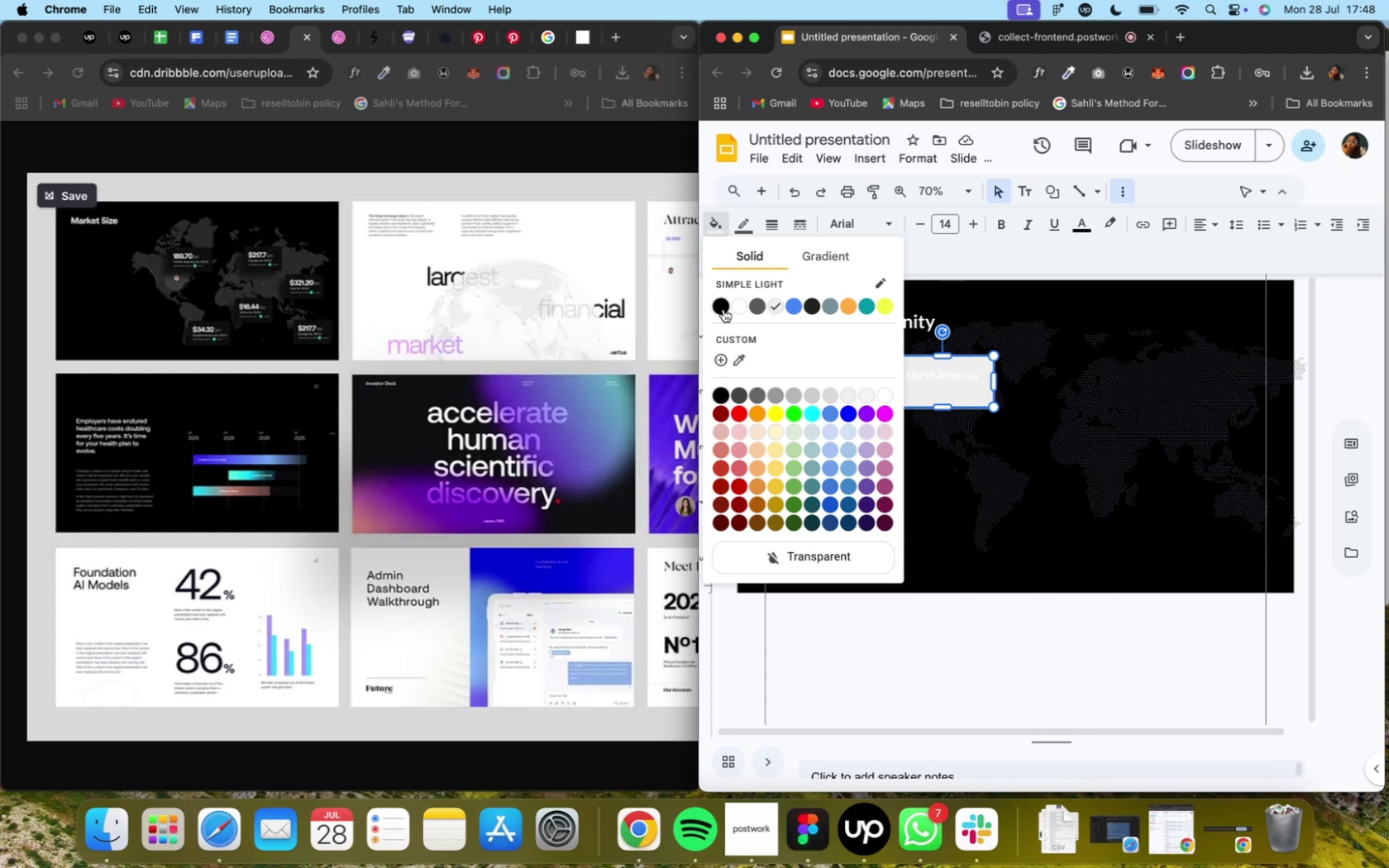 
left_click([809, 308])
 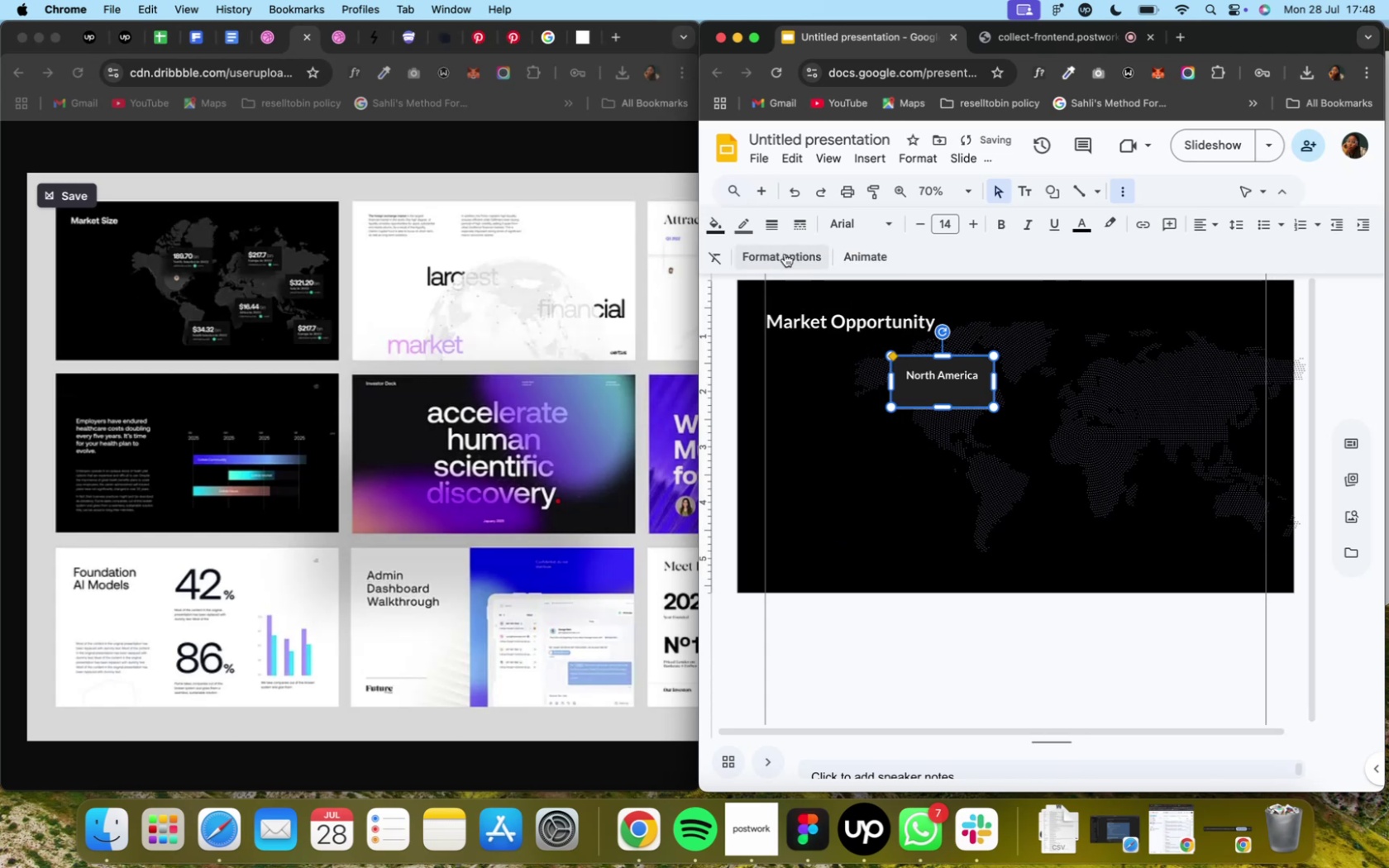 
left_click([736, 231])
 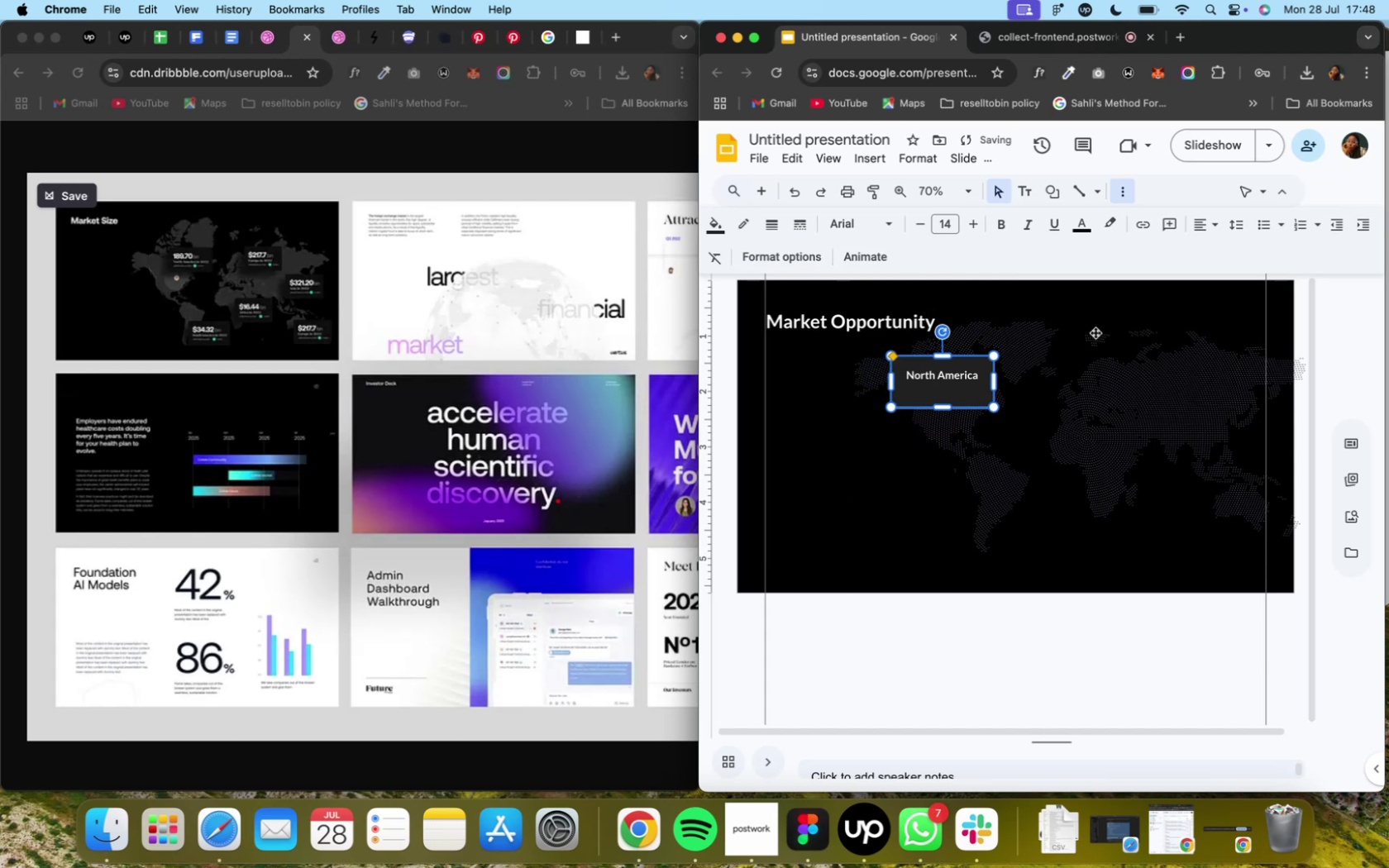 
wait(8.55)
 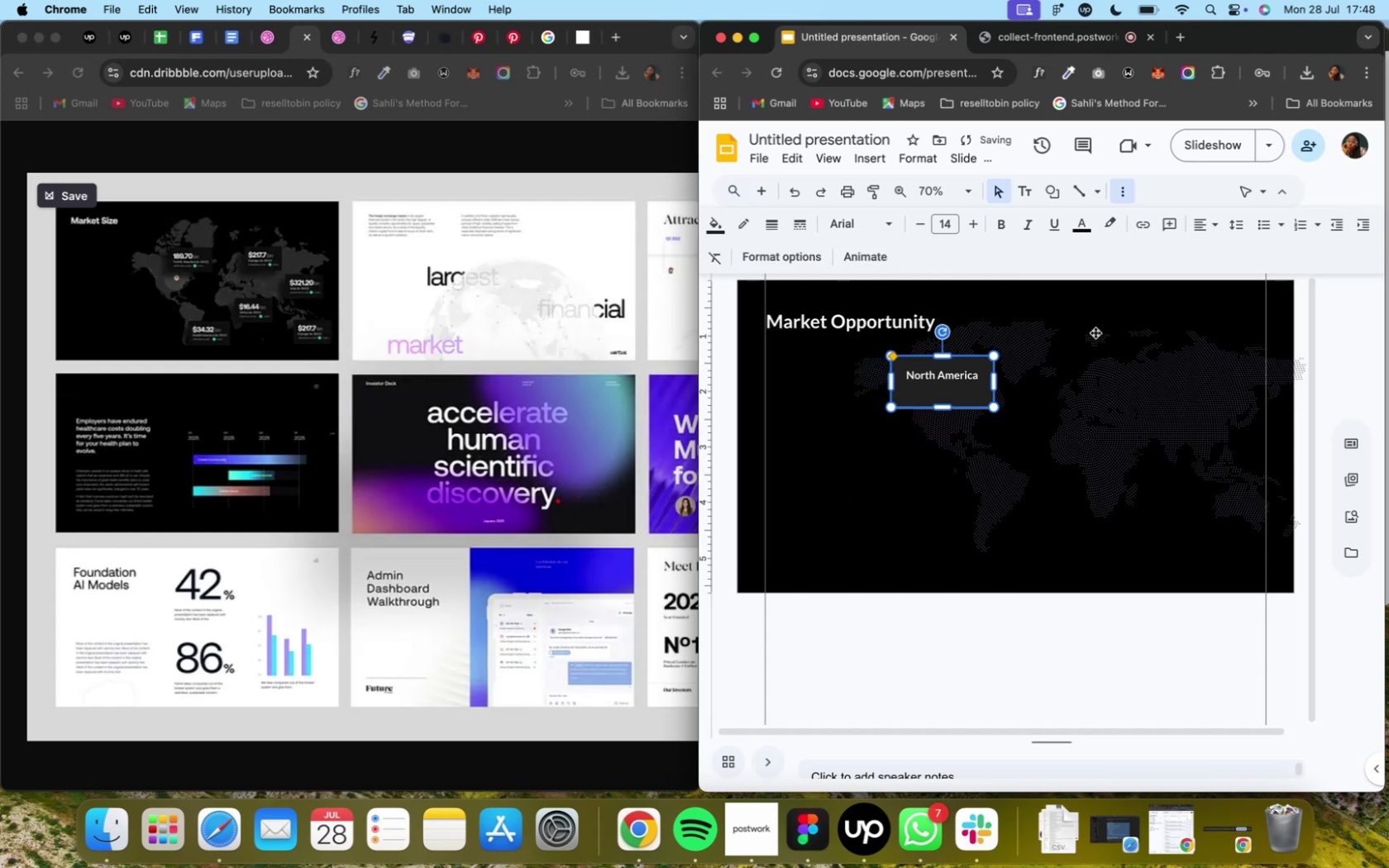 
left_click([759, 264])
 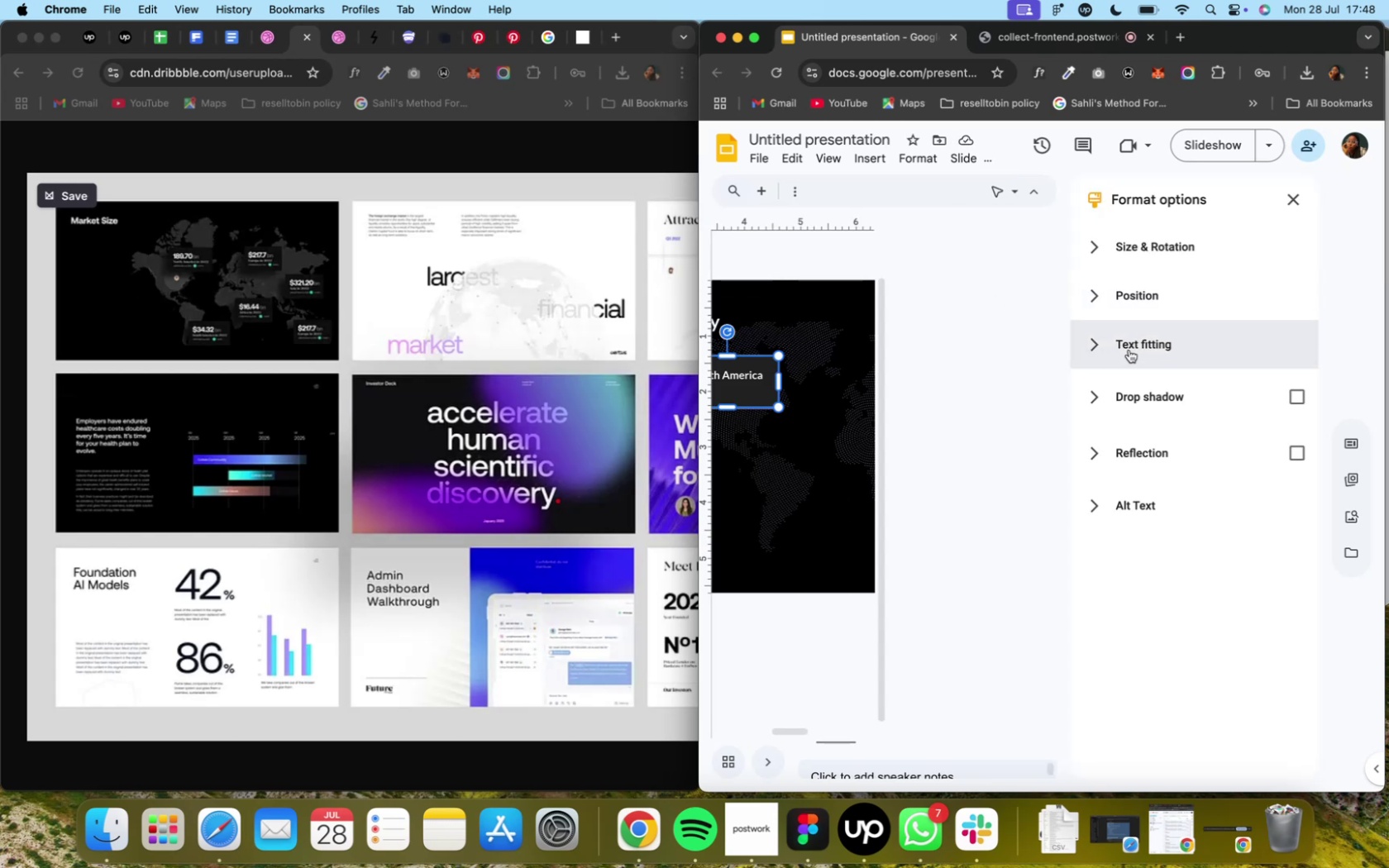 
mouse_move([1106, 422])
 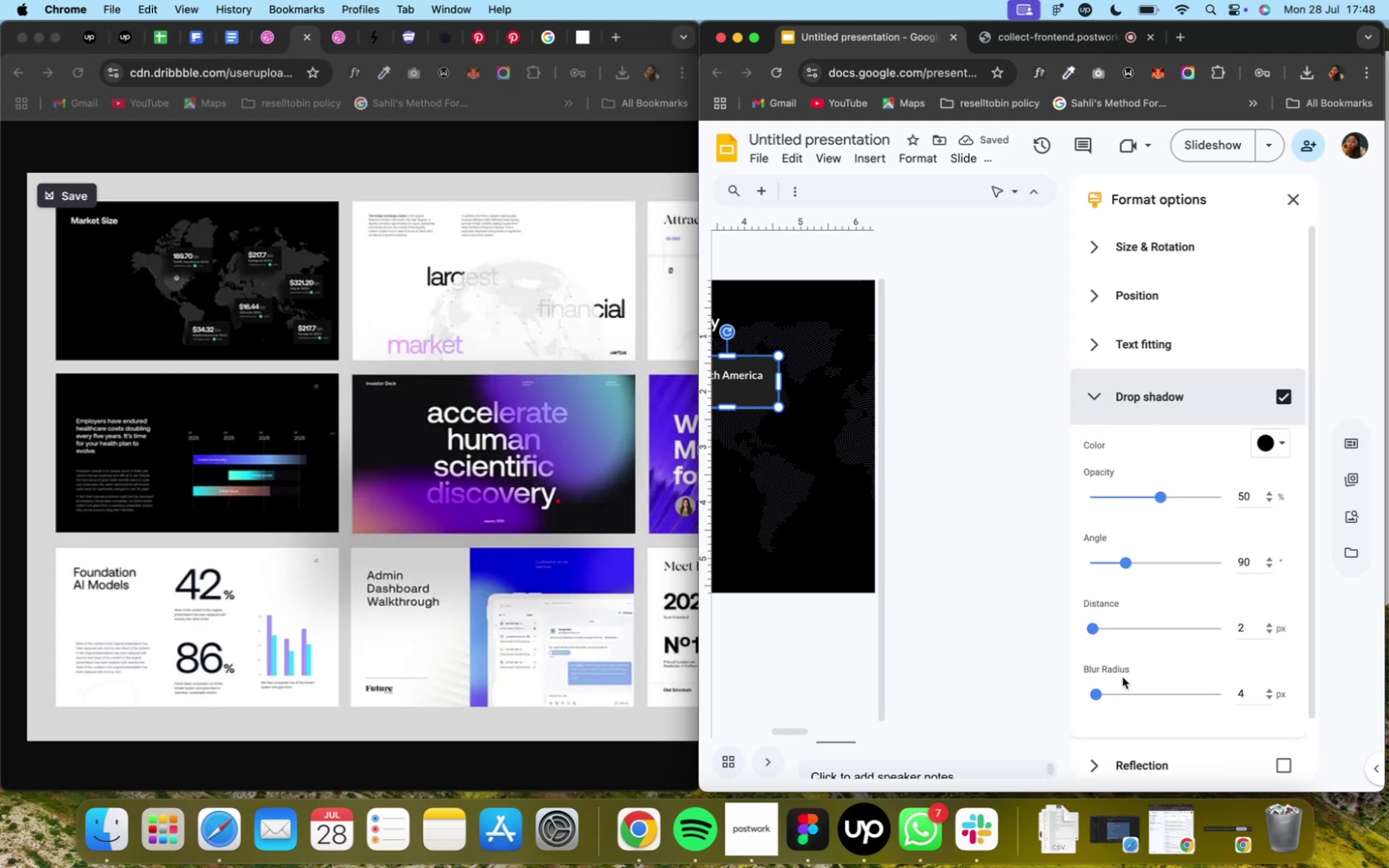 
left_click_drag(start_coordinate=[1100, 694], to_coordinate=[1110, 690])
 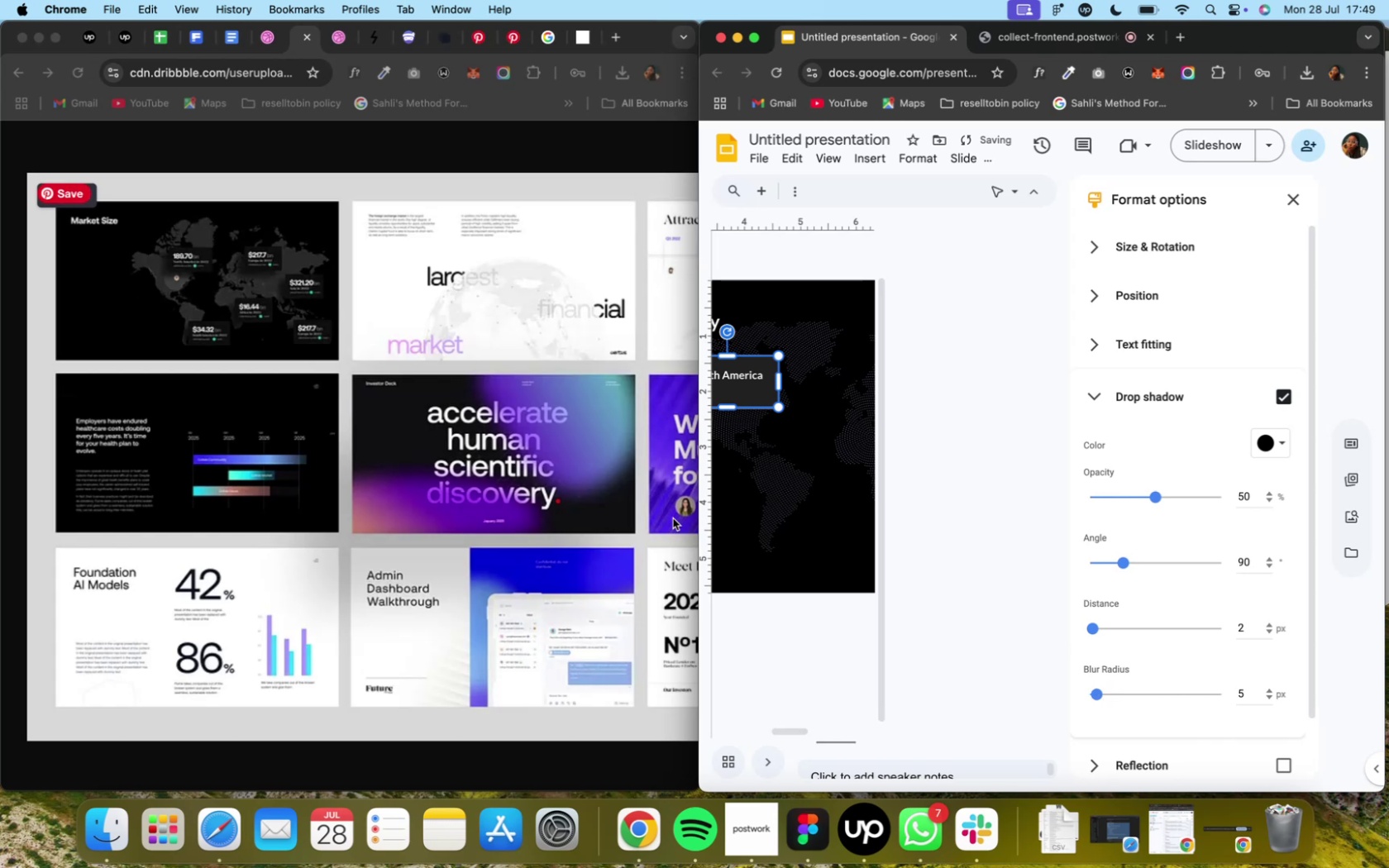 
hold_key(key=OptionLeft, duration=1.63)
scroll: coordinate [798, 418], scroll_direction: down, amount: 3.0
 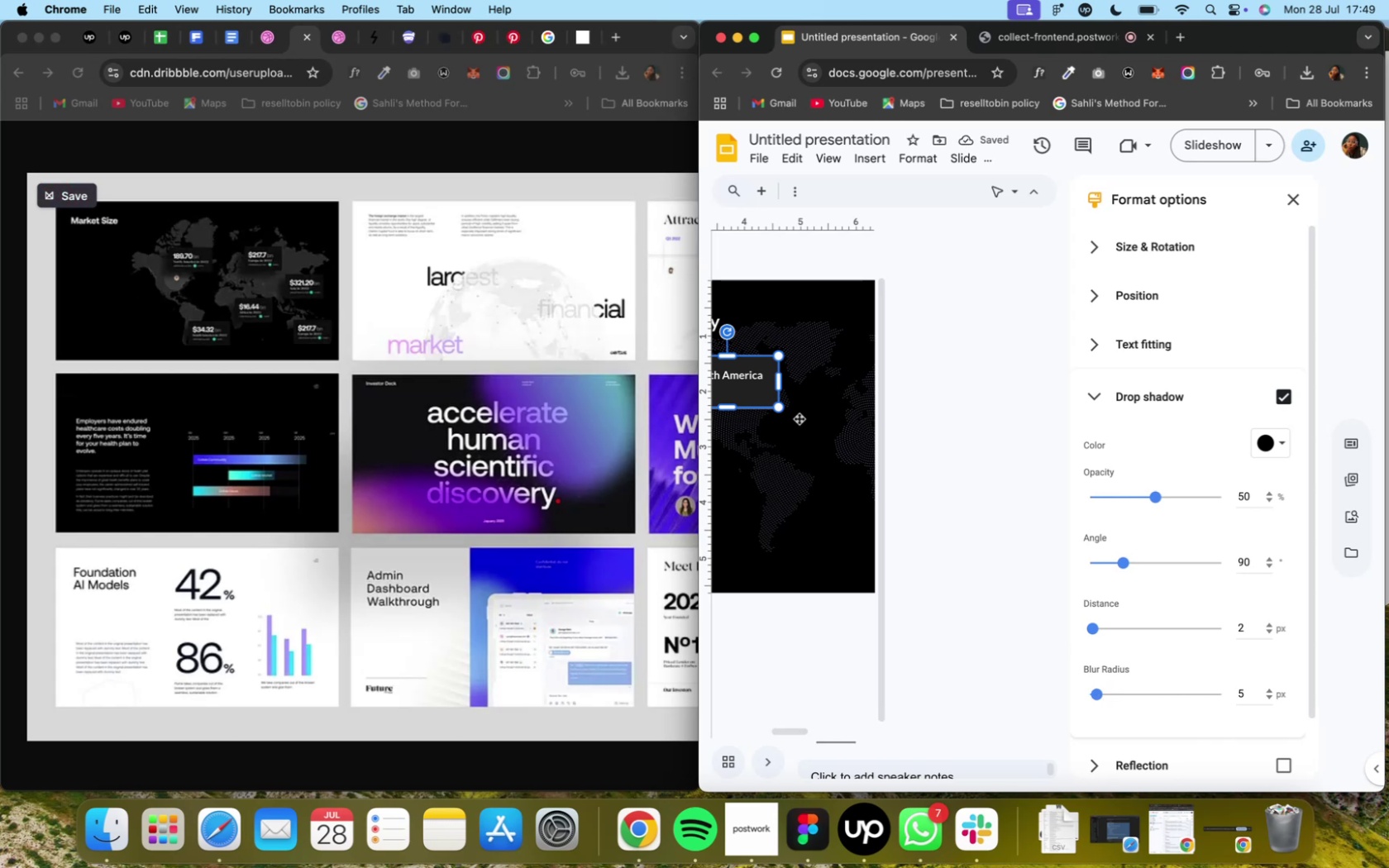 
hold_key(key=CommandLeft, duration=3.97)
scroll: coordinate [819, 419], scroll_direction: up, amount: 24.0
 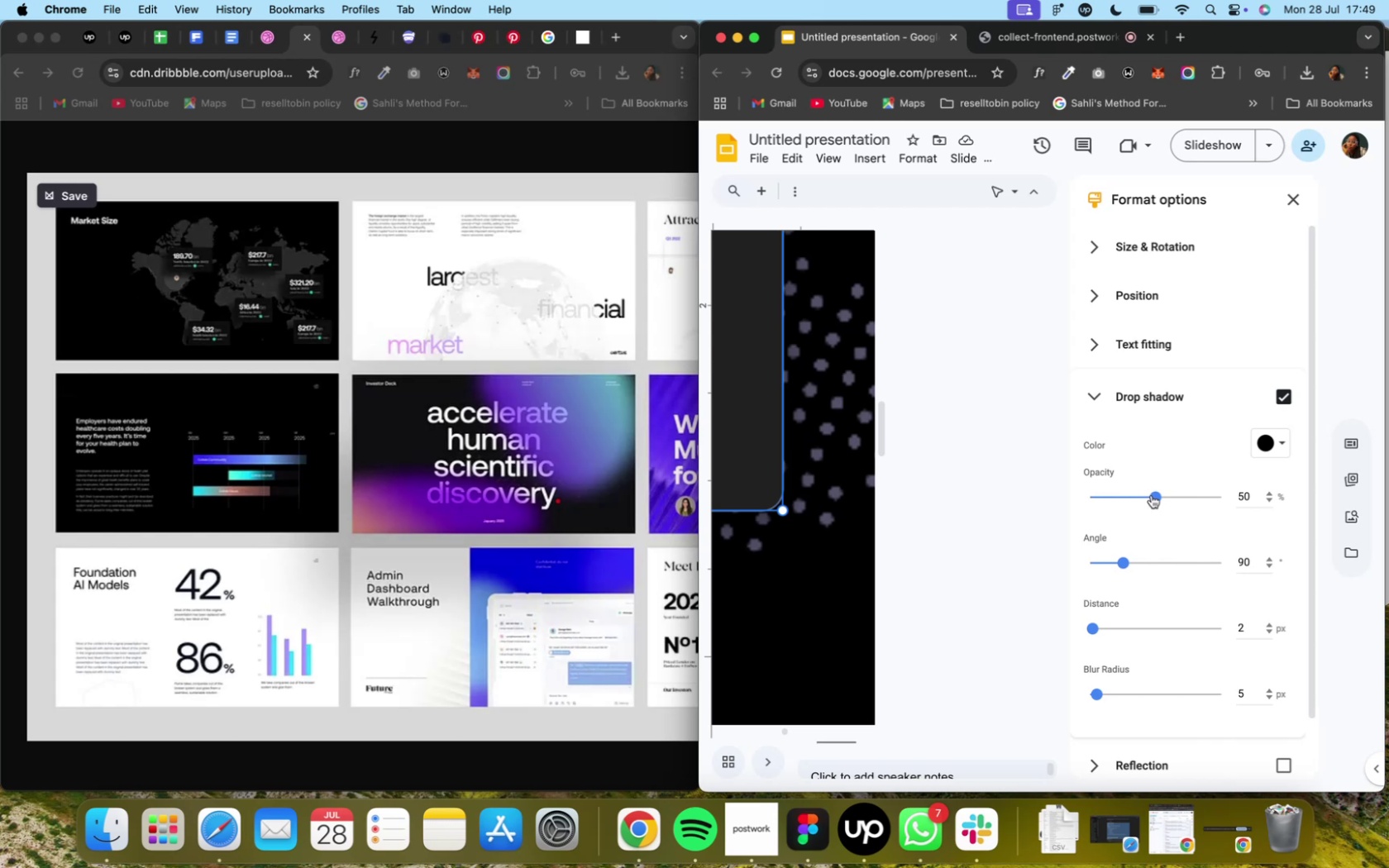 
left_click_drag(start_coordinate=[1089, 632], to_coordinate=[1128, 627])
 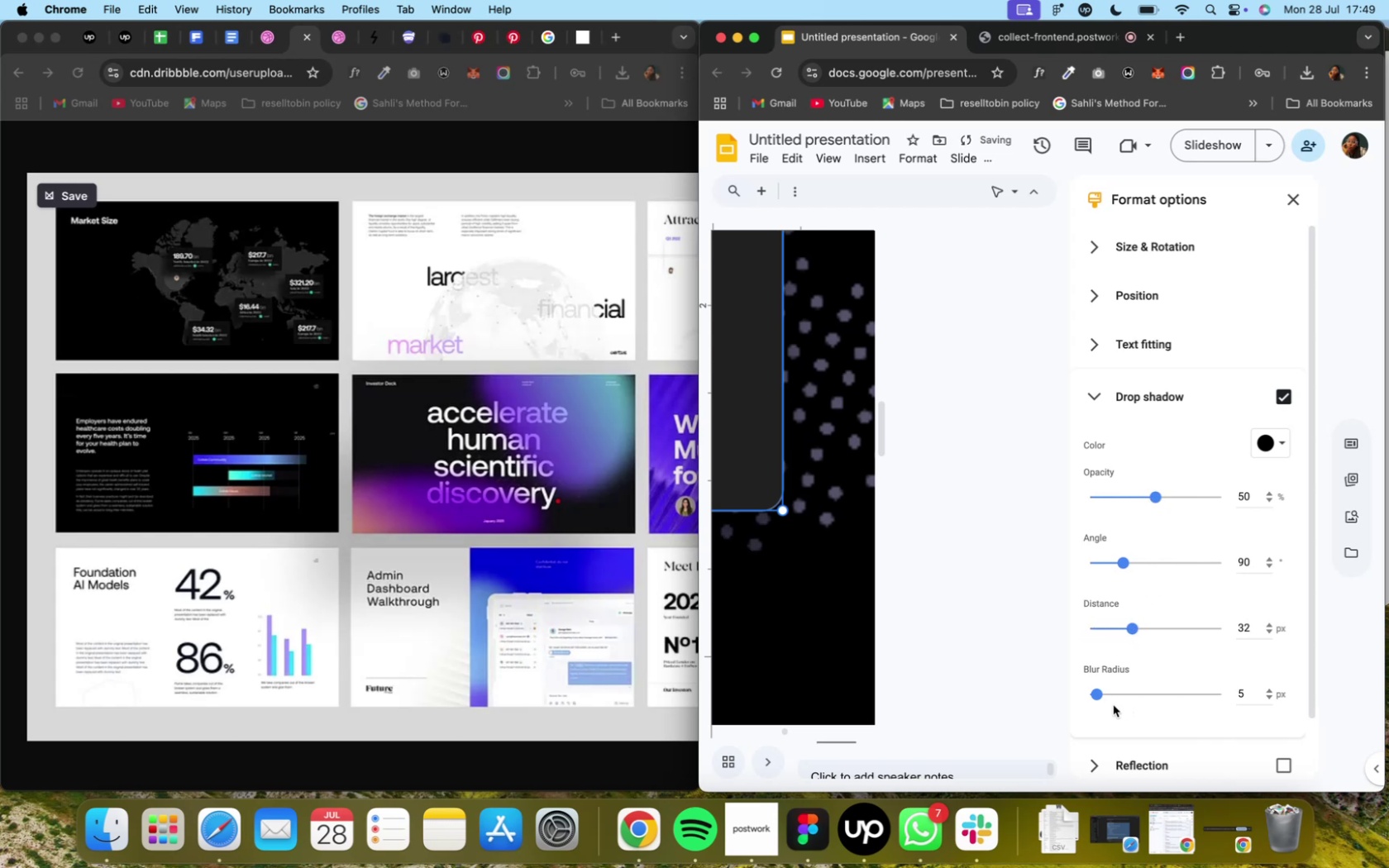 
left_click_drag(start_coordinate=[1103, 698], to_coordinate=[1145, 699])
 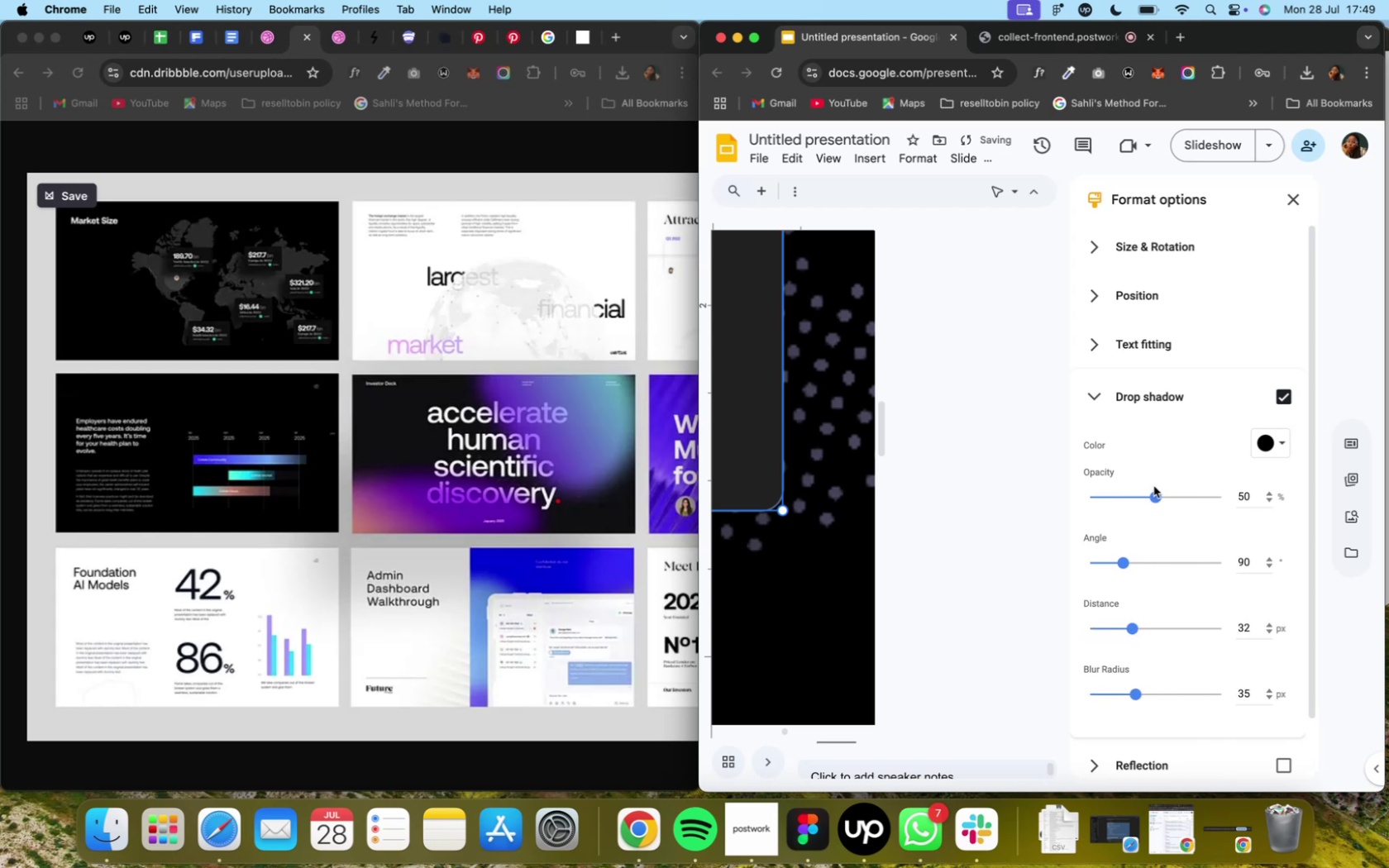 
left_click_drag(start_coordinate=[1158, 495], to_coordinate=[1197, 495])
 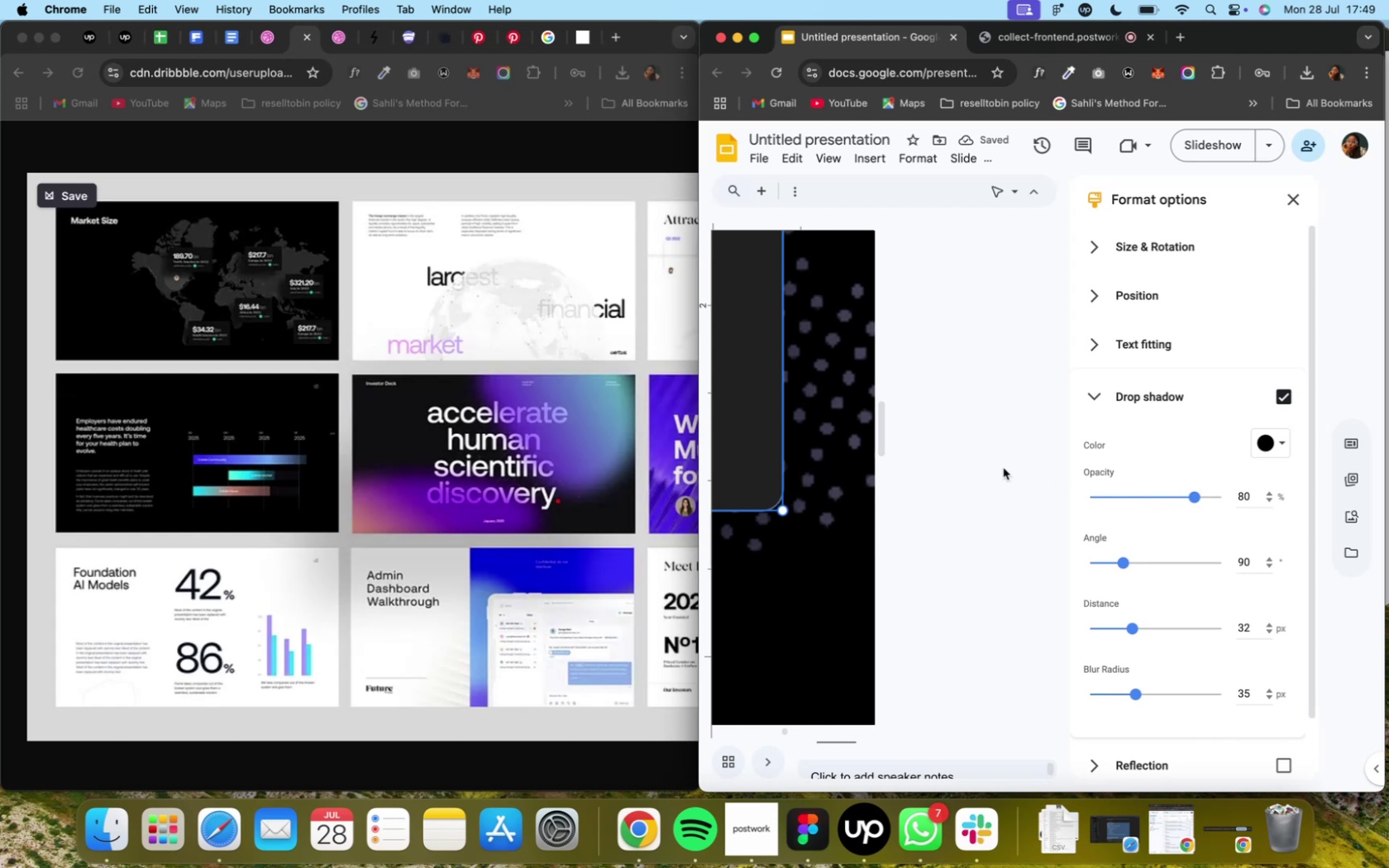 
mouse_move([1254, 225])
 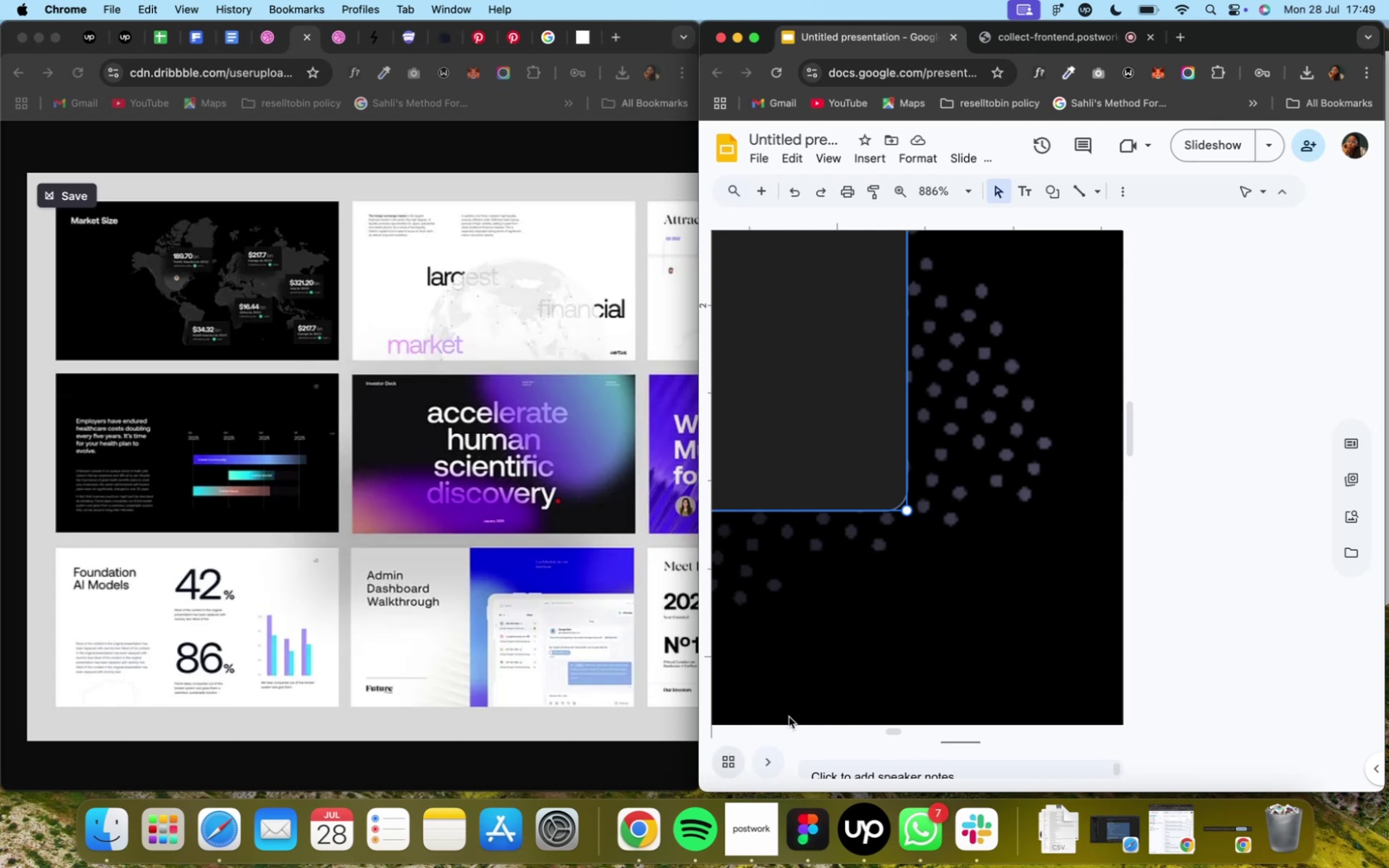 
left_click([1062, 469])
 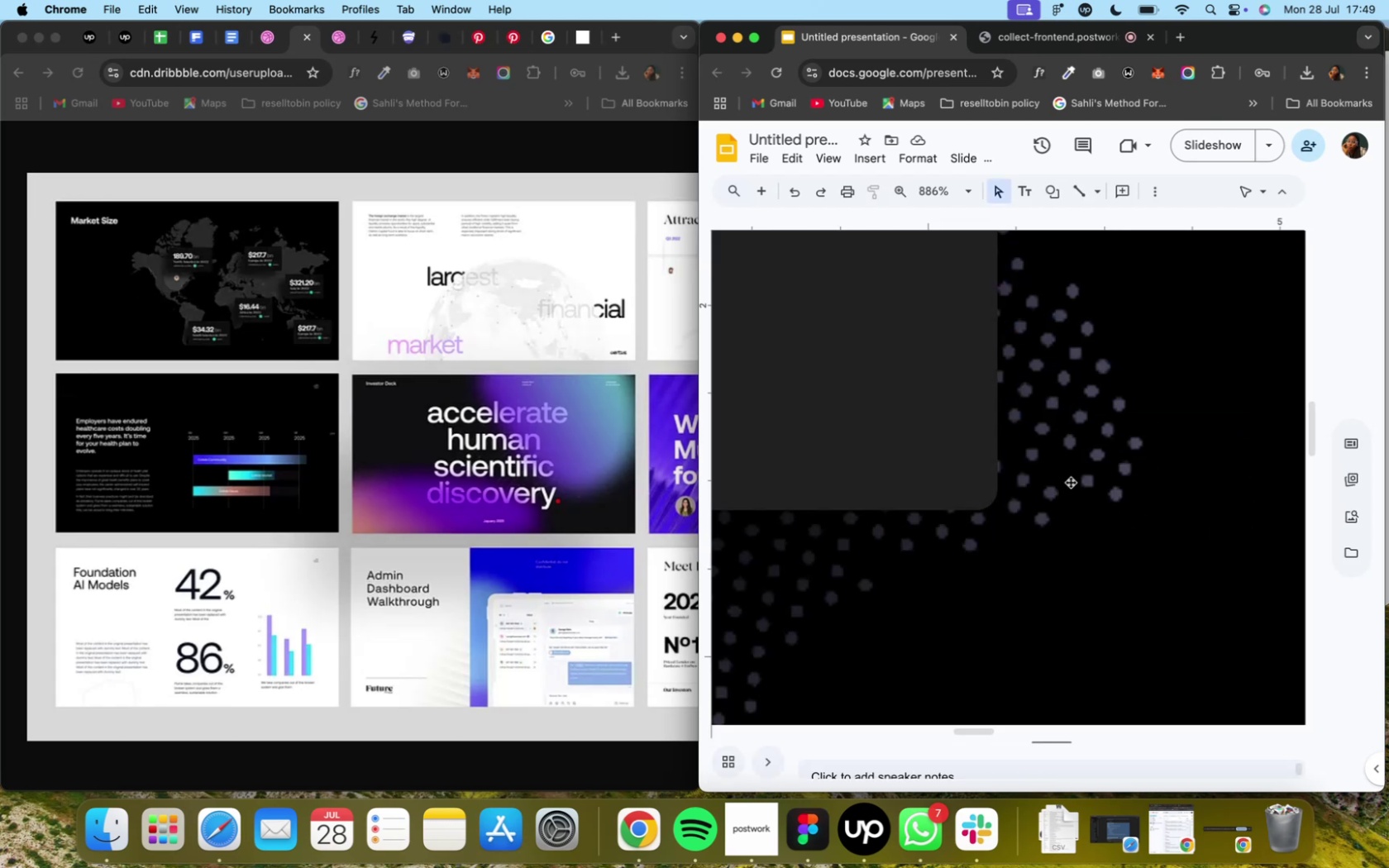 
scroll: coordinate [1025, 545], scroll_direction: down, amount: 8.0
 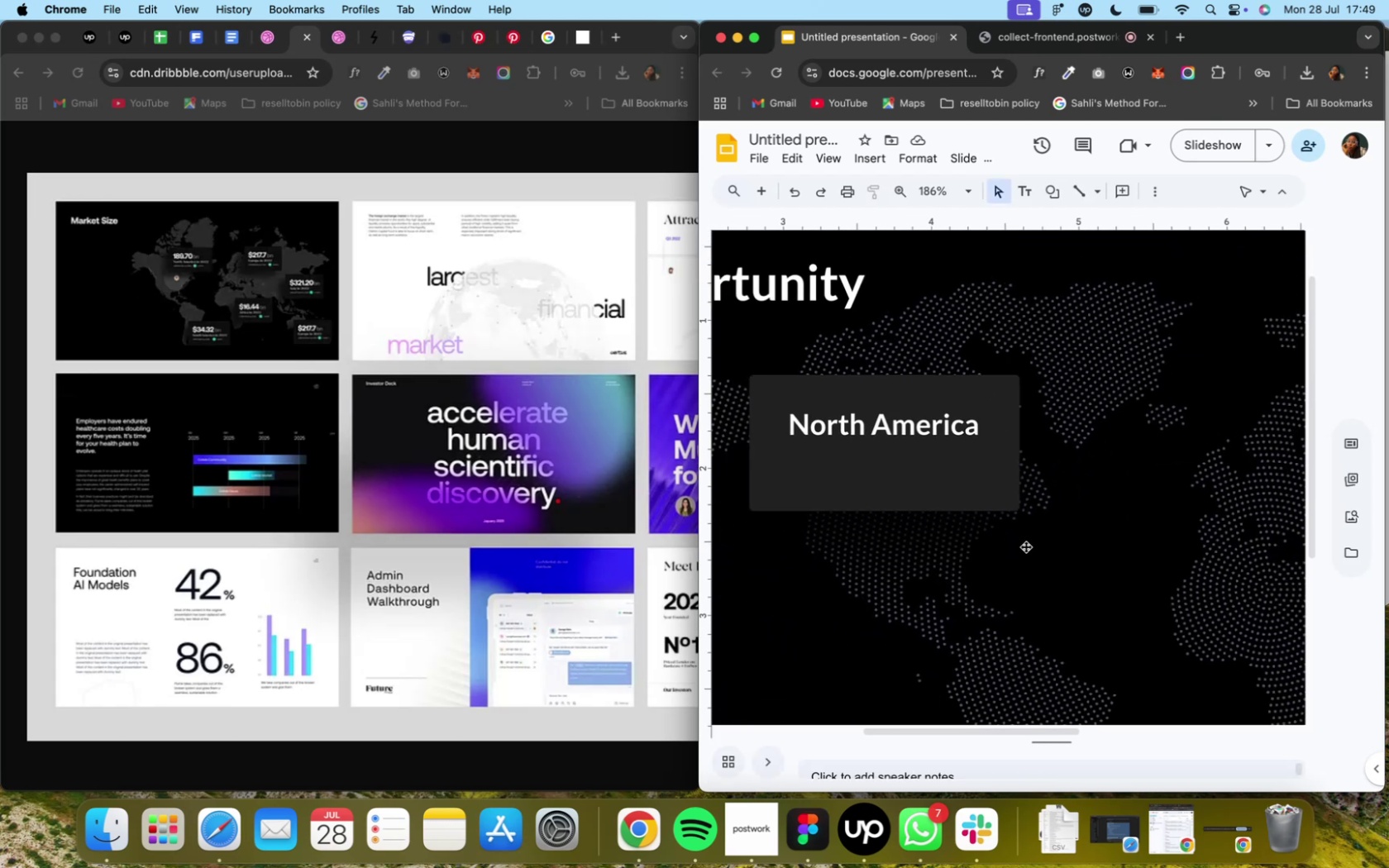 
hold_key(key=CommandLeft, duration=0.44)
 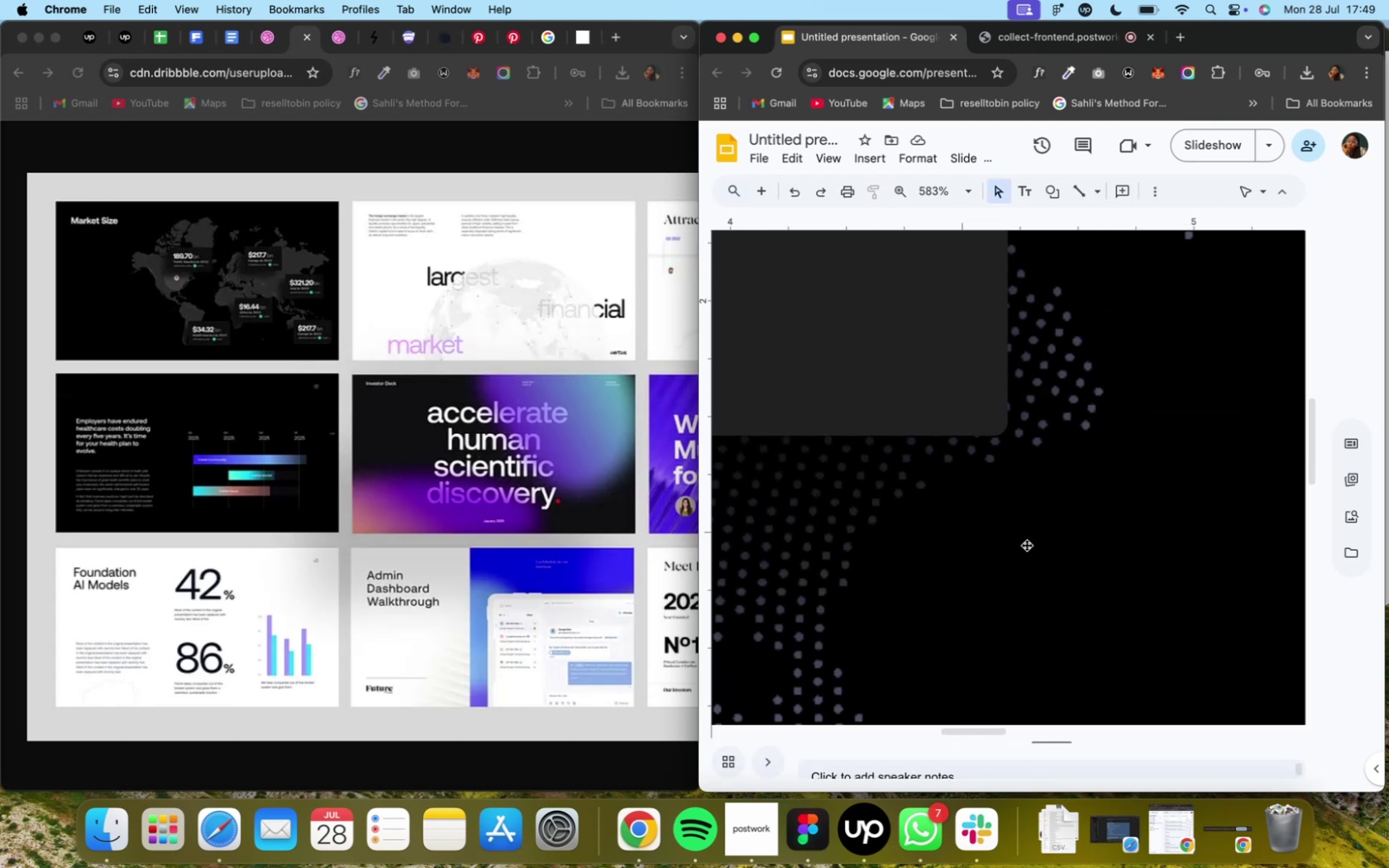 
hold_key(key=CommandLeft, duration=2.74)
 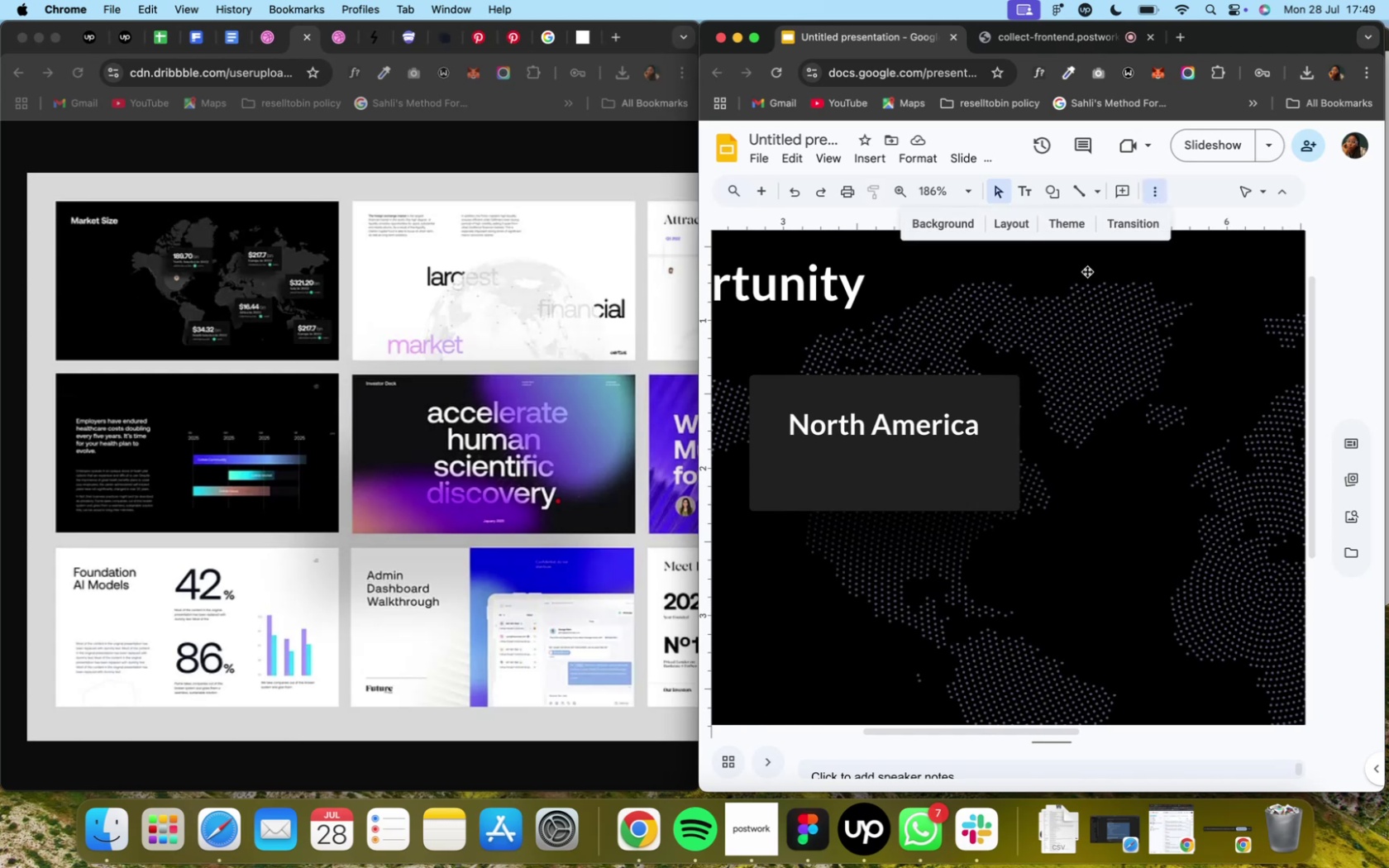 
mouse_move([1014, 242])
 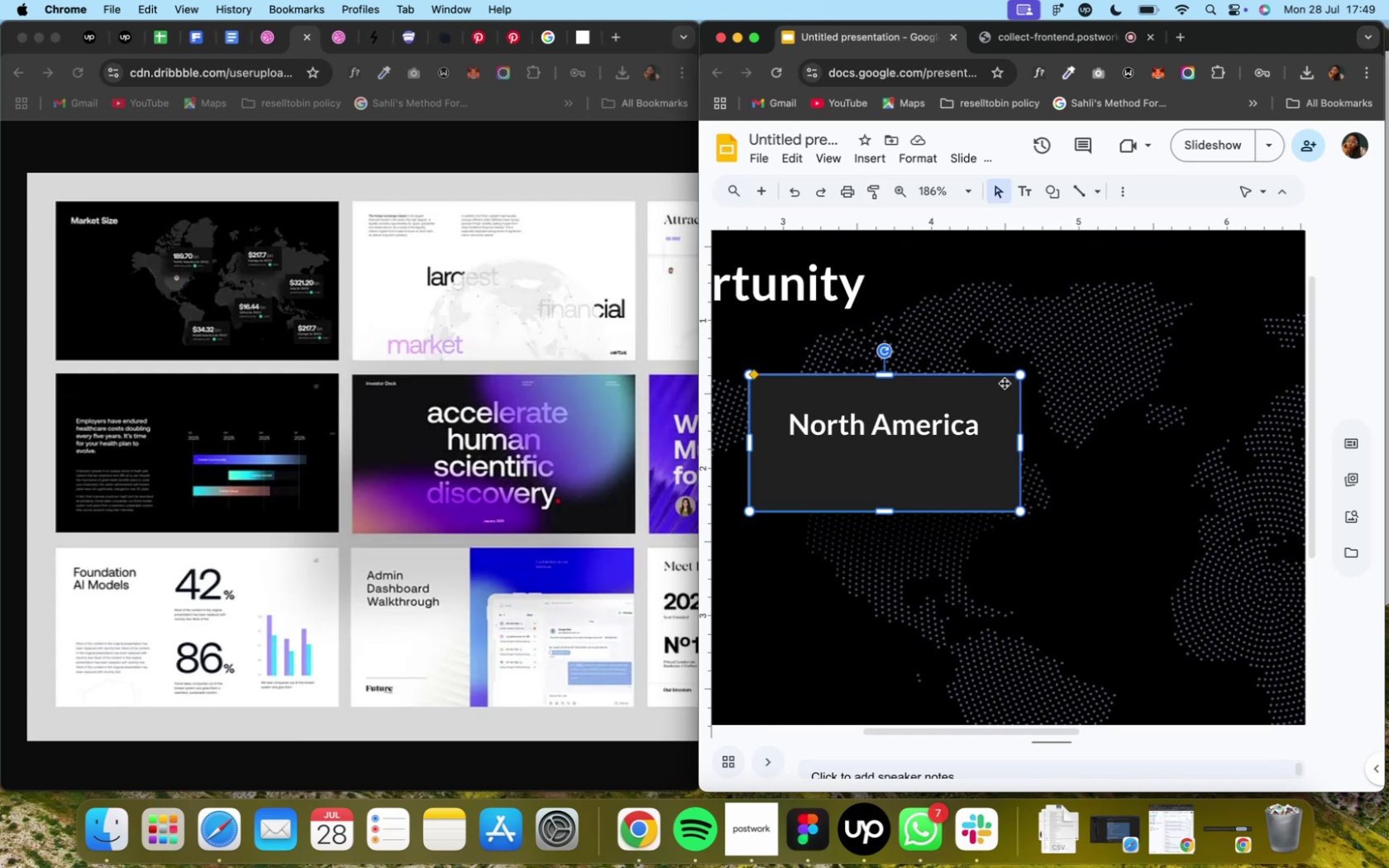 
mouse_move([1093, 209])
 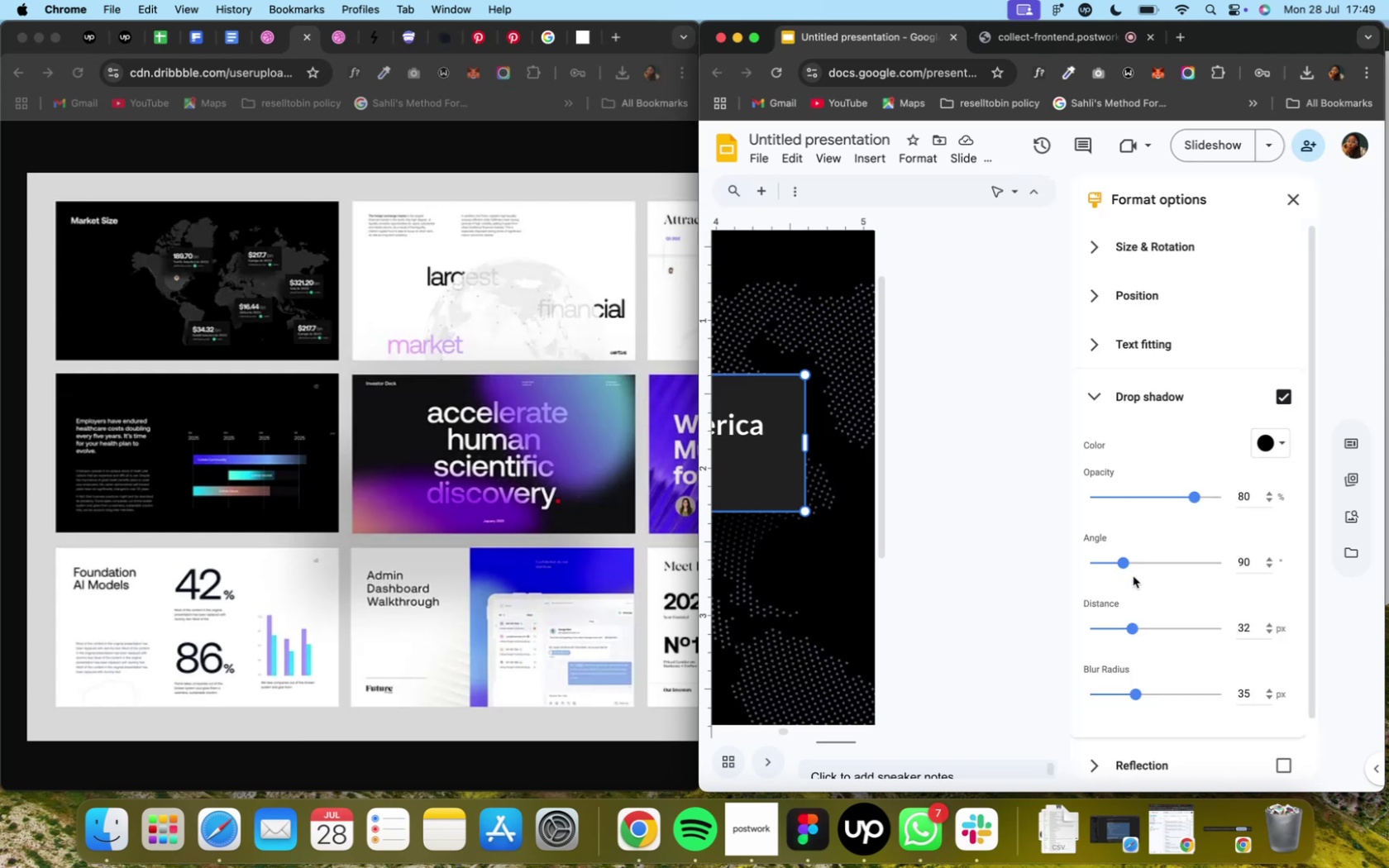 
left_click_drag(start_coordinate=[1126, 629], to_coordinate=[1102, 631])
 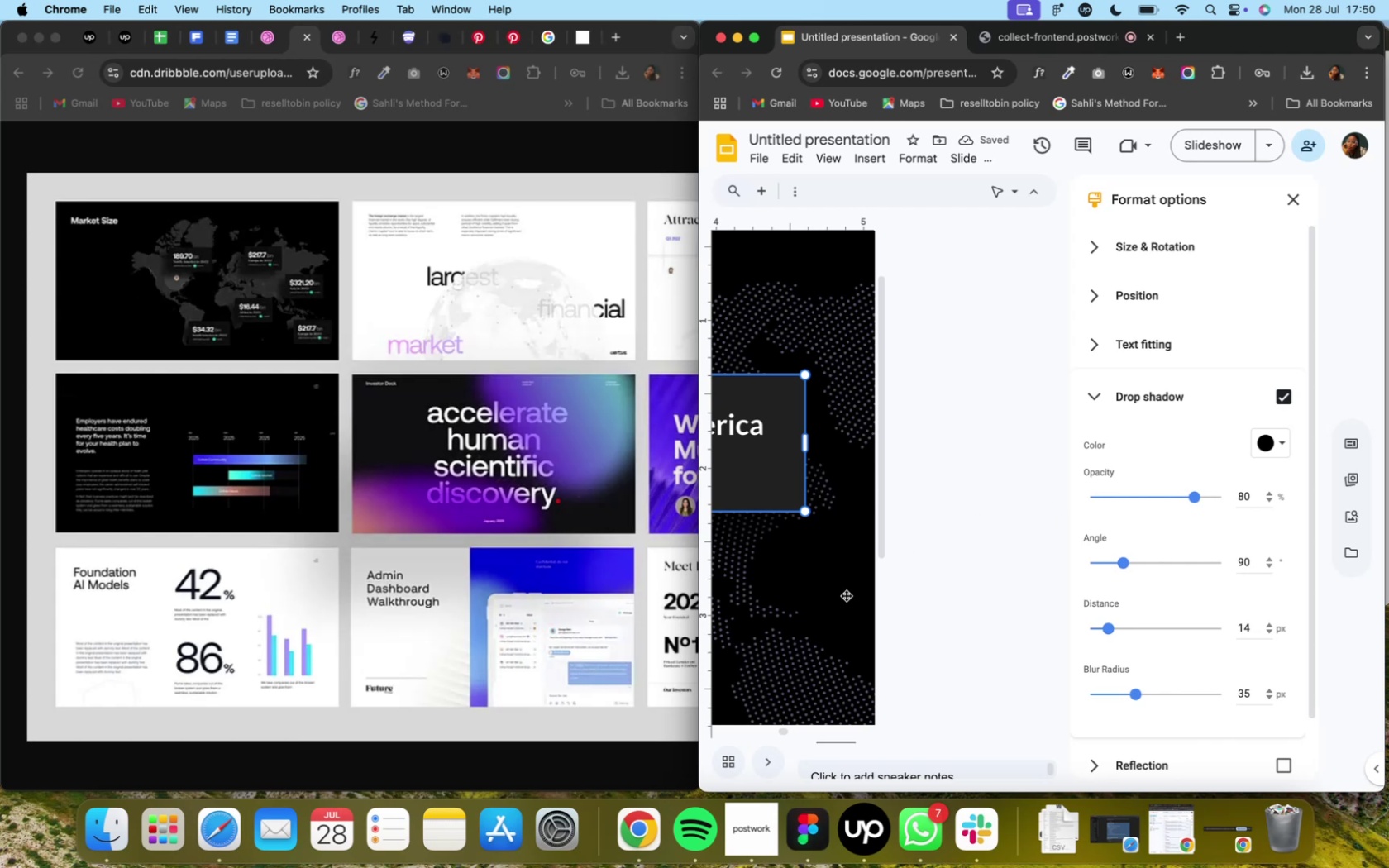 
hold_key(key=ShiftLeft, duration=4.13)
scroll: coordinate [847, 594], scroll_direction: up, amount: 7.0
 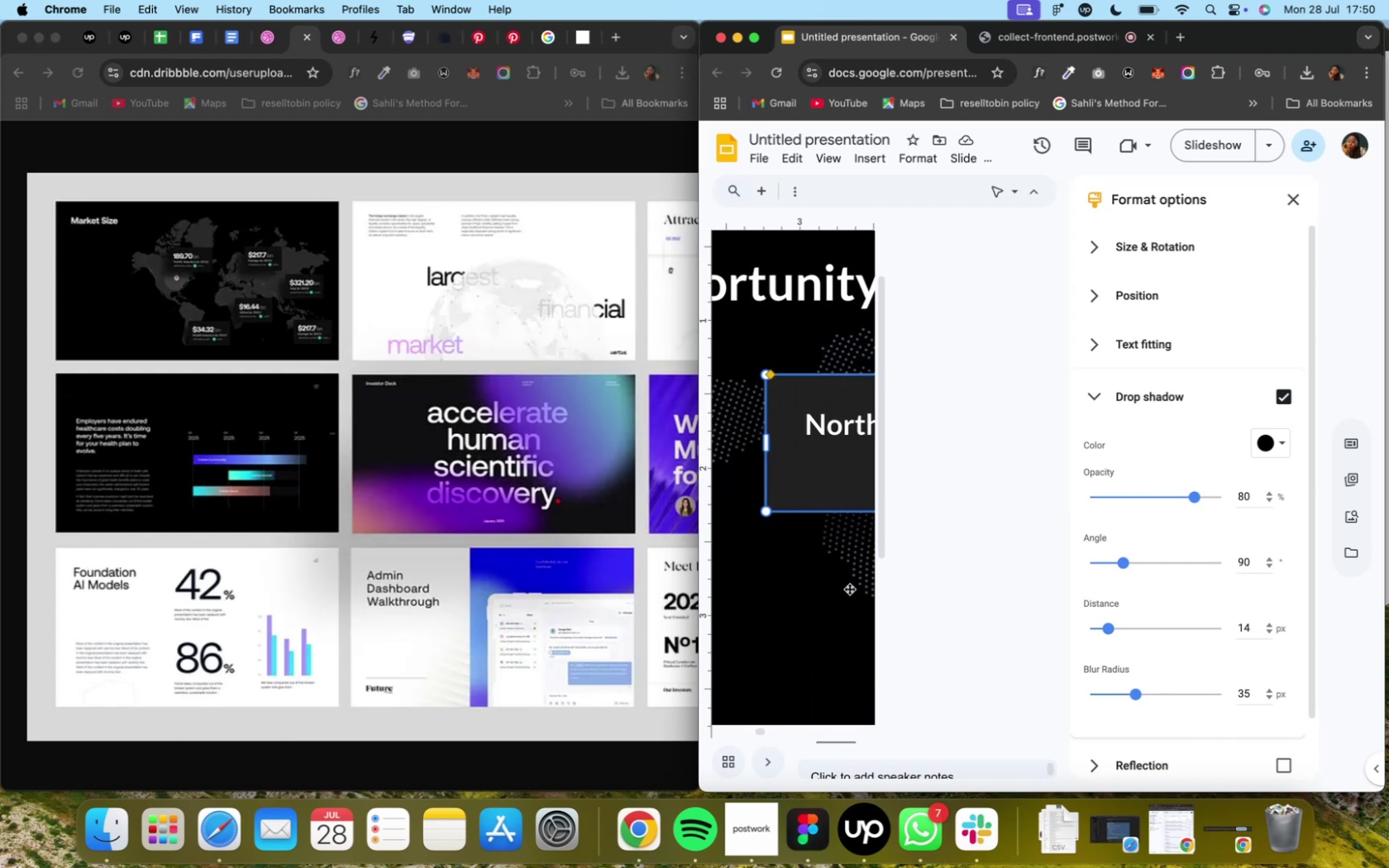 
mouse_move([1289, 218])
 